 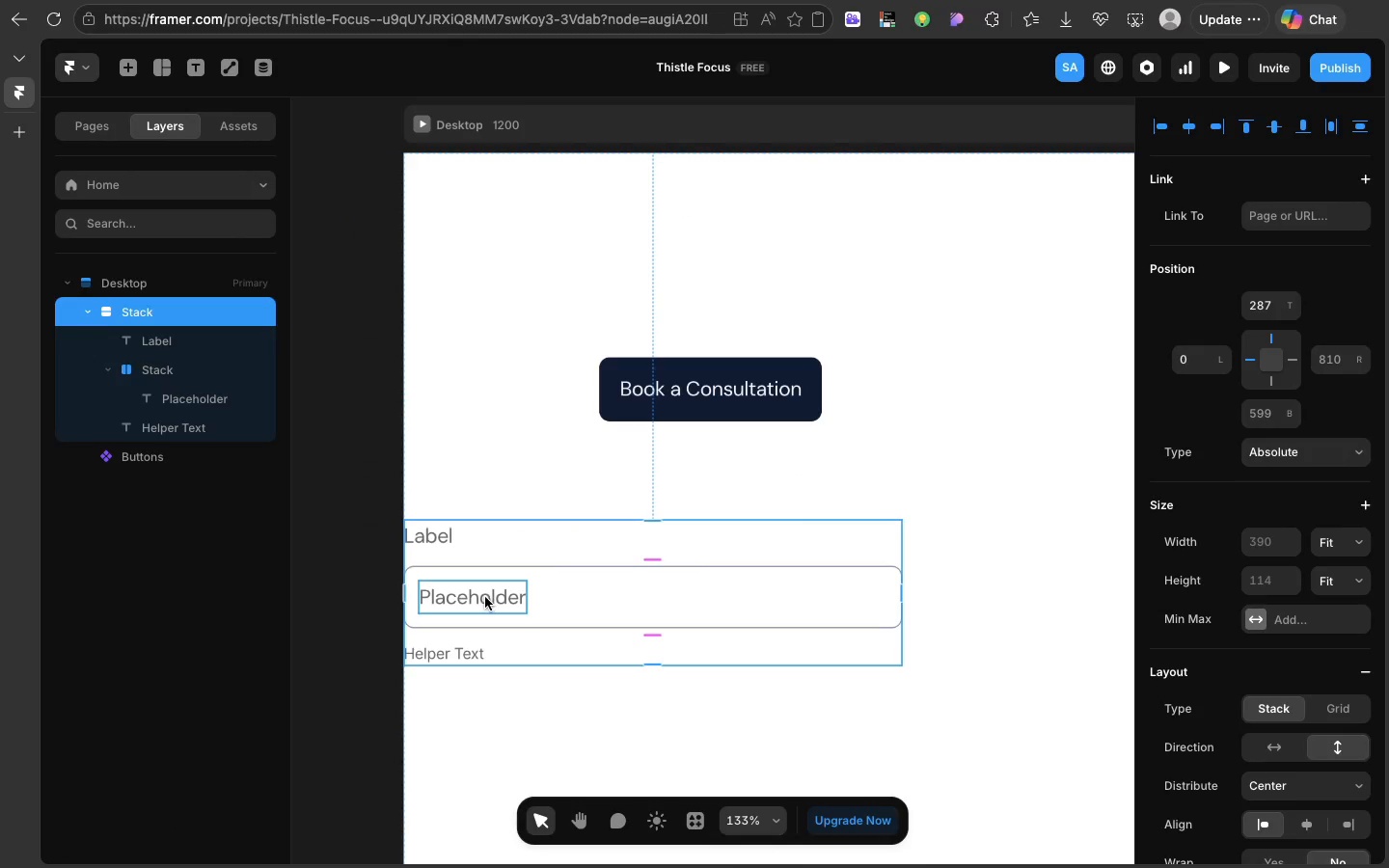 
left_click([484, 597])
 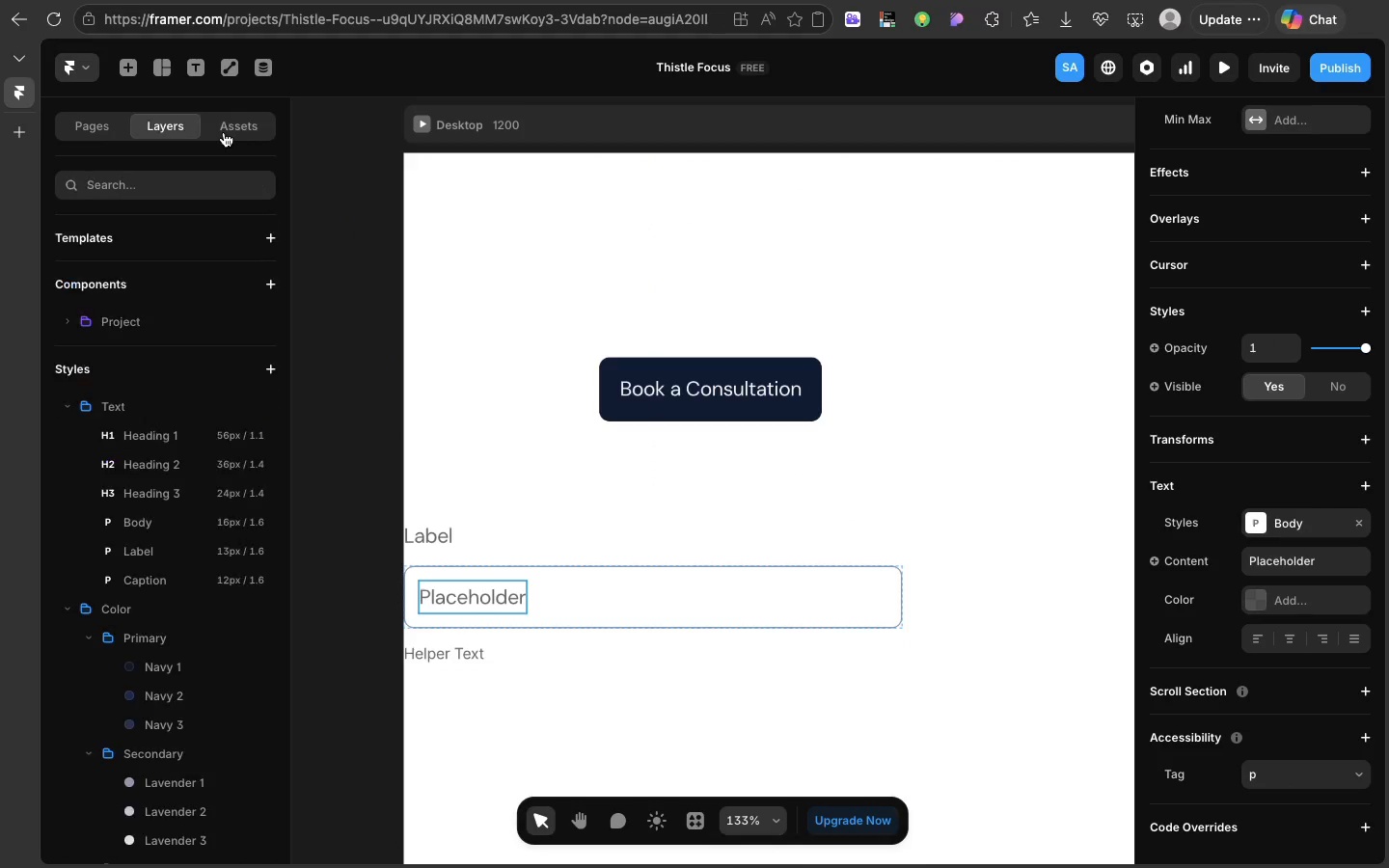 
left_click([224, 132])
 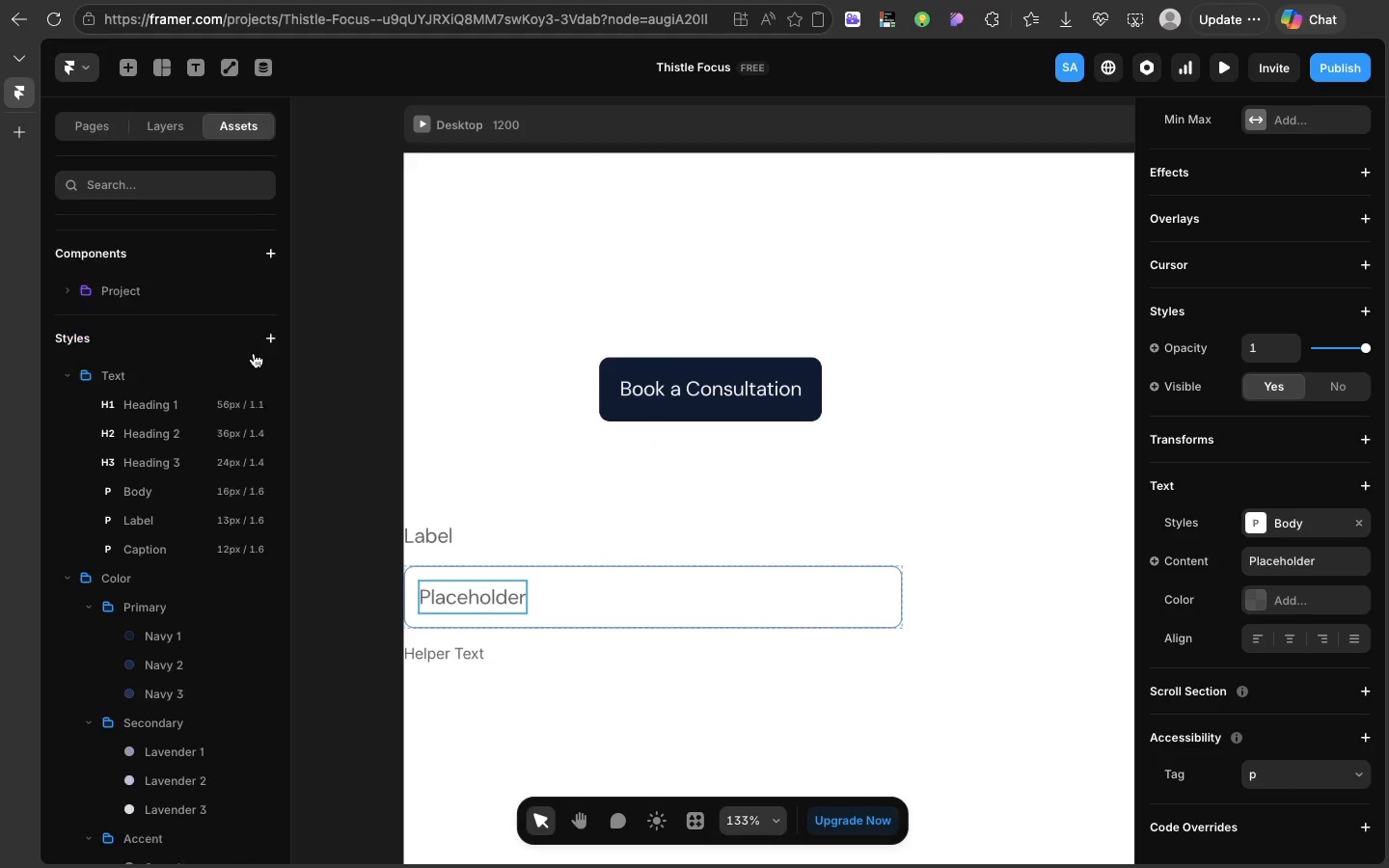 
scroll: coordinate [254, 353], scroll_direction: down, amount: 10.0
 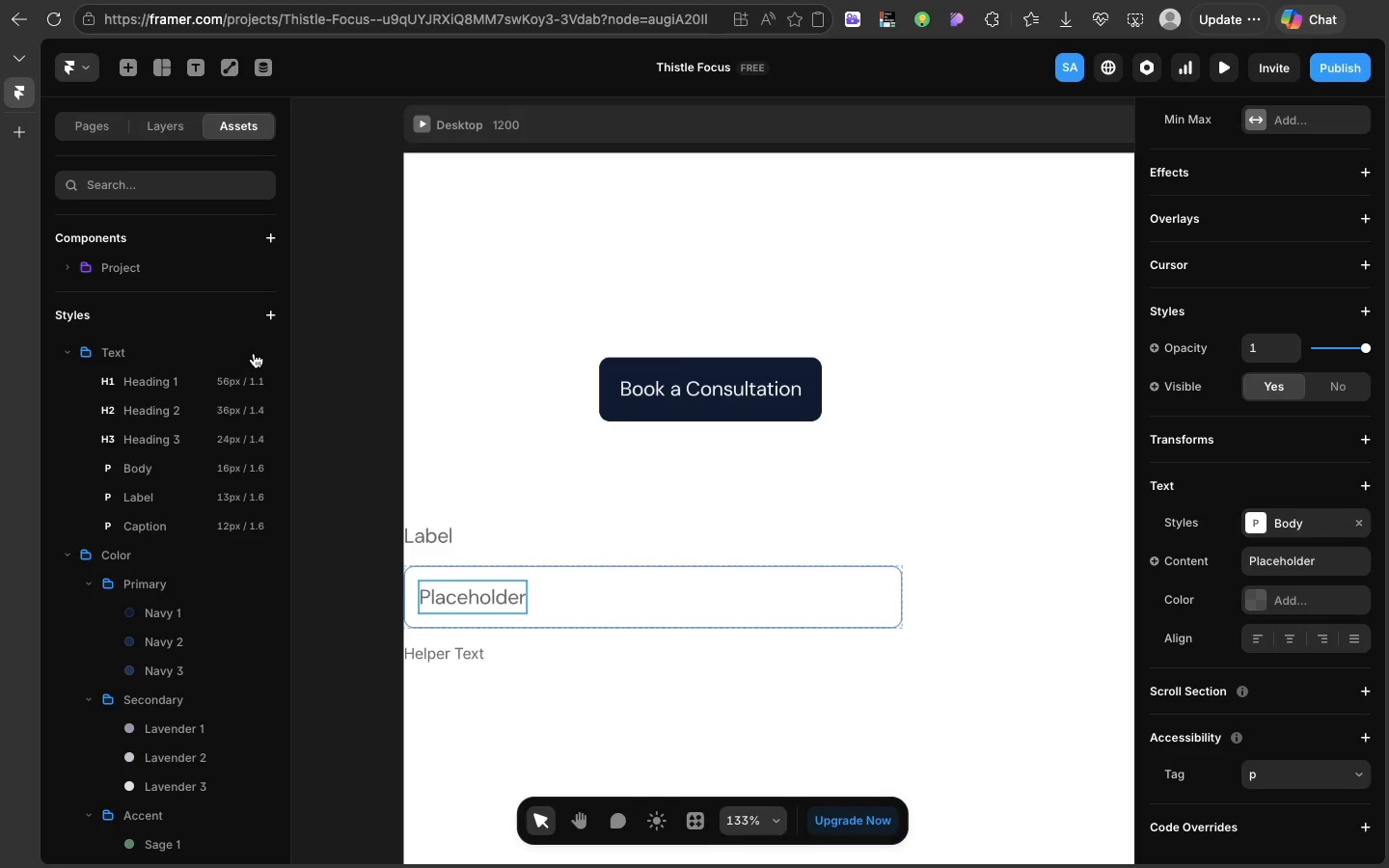 
scroll: coordinate [228, 272], scroll_direction: up, amount: 60.0
 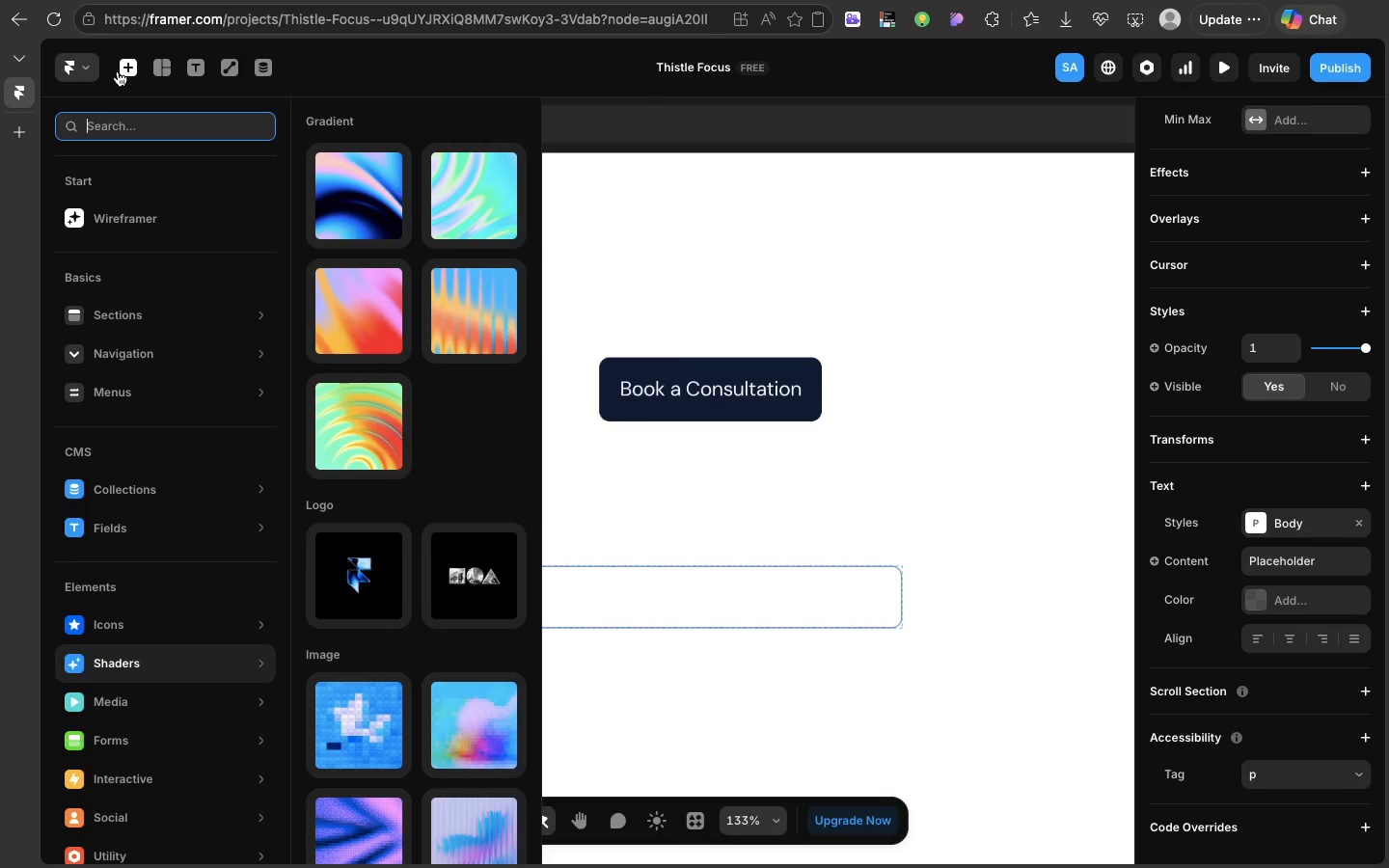 
left_click([118, 71])
 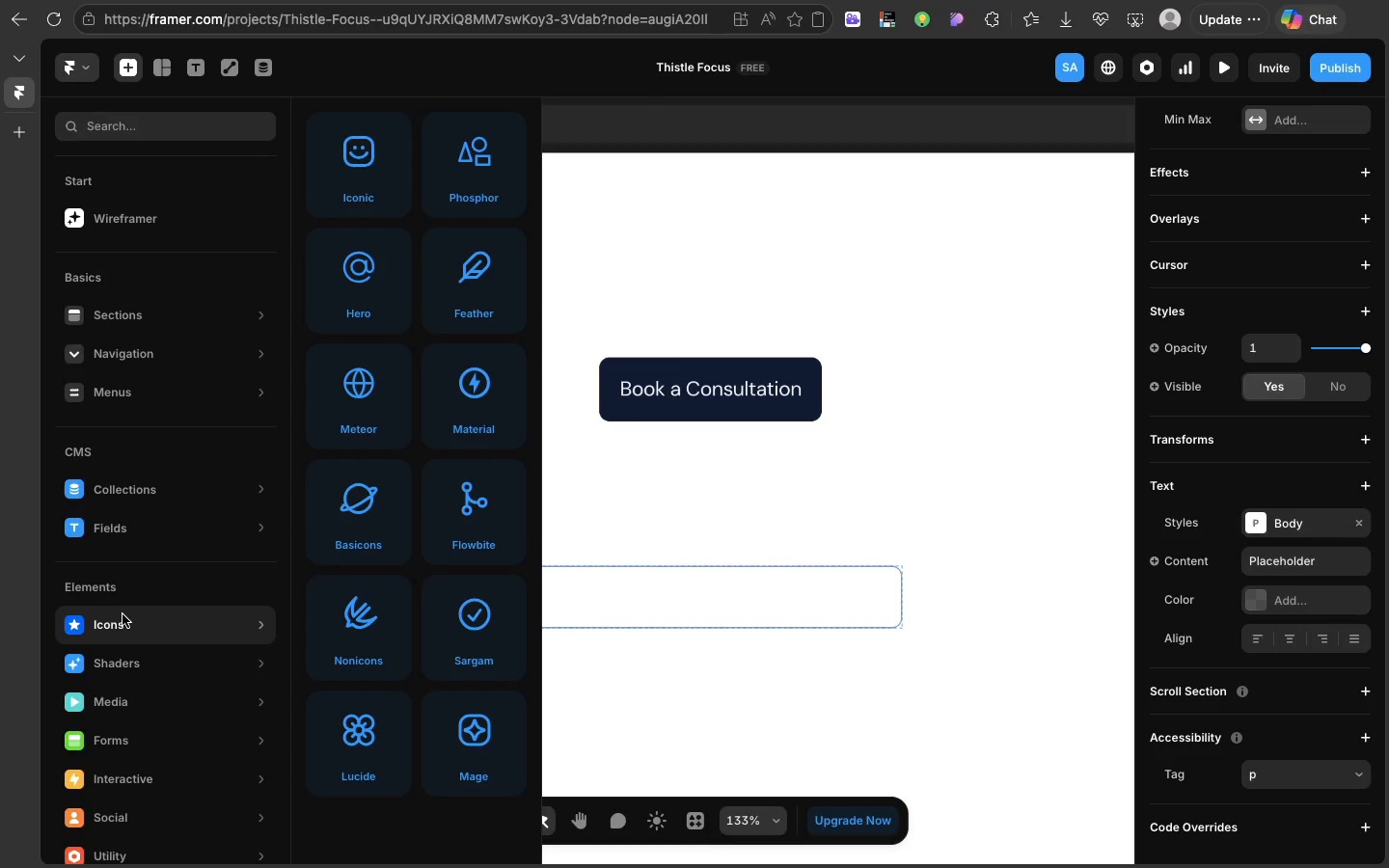 
left_click([123, 614])
 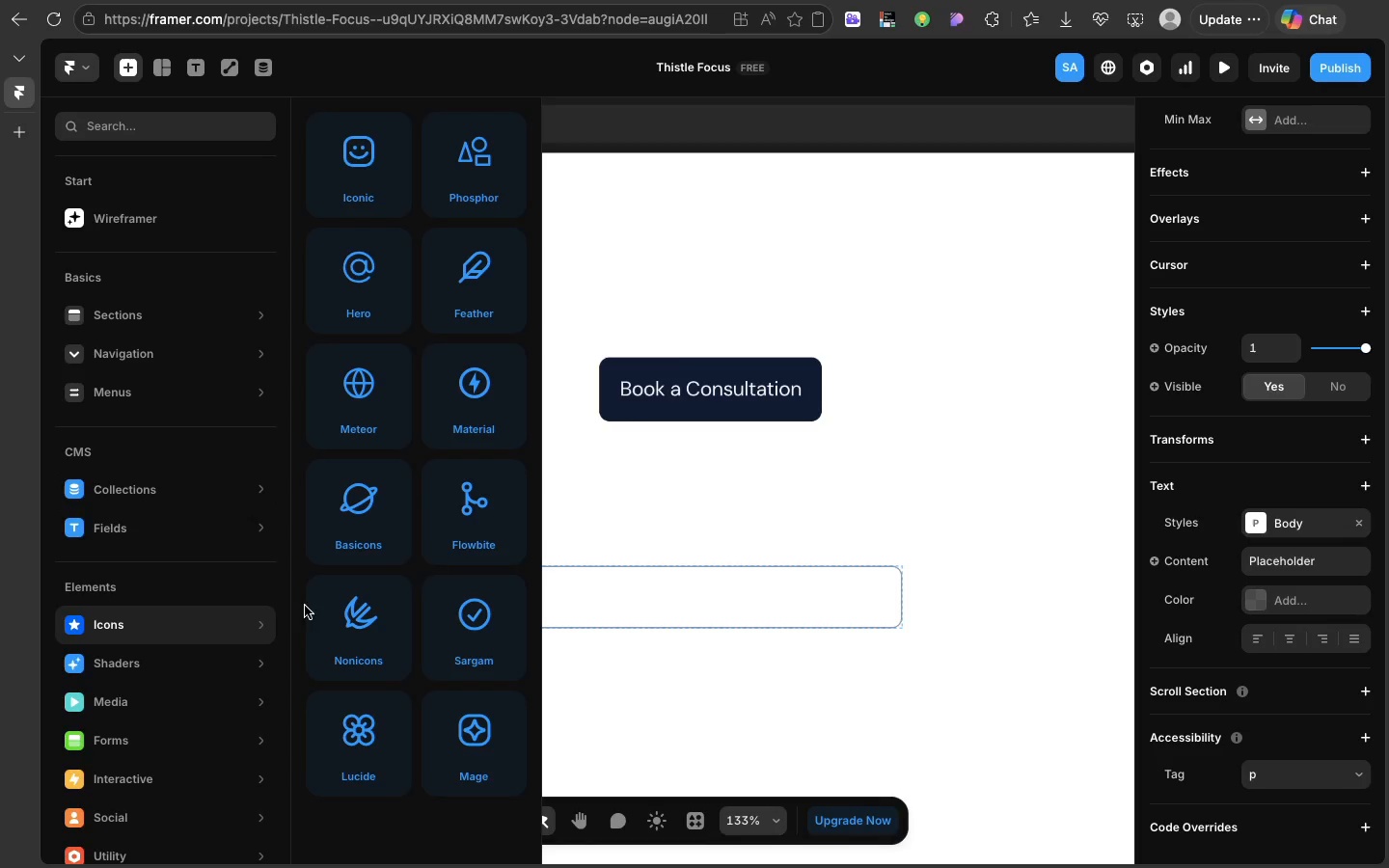 
wait(7.79)
 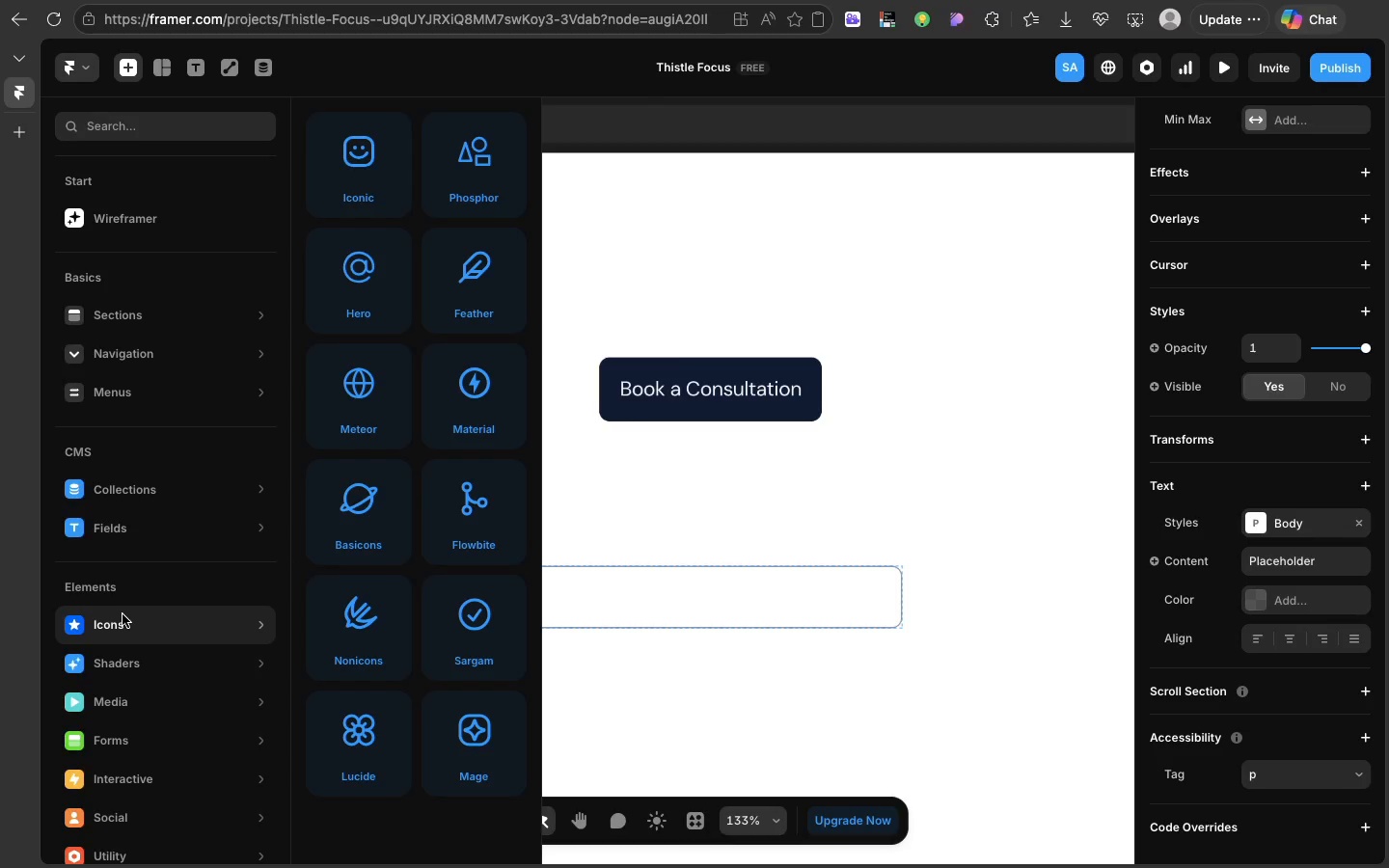 
left_click([375, 741])
 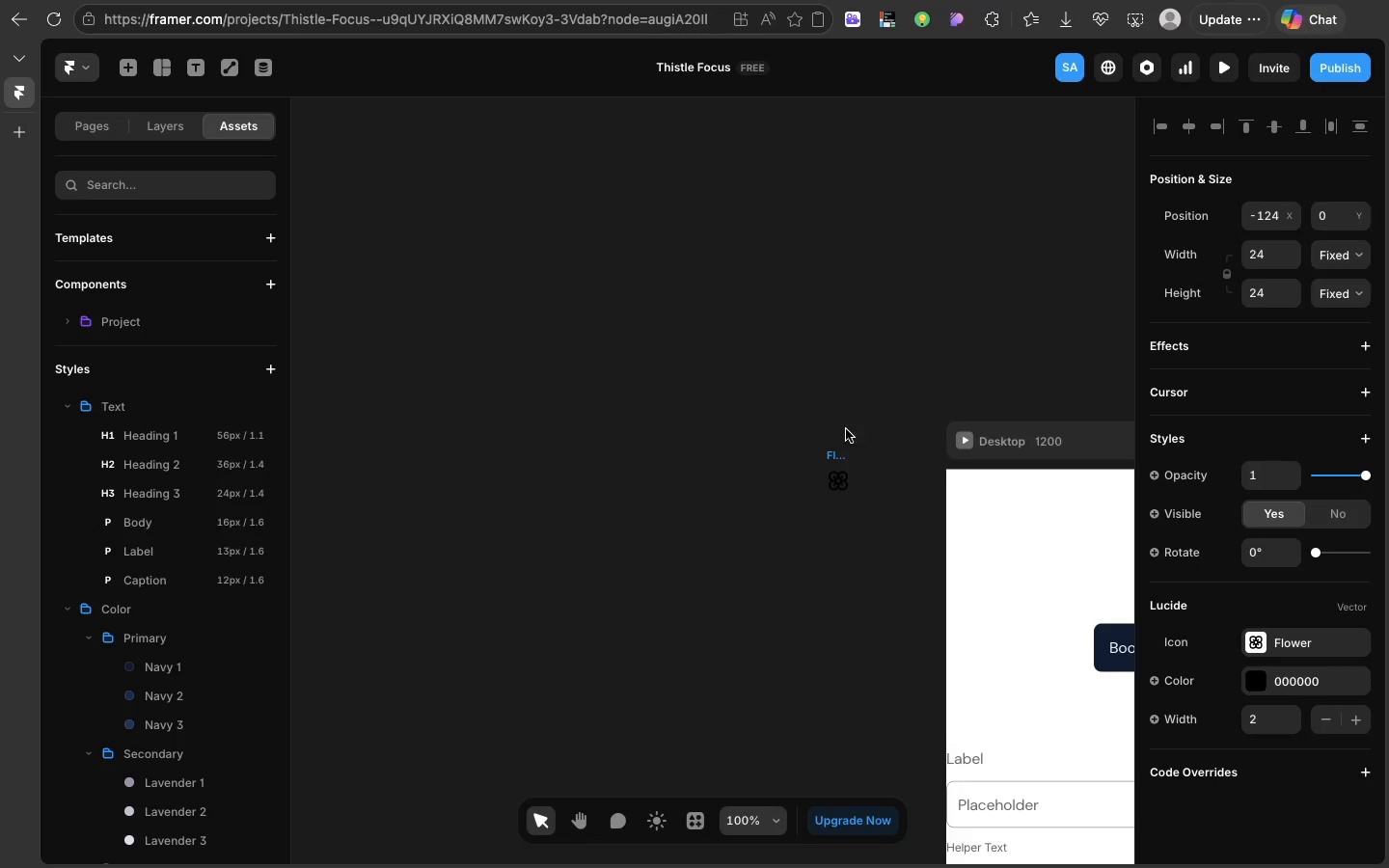 
wait(5.35)
 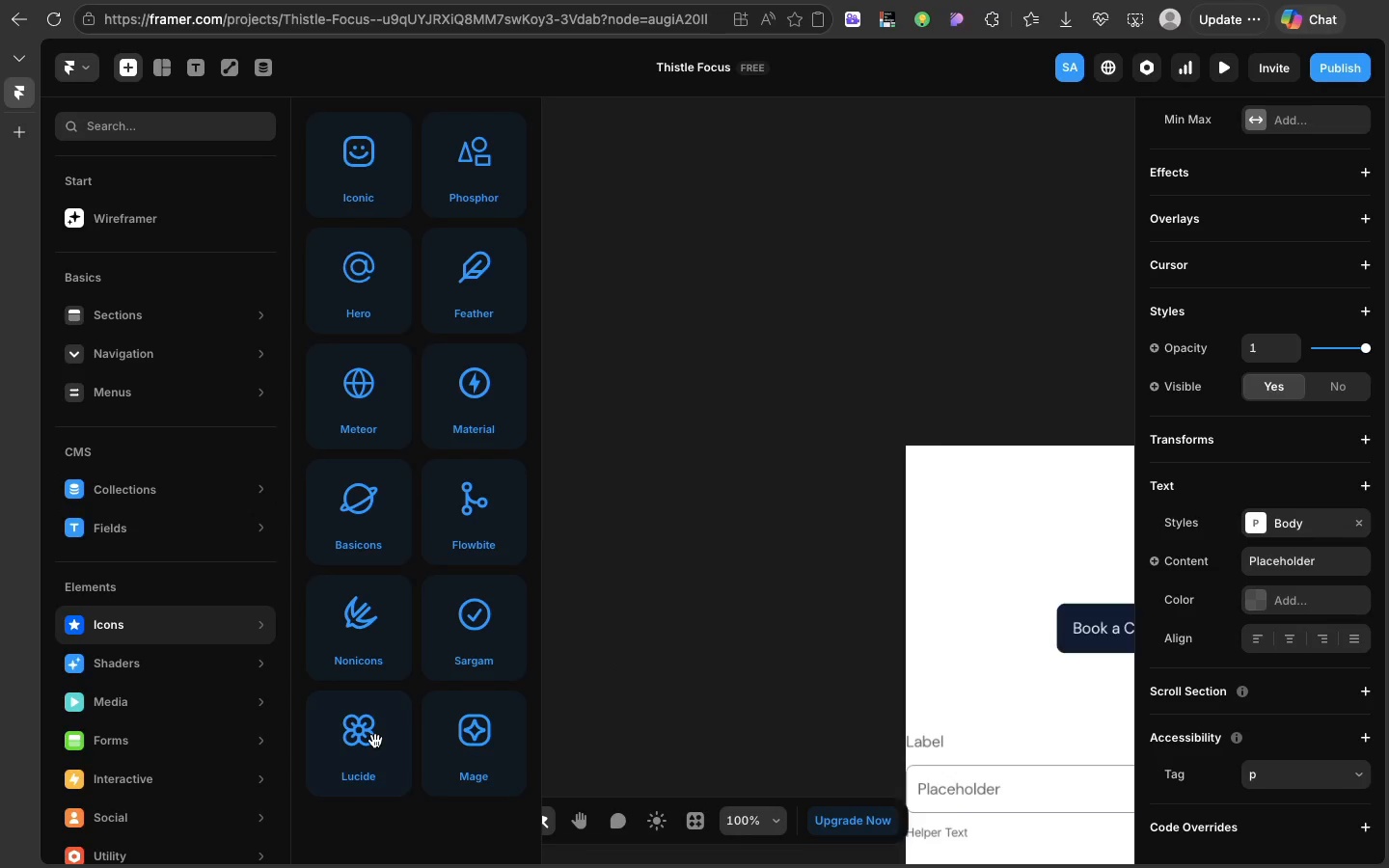 
left_click([831, 448])
 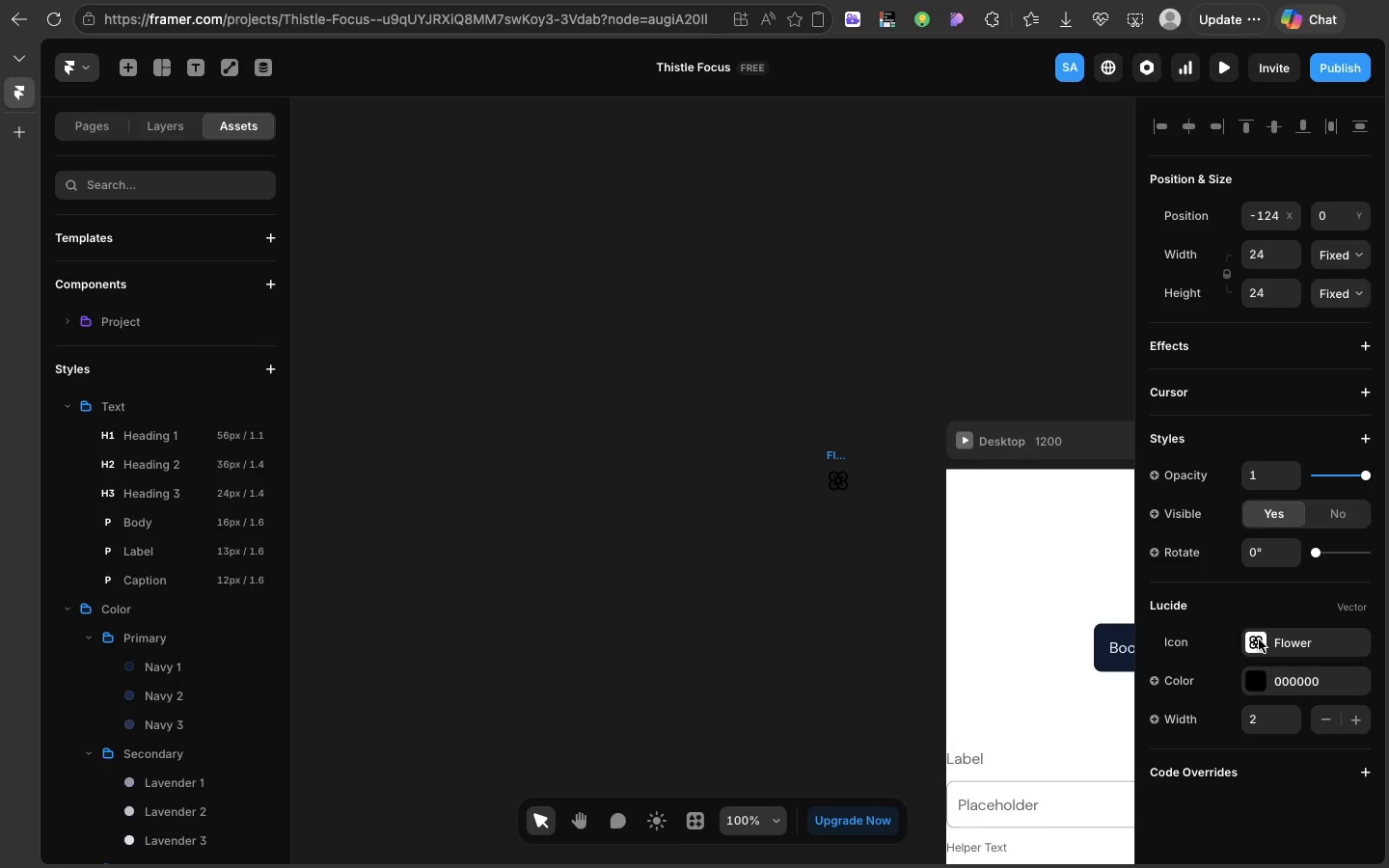 
left_click([1259, 639])
 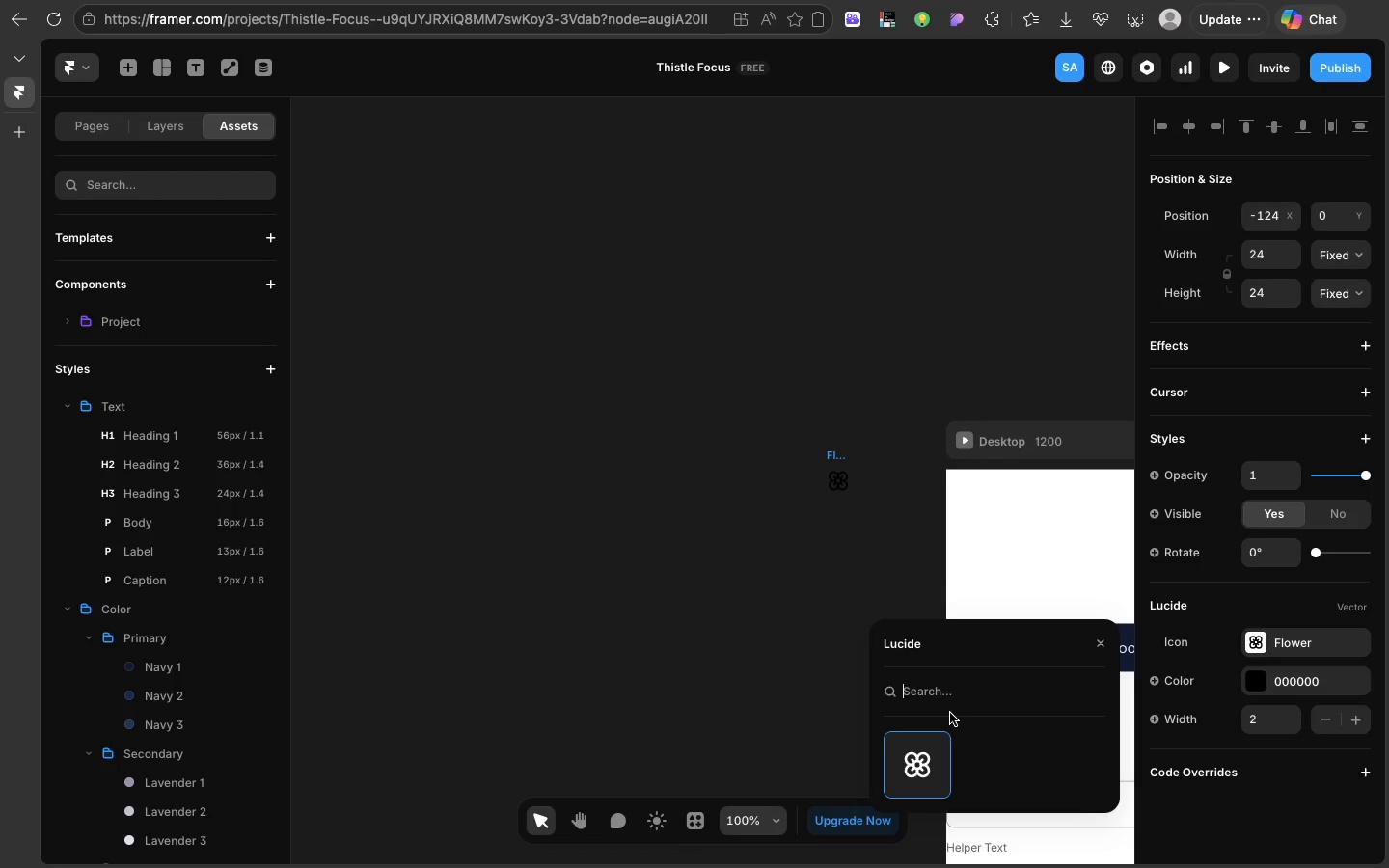 
type(Chevron)
 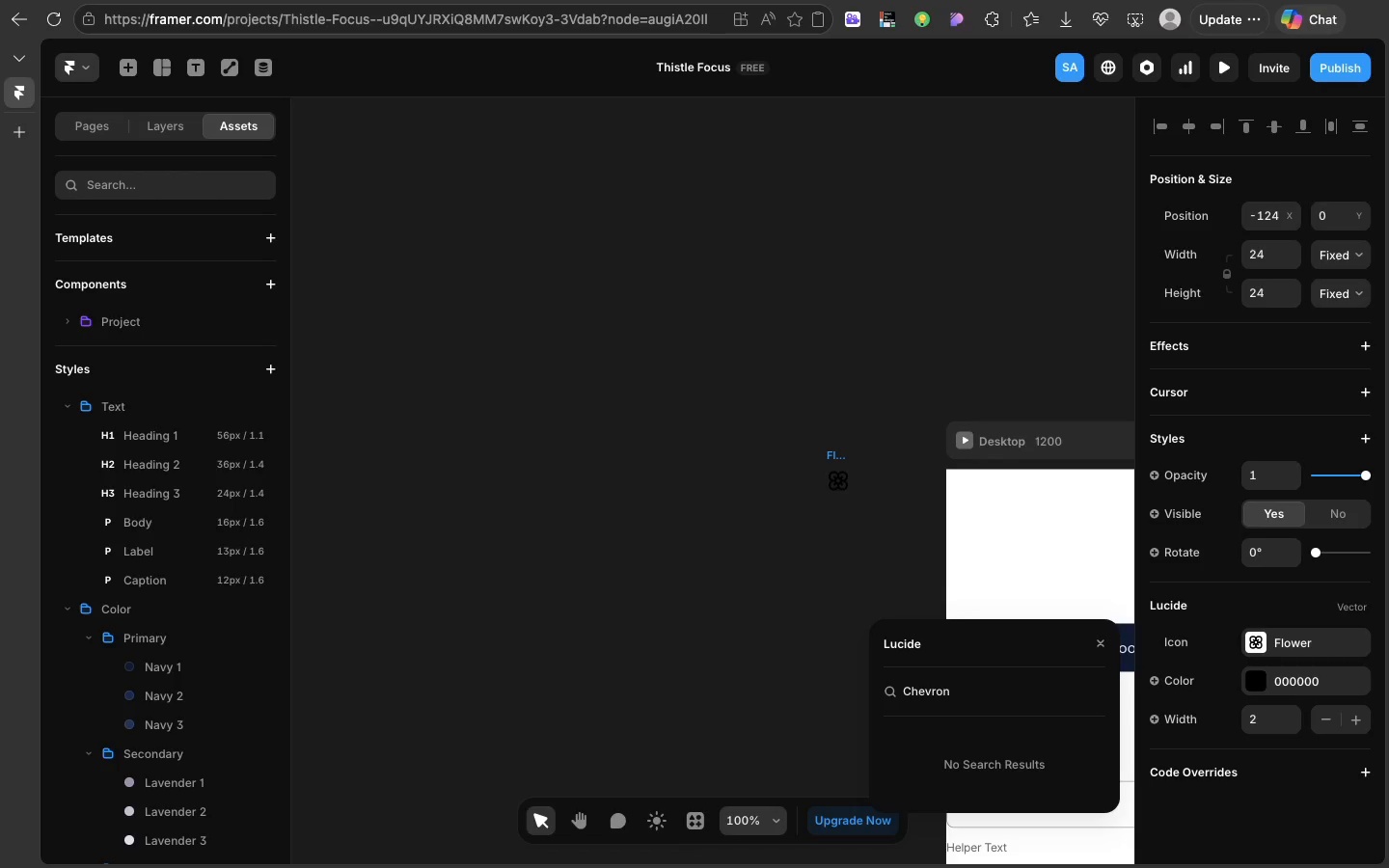 
wait(14.26)
 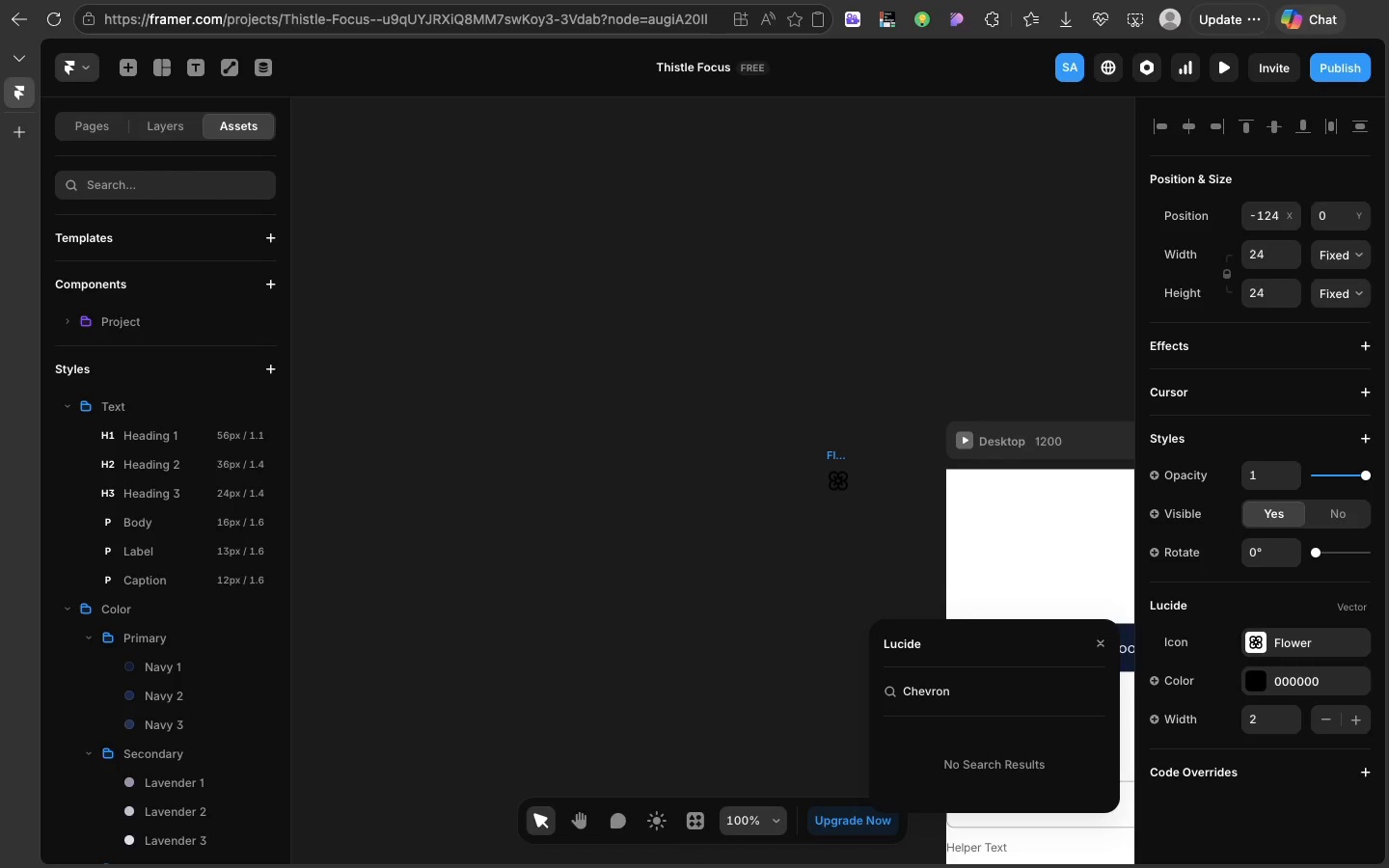 
left_click([944, 180])
 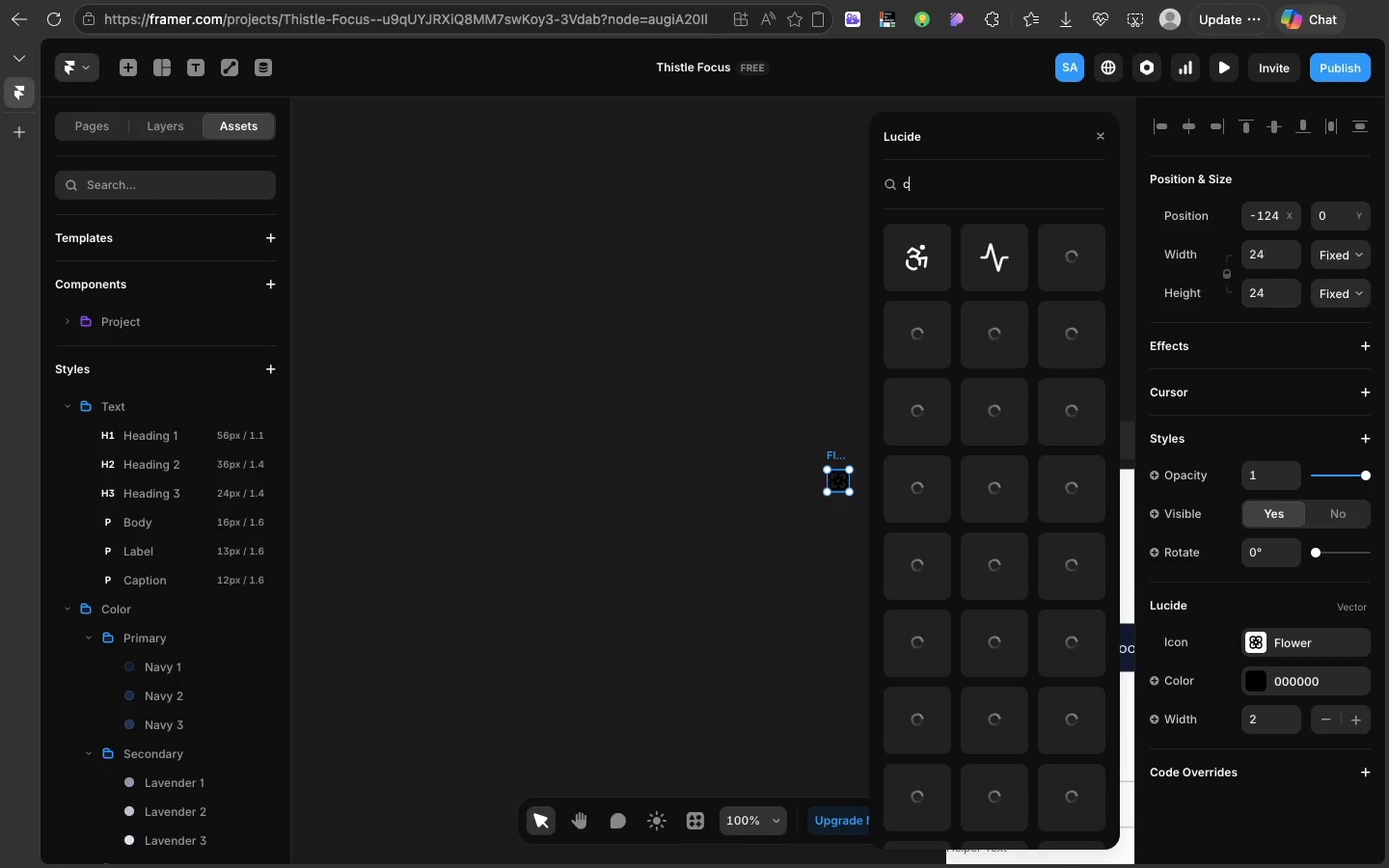 
key(C)
 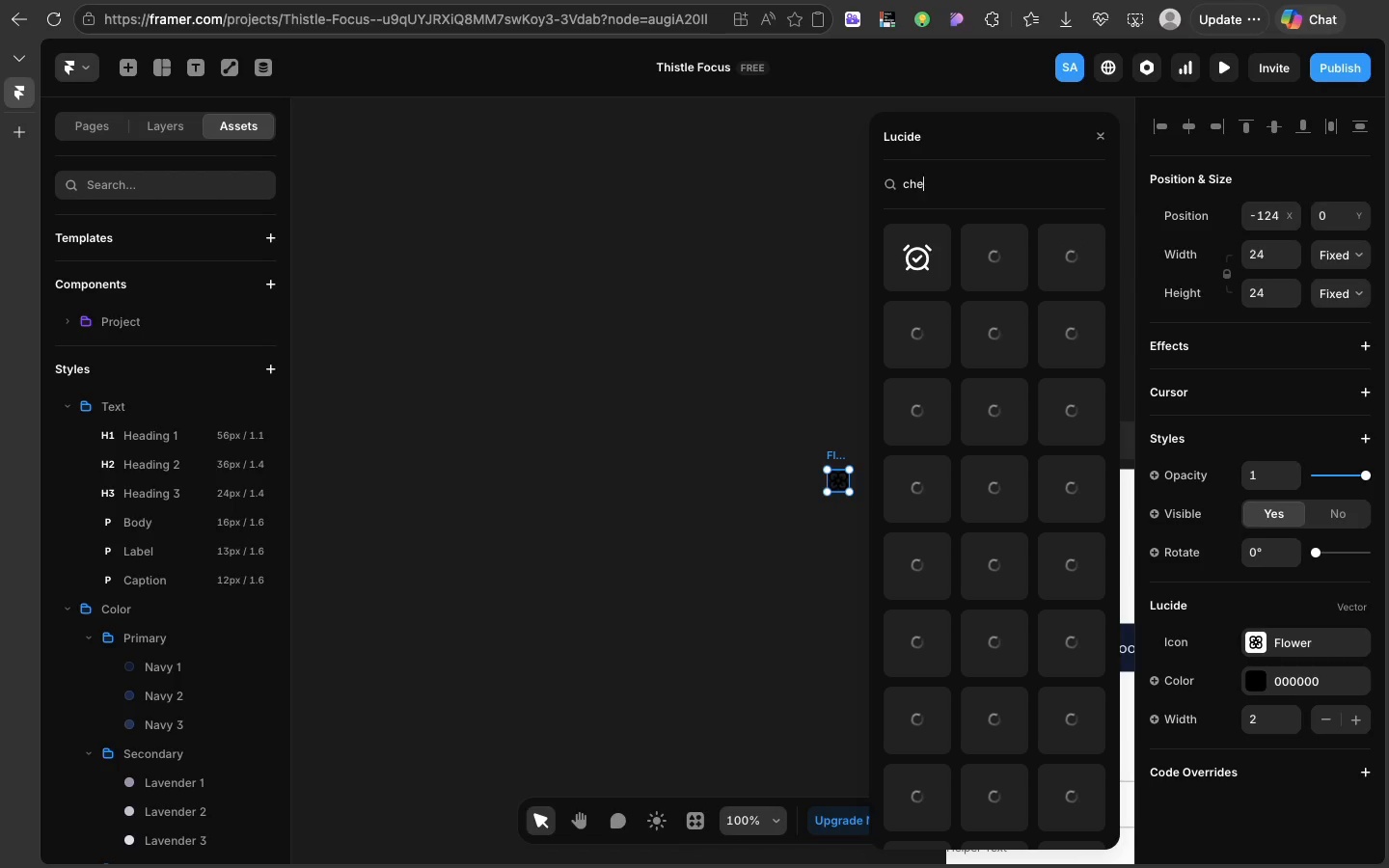 
type(hev)
 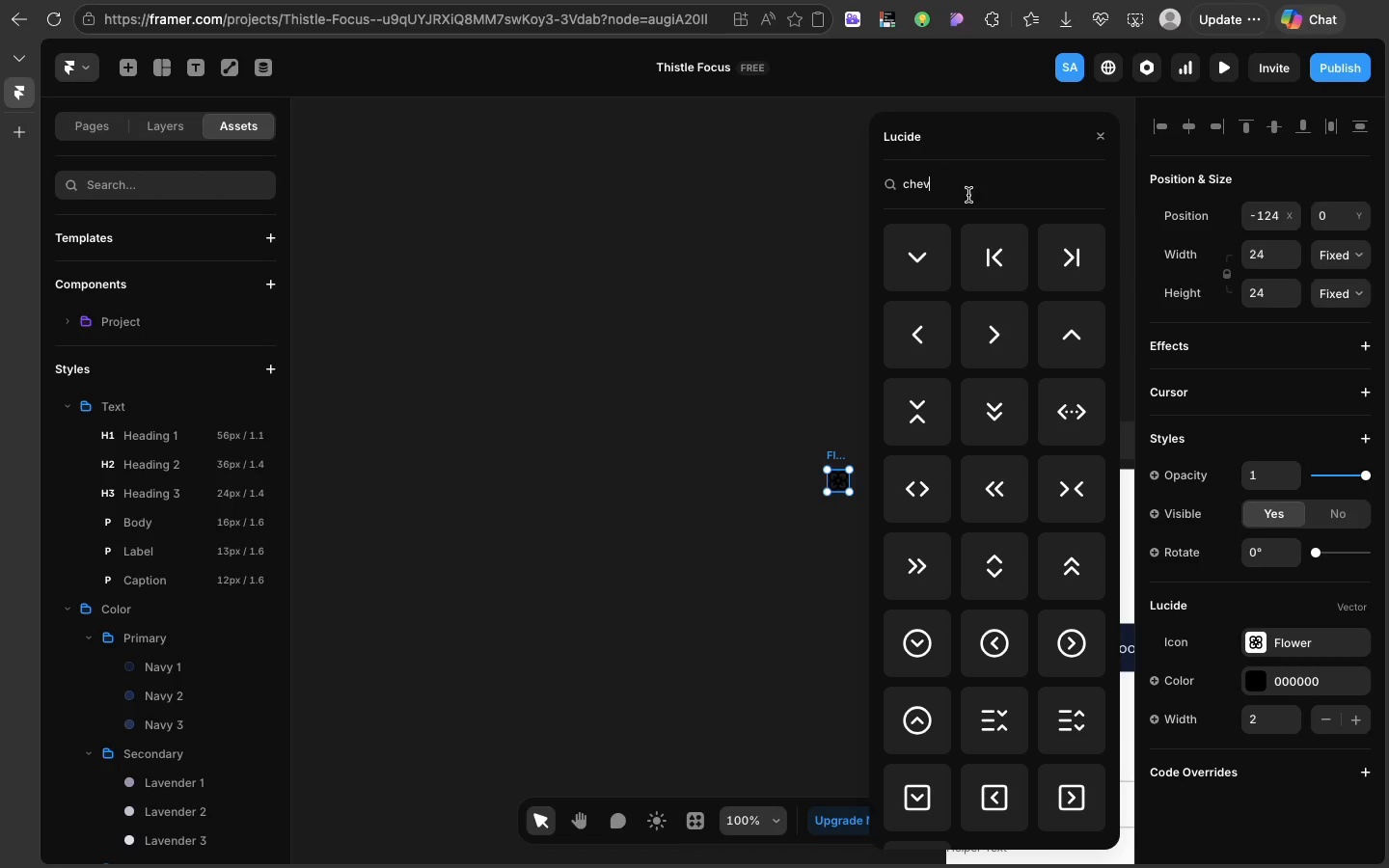 
mouse_move([768, 309])
 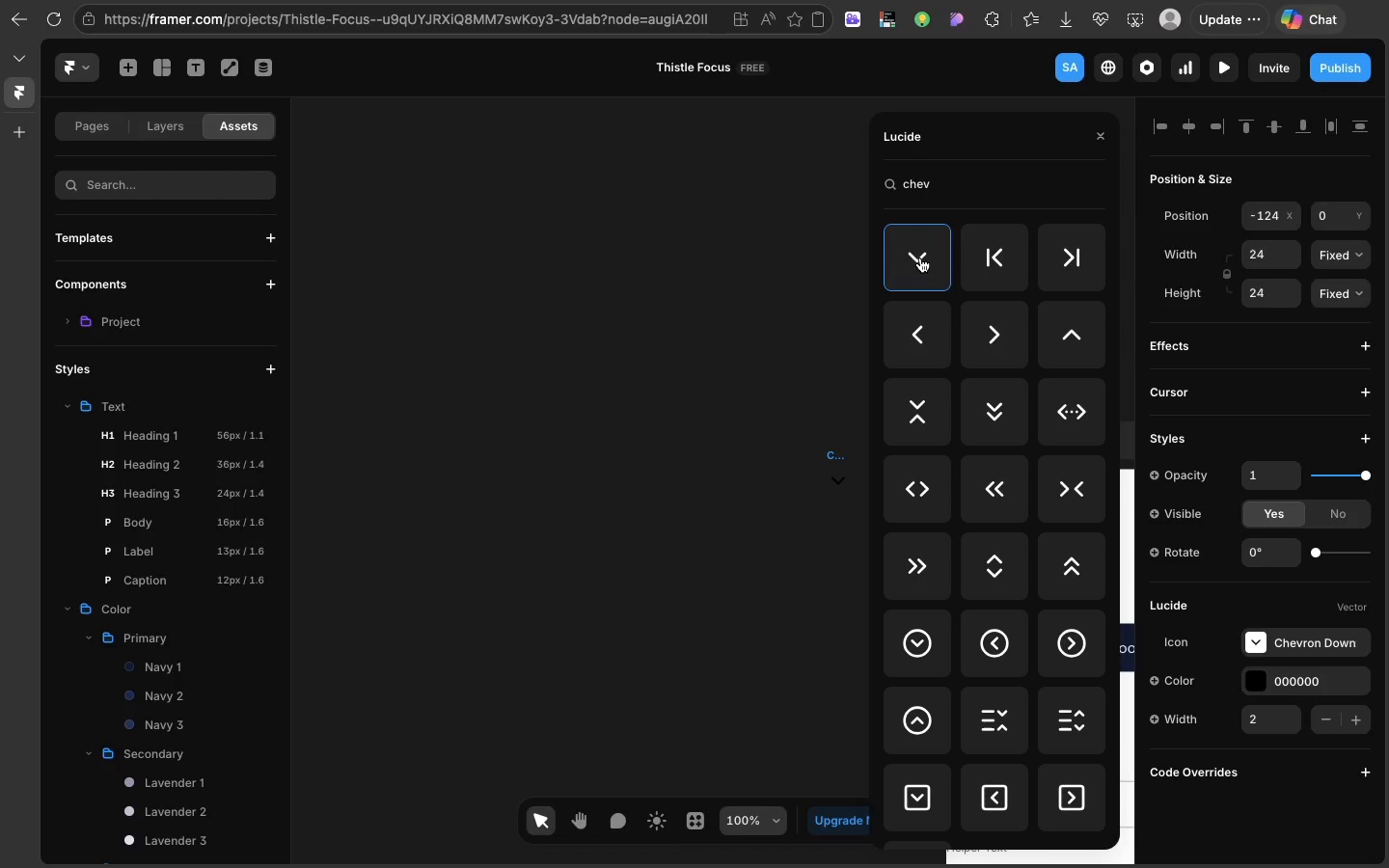 
left_click([920, 258])
 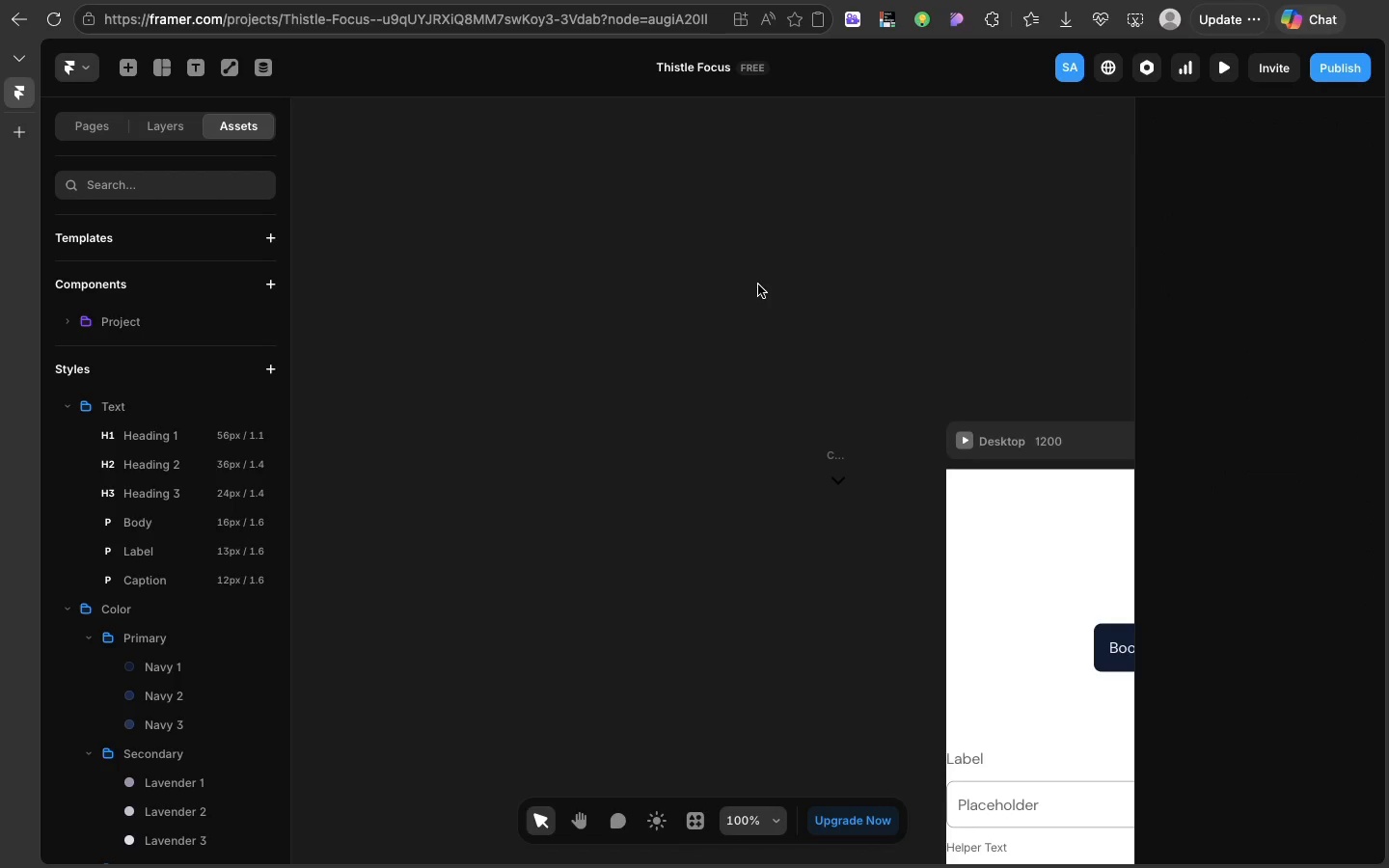 
left_click([758, 283])
 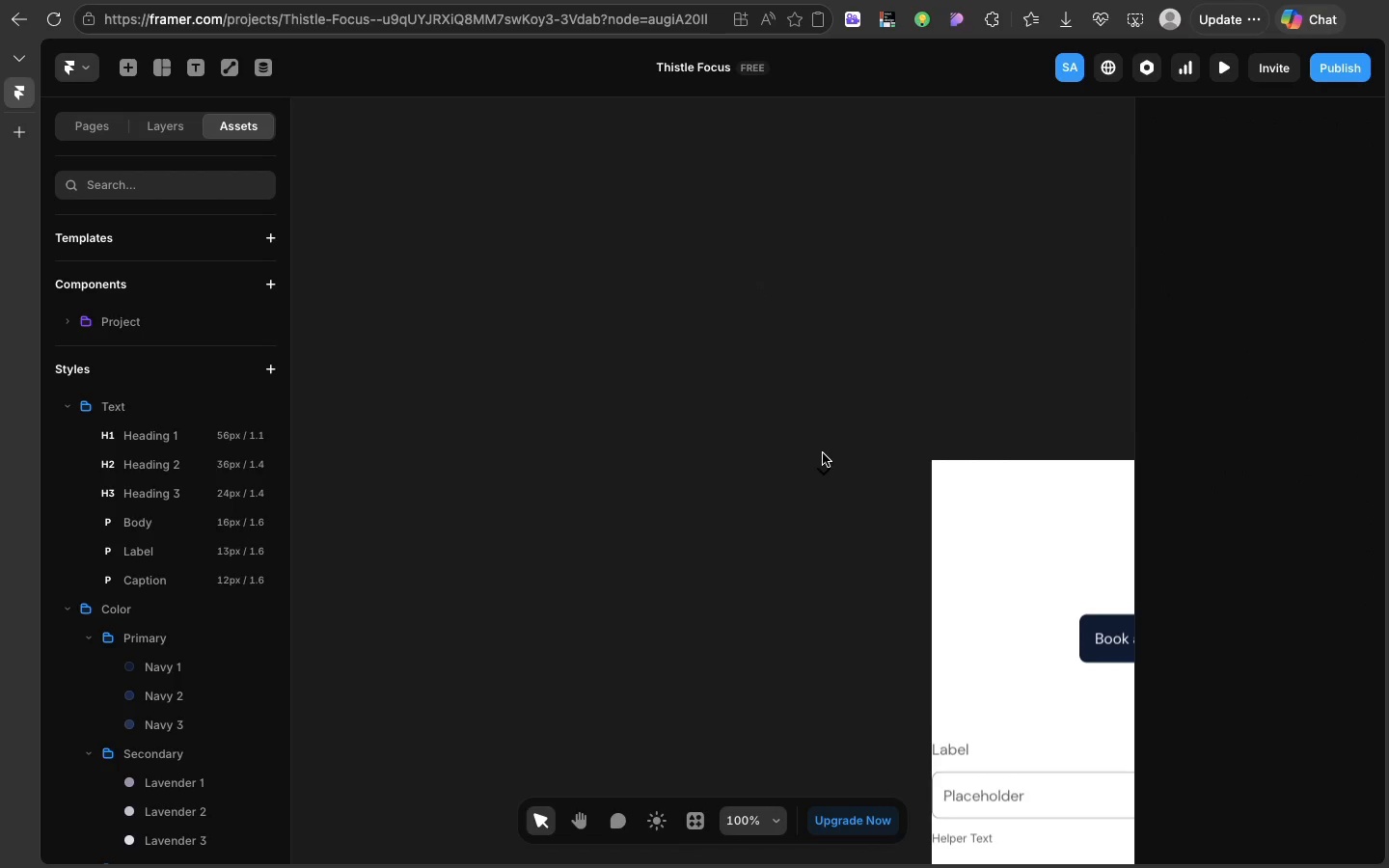 
scroll: coordinate [823, 453], scroll_direction: down, amount: 19.0
 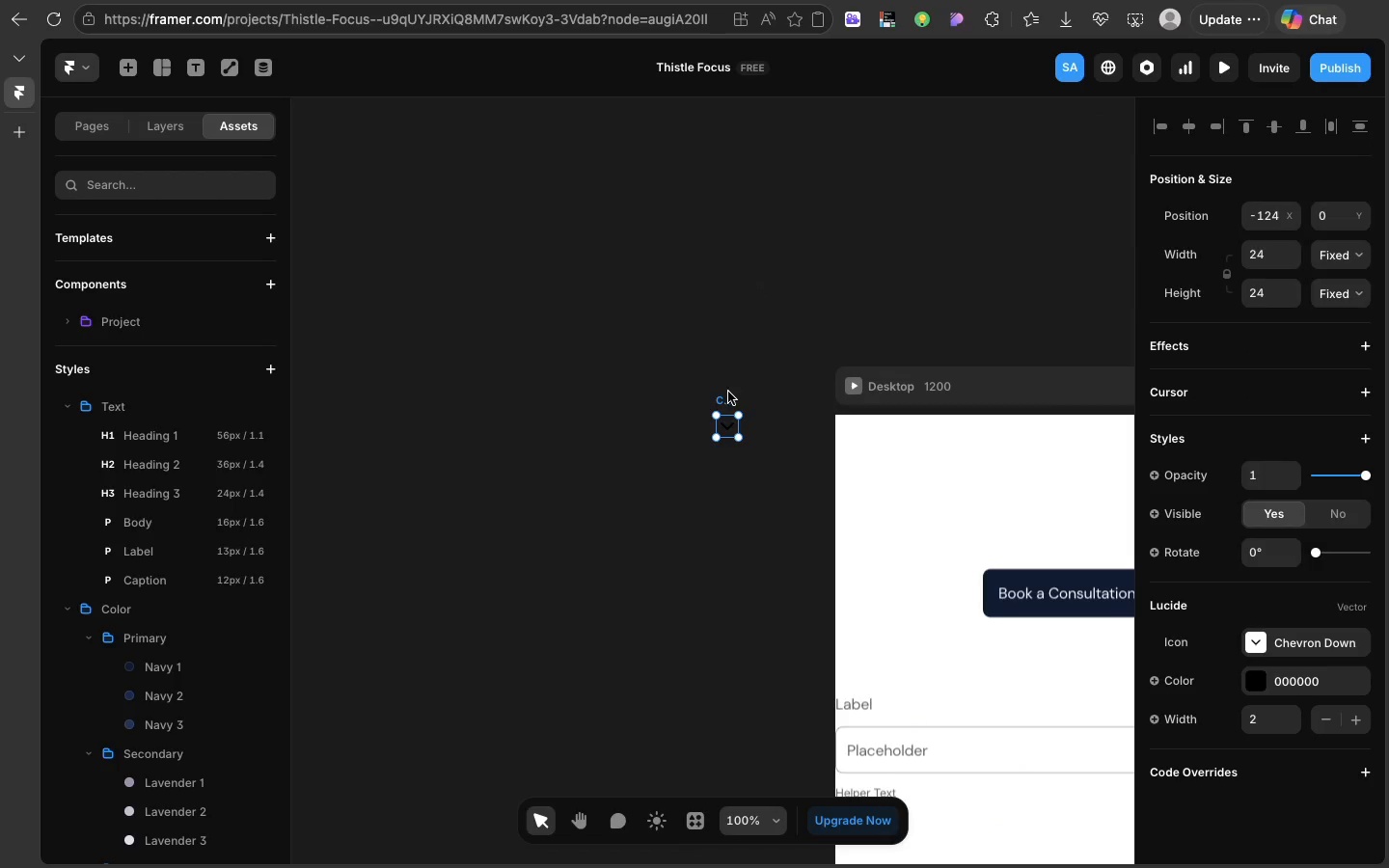 
left_click_drag(start_coordinate=[727, 391], to_coordinate=[961, 730])
 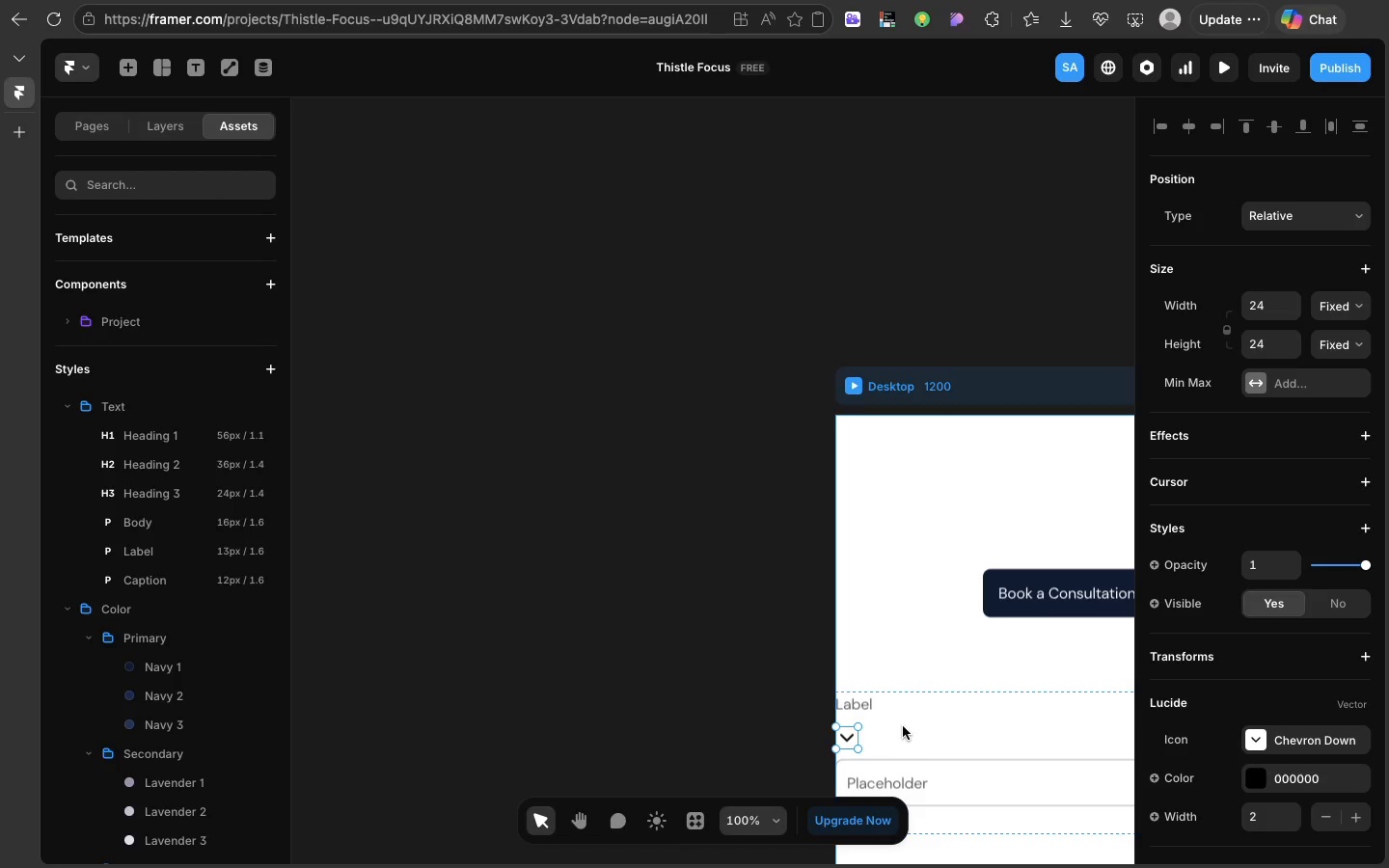 
key(Meta+C)
 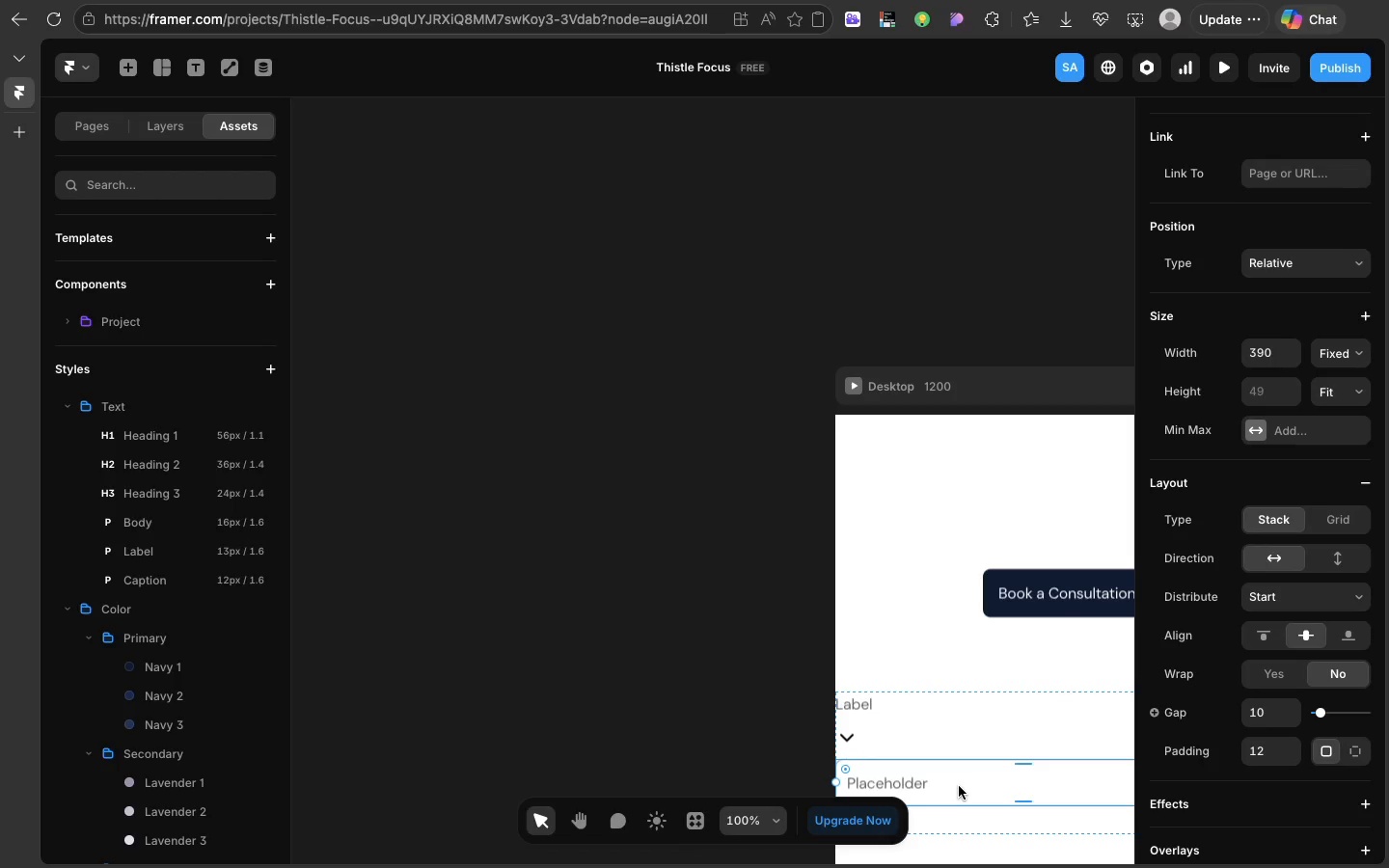 
left_click([959, 786])
 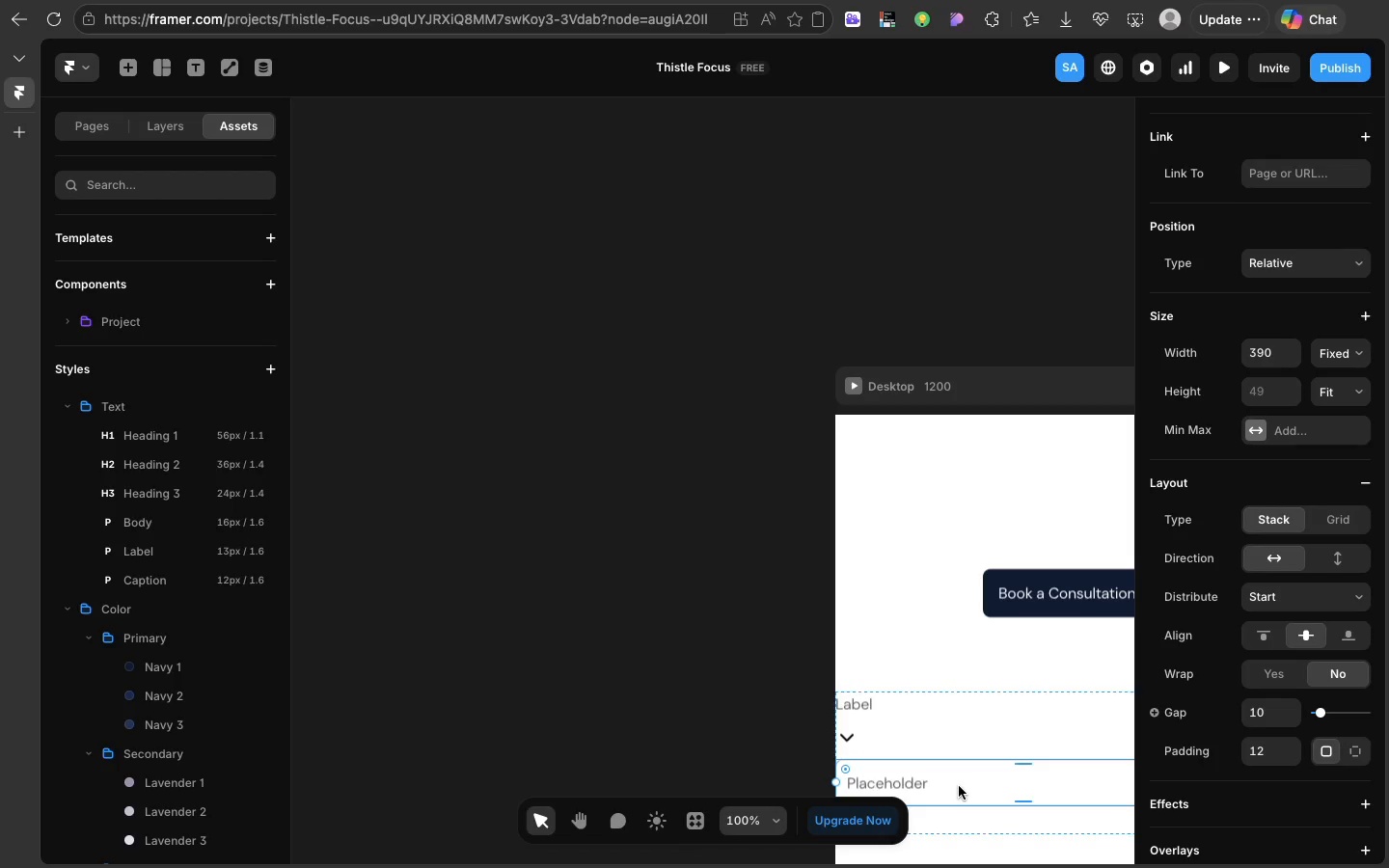 
key(Meta+V)
 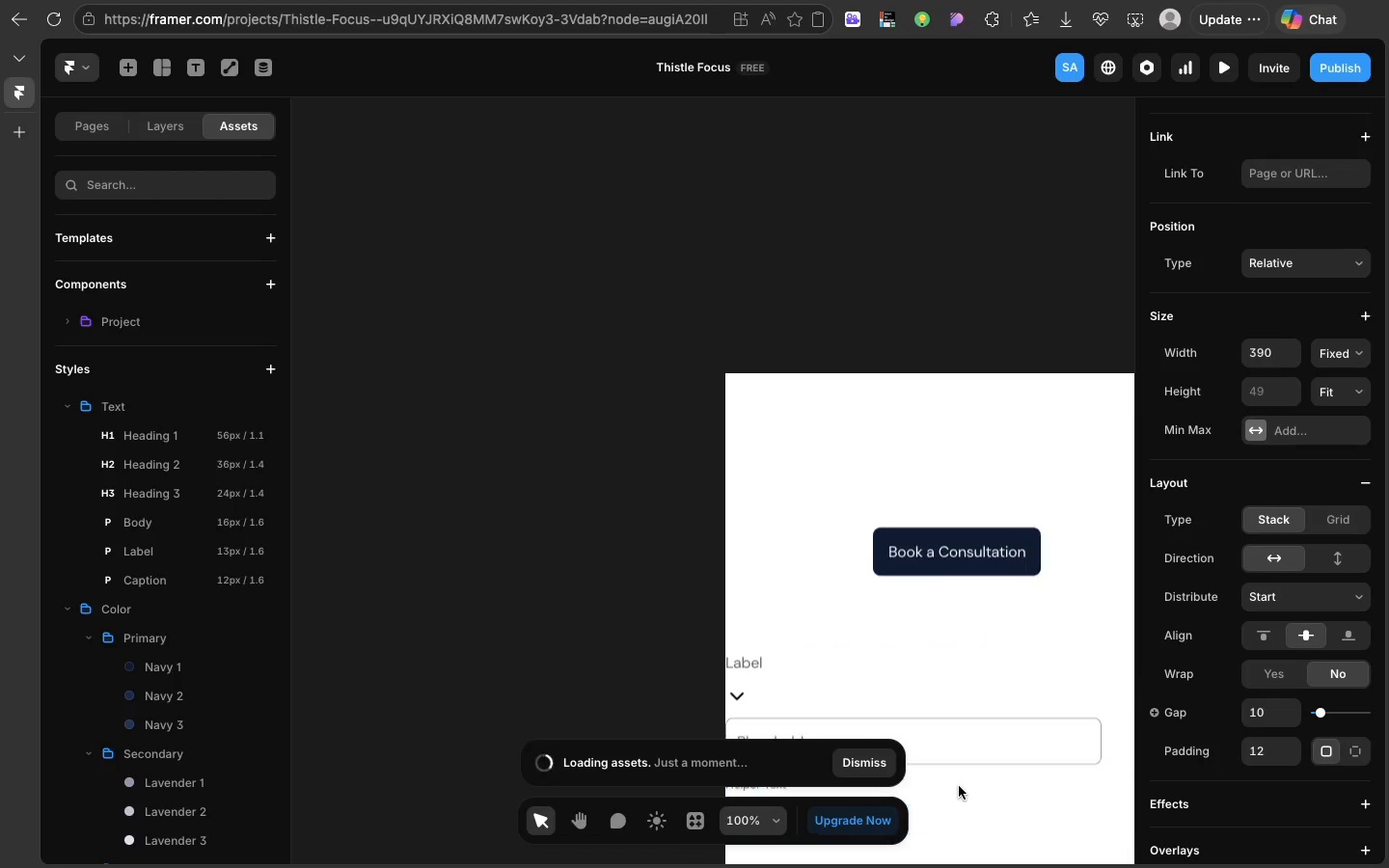 
scroll: coordinate [959, 786], scroll_direction: down, amount: 52.0
 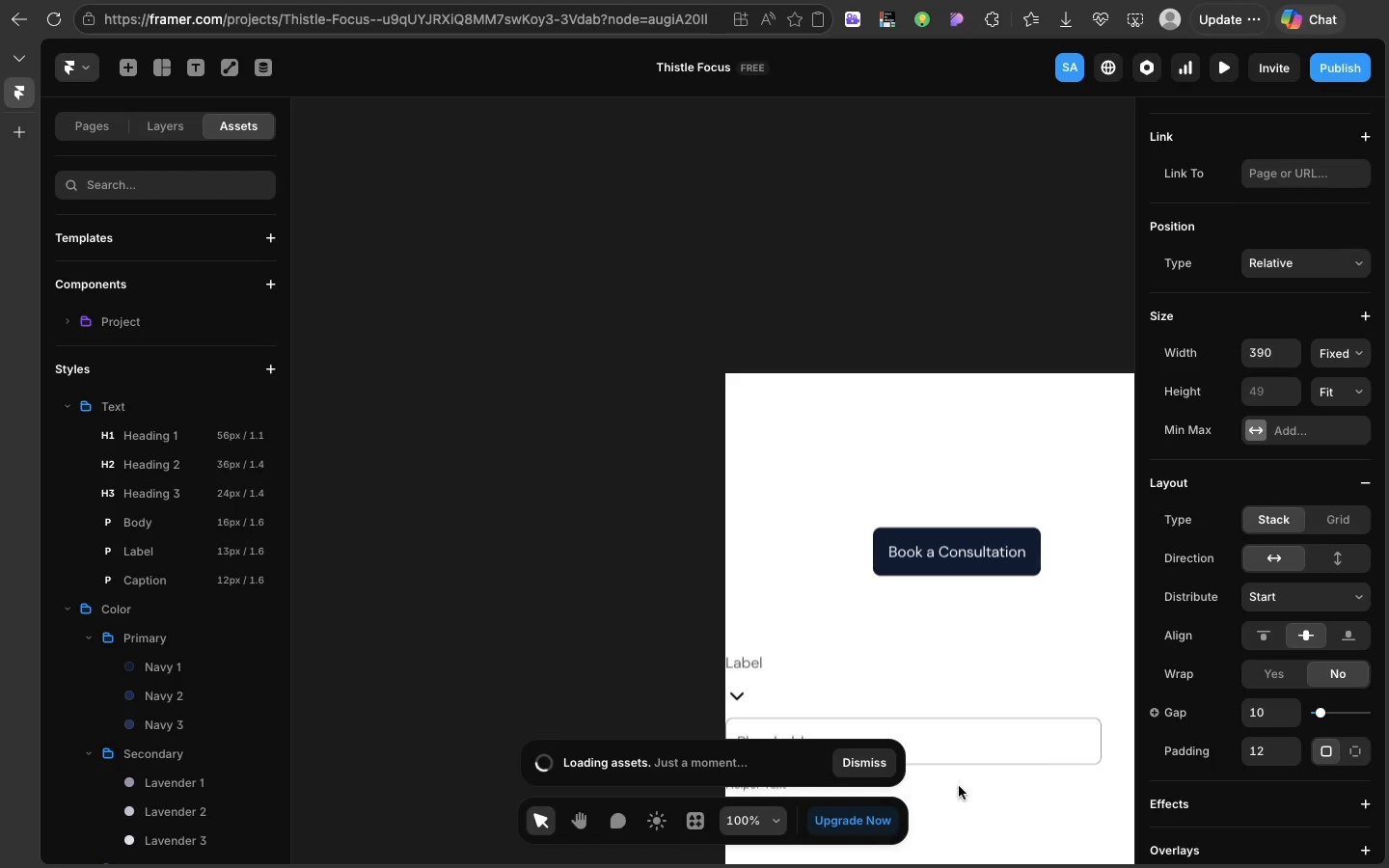 
wait(9.61)
 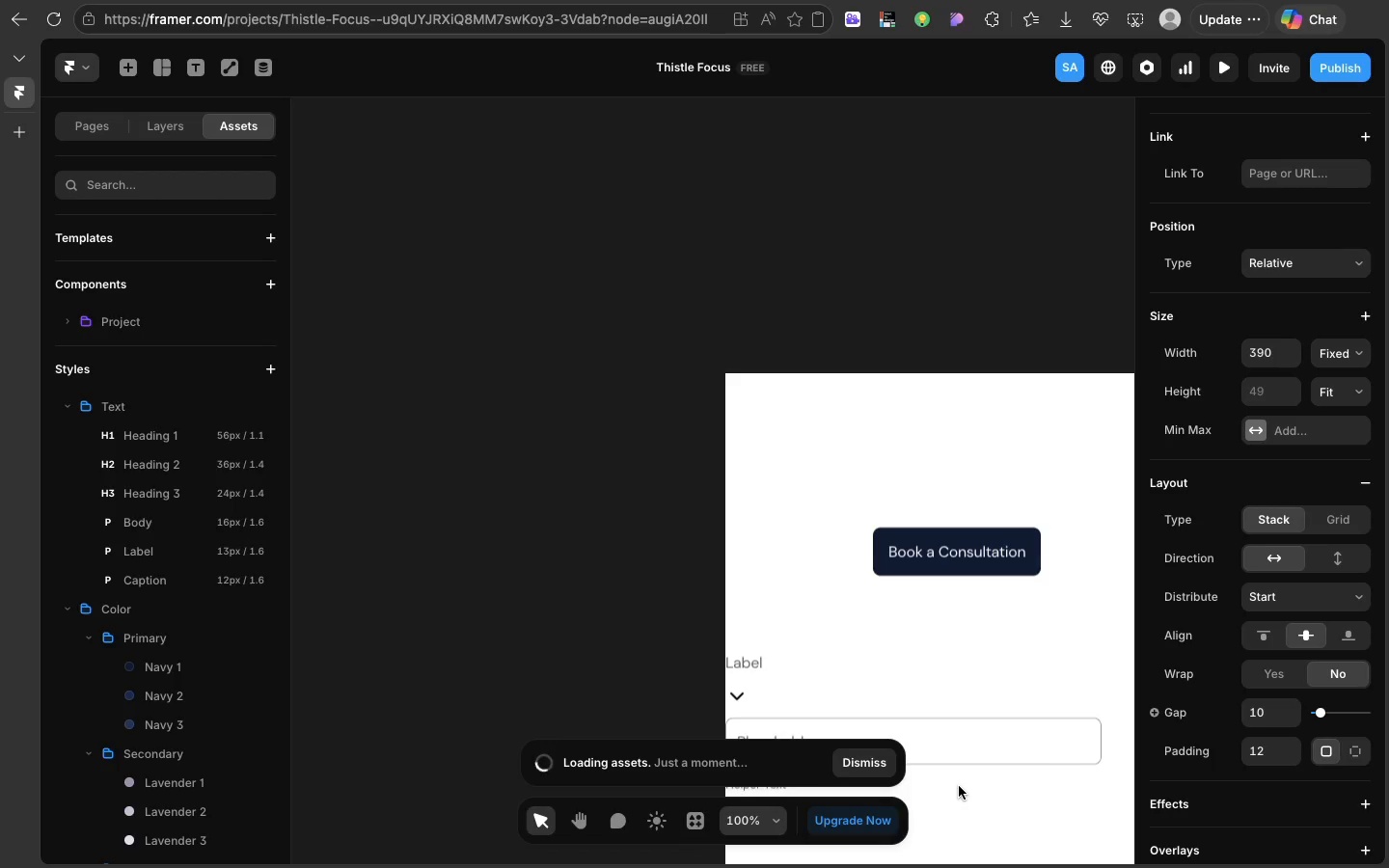 
left_click([515, 628])
 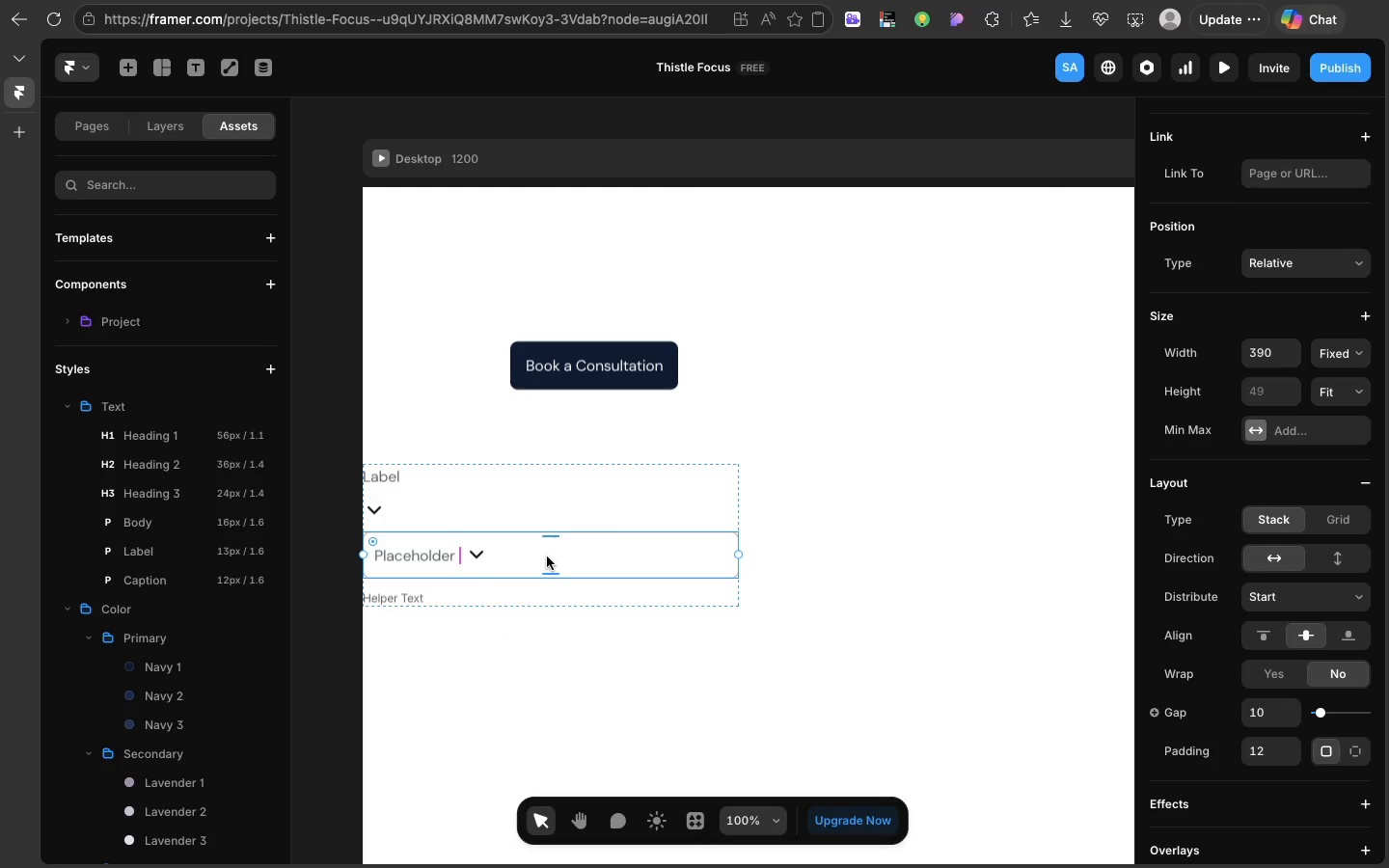 
left_click([547, 556])
 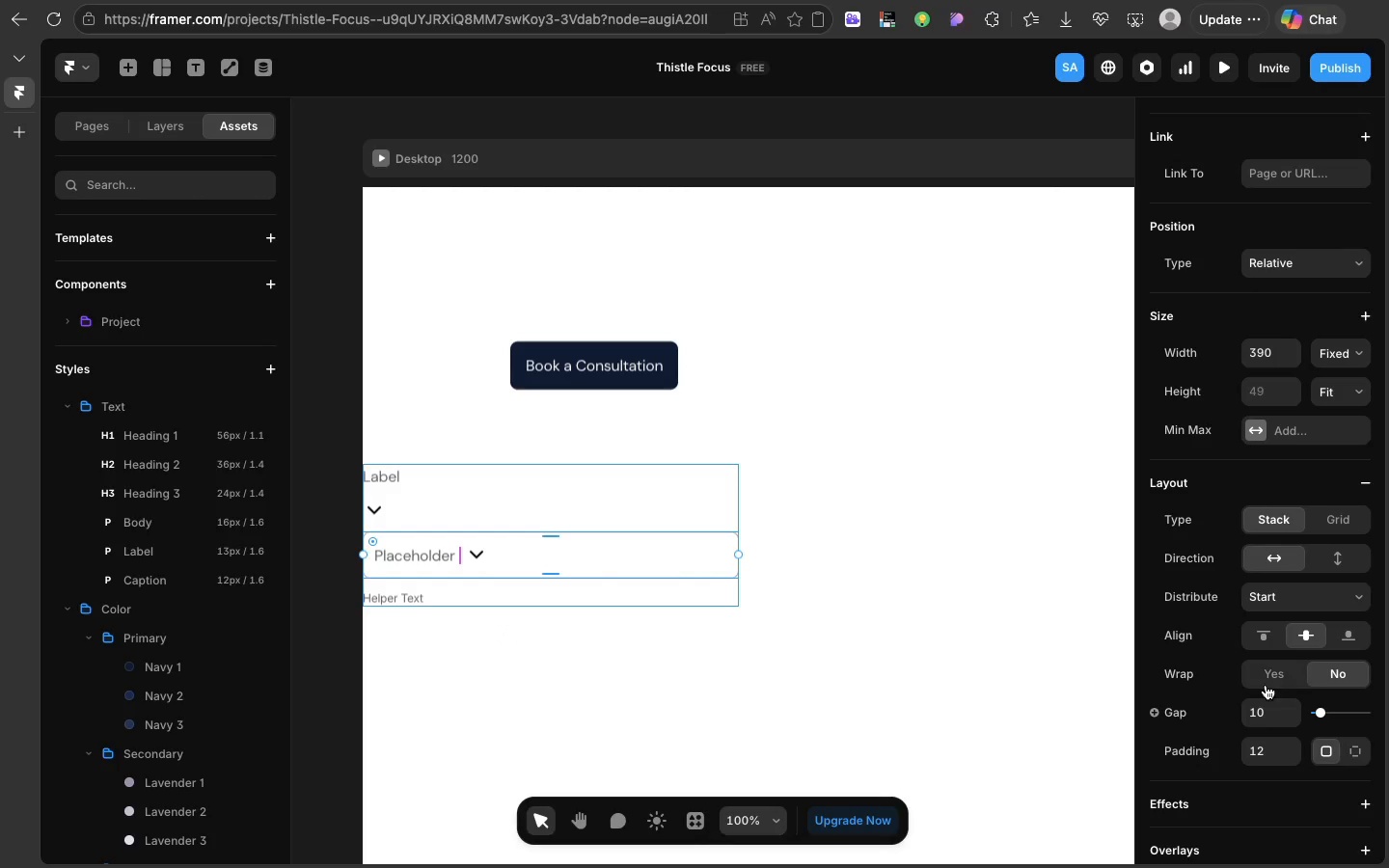 
mouse_move([1305, 650])
 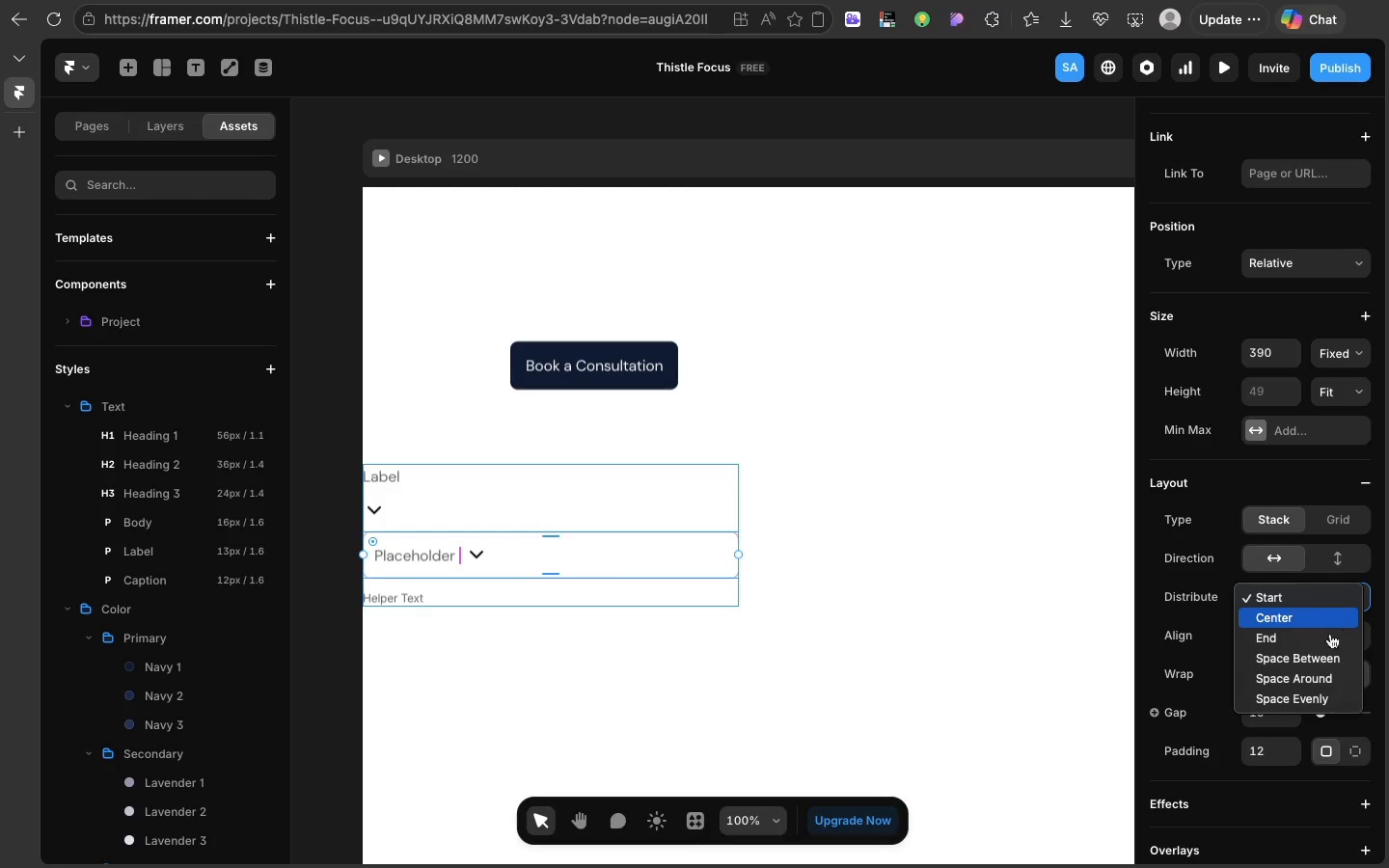 
left_click([1349, 598])
 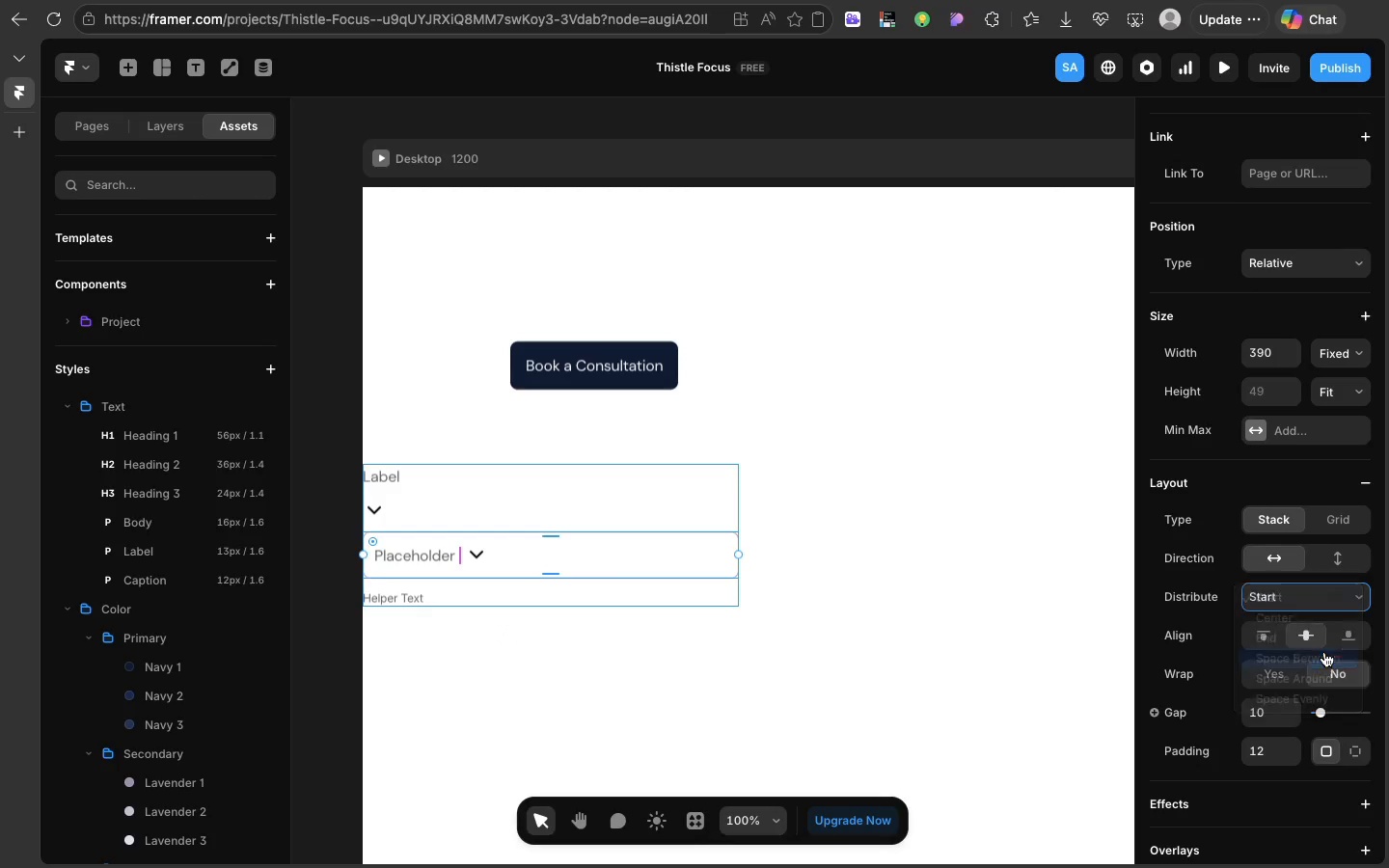 
left_click([1324, 652])
 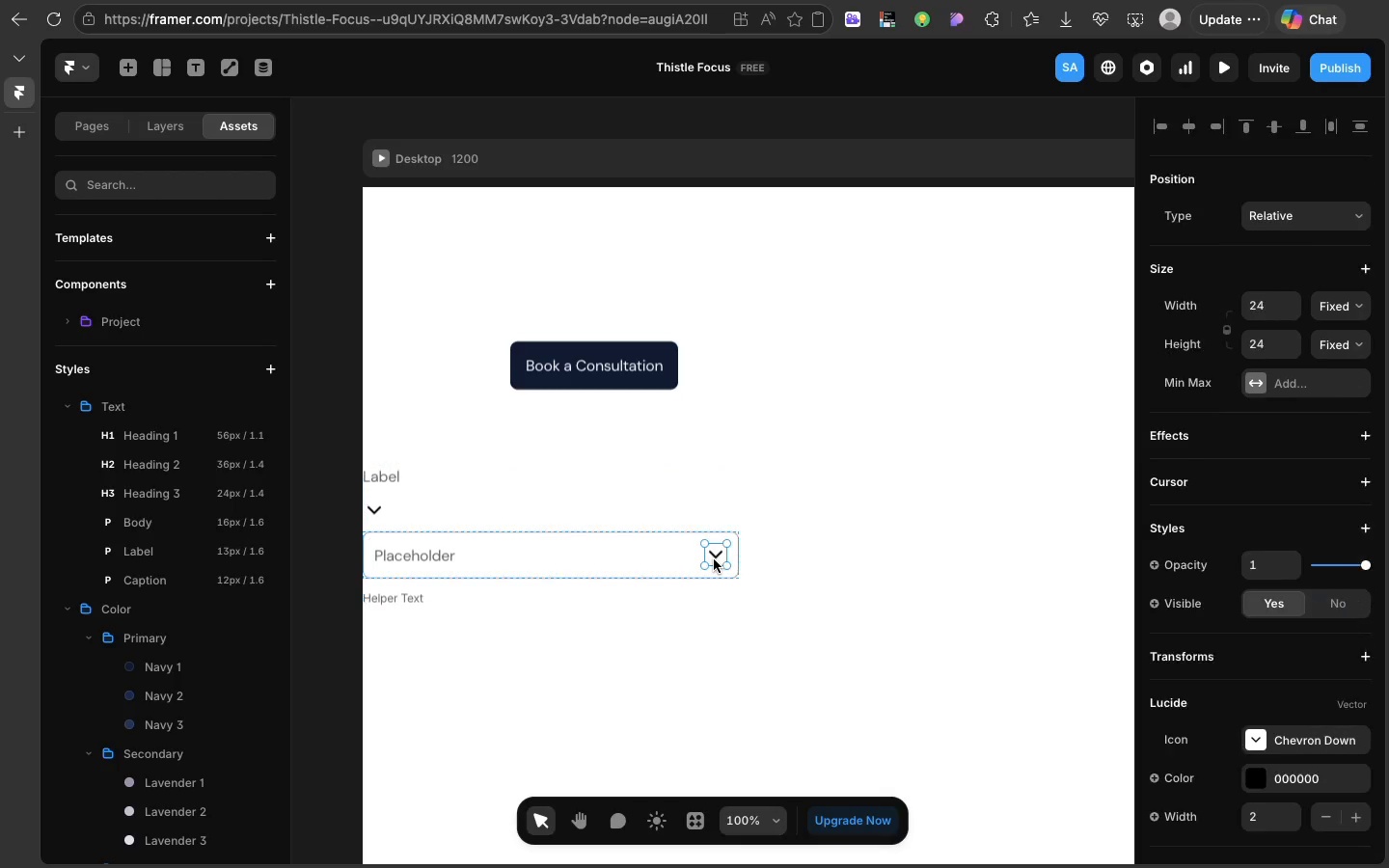 
left_click([714, 559])
 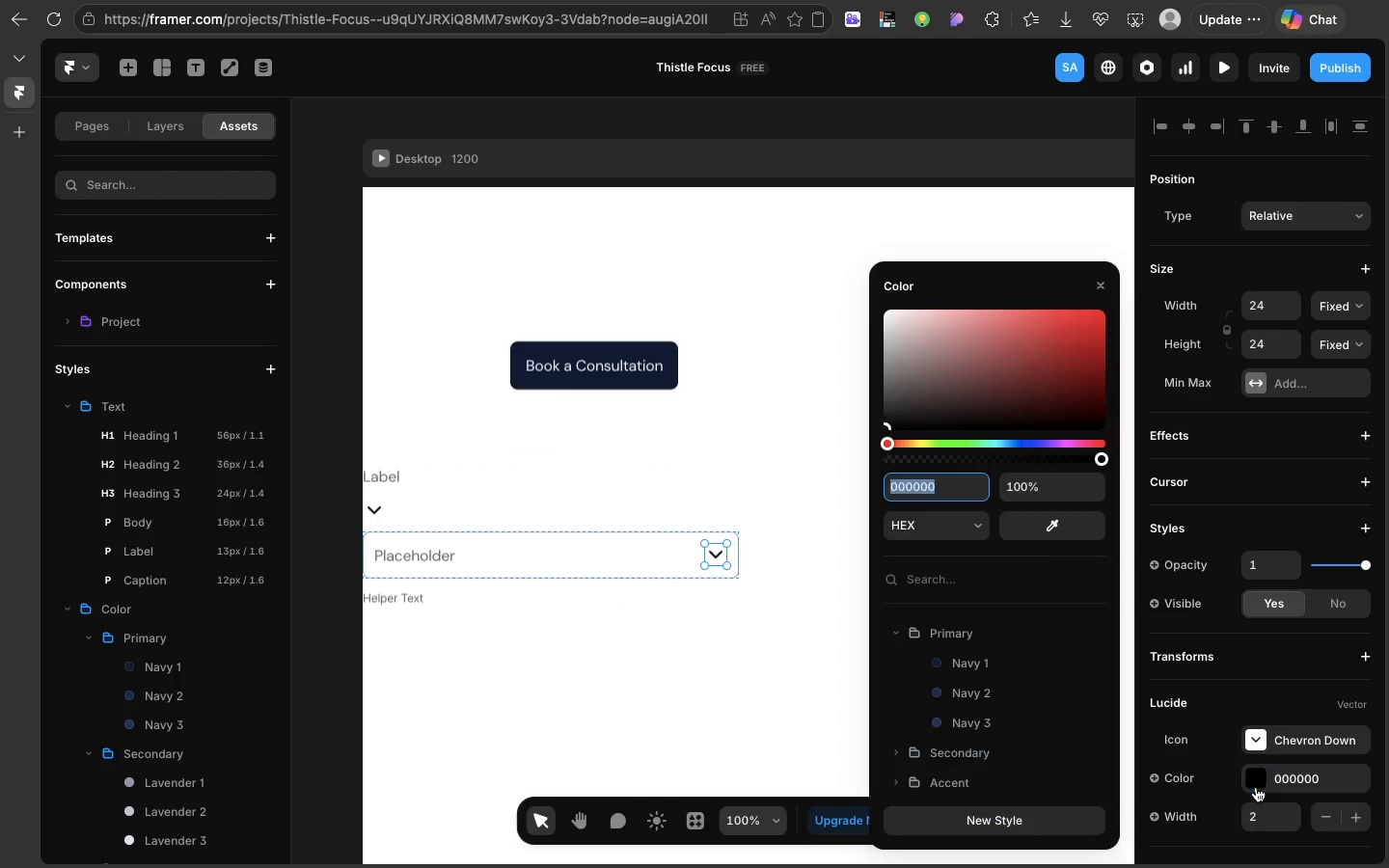 
left_click([1256, 787])
 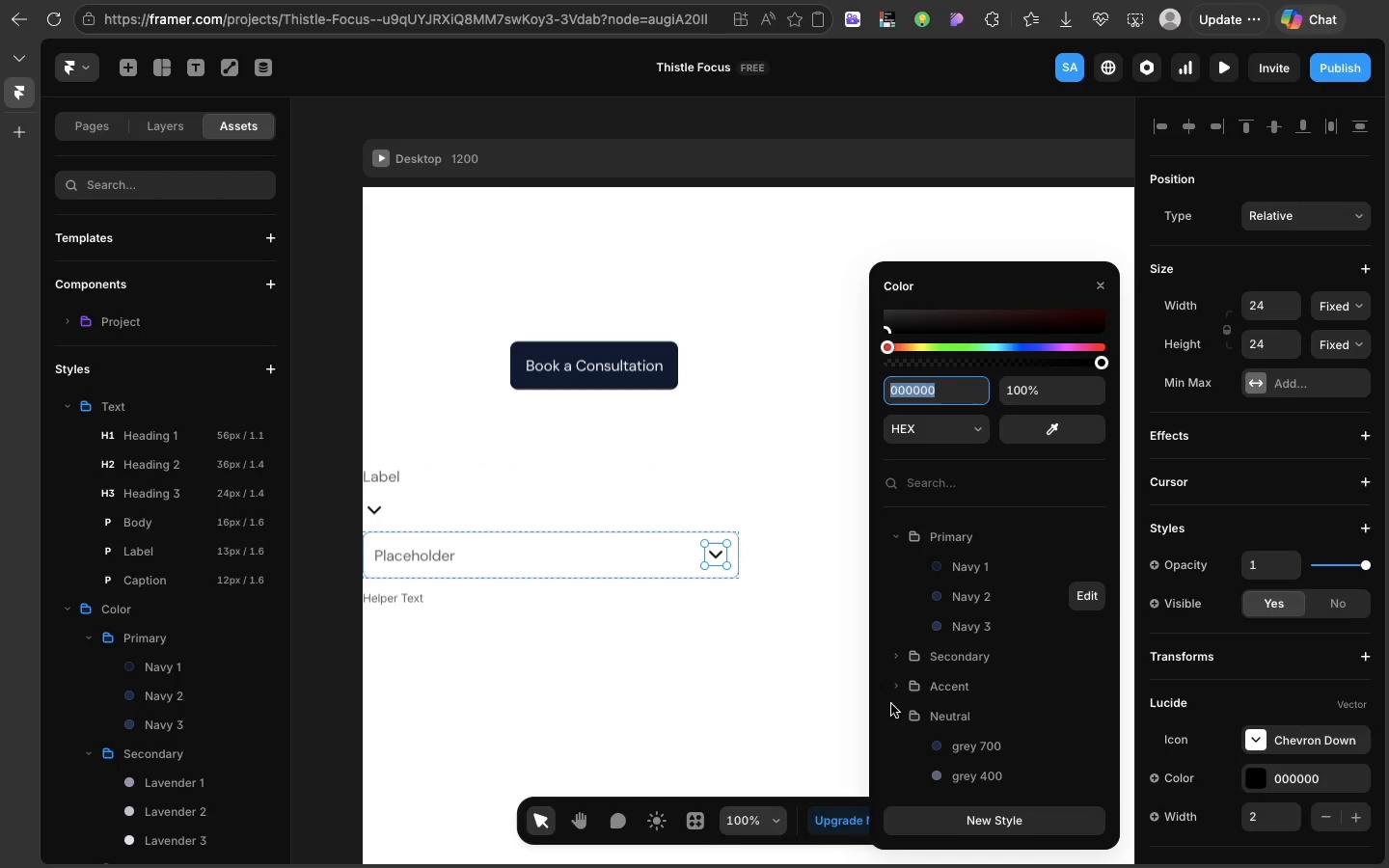 
scroll: coordinate [891, 704], scroll_direction: down, amount: 25.0
 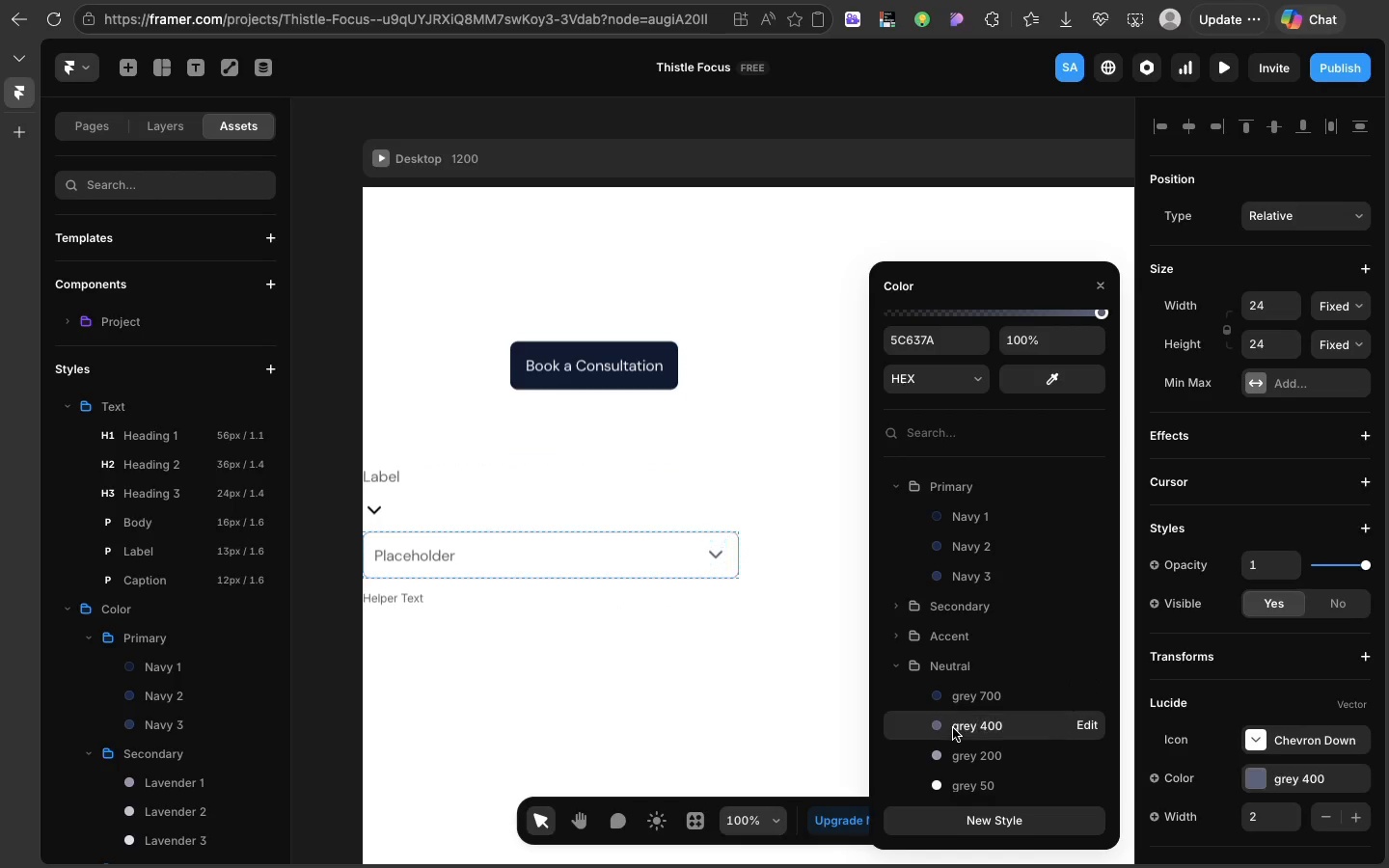 
left_click([953, 728])
 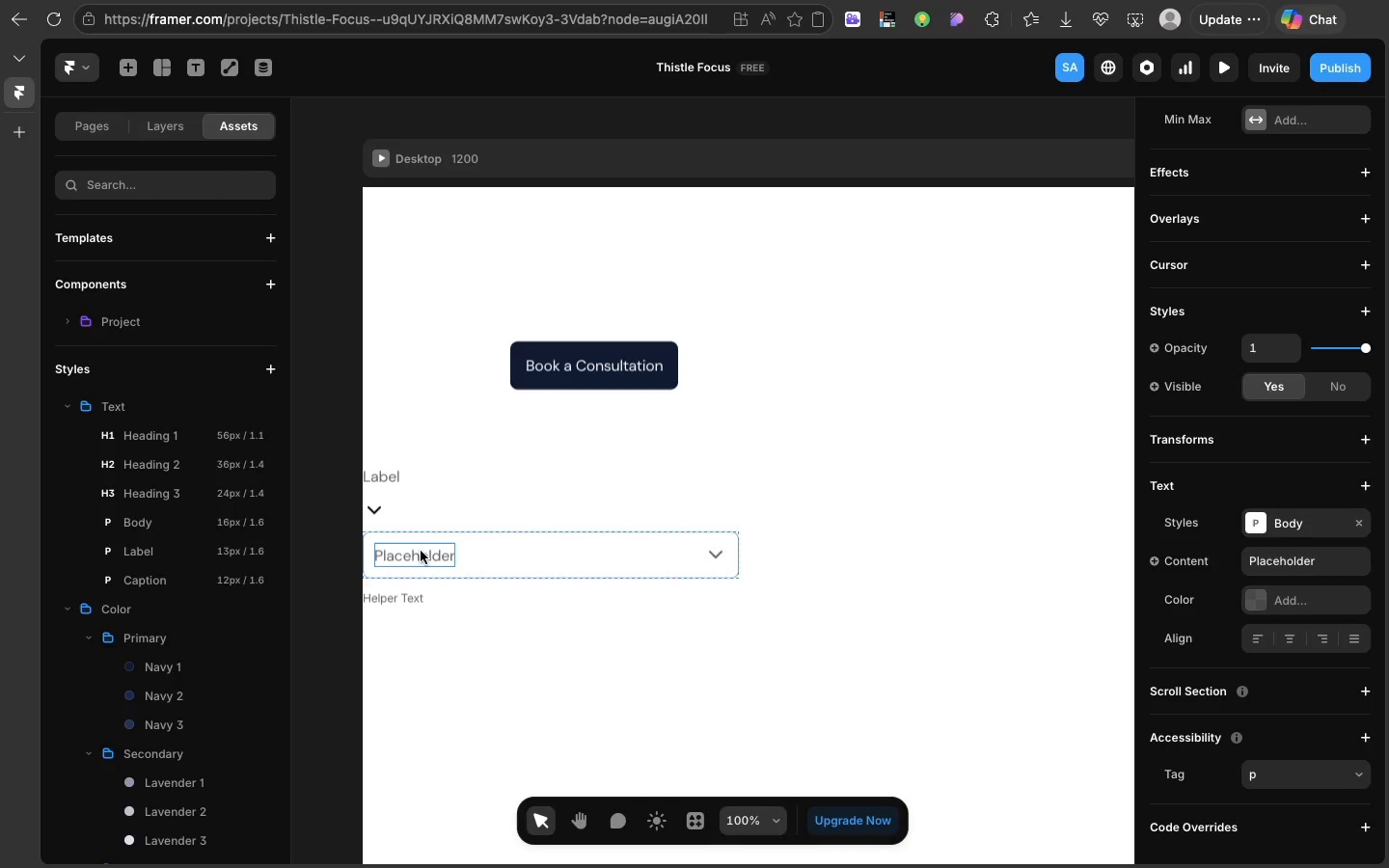 
left_click([421, 551])
 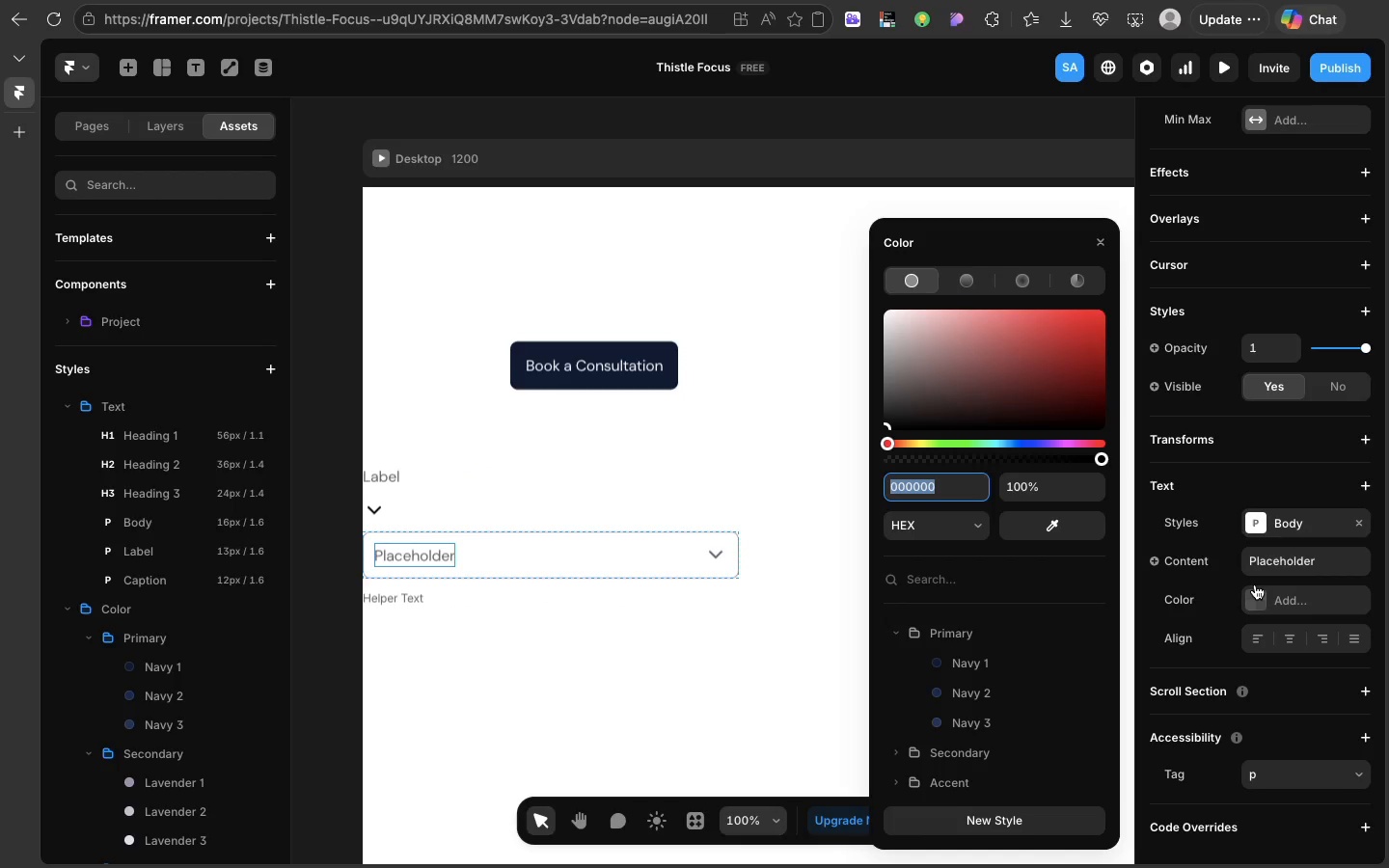 
scroll: coordinate [1023, 746], scroll_direction: down, amount: 19.0
 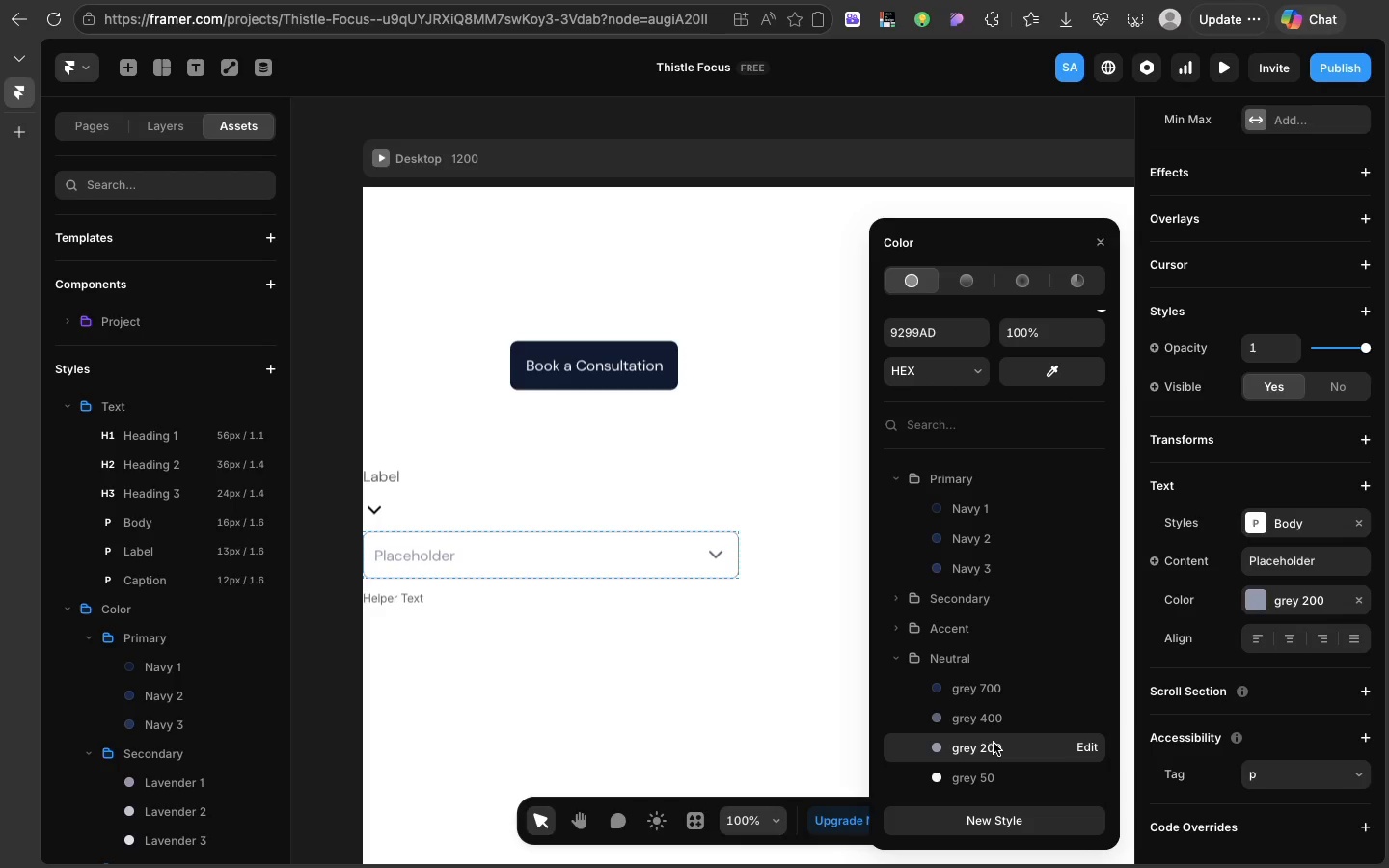 
left_click([1255, 584])
 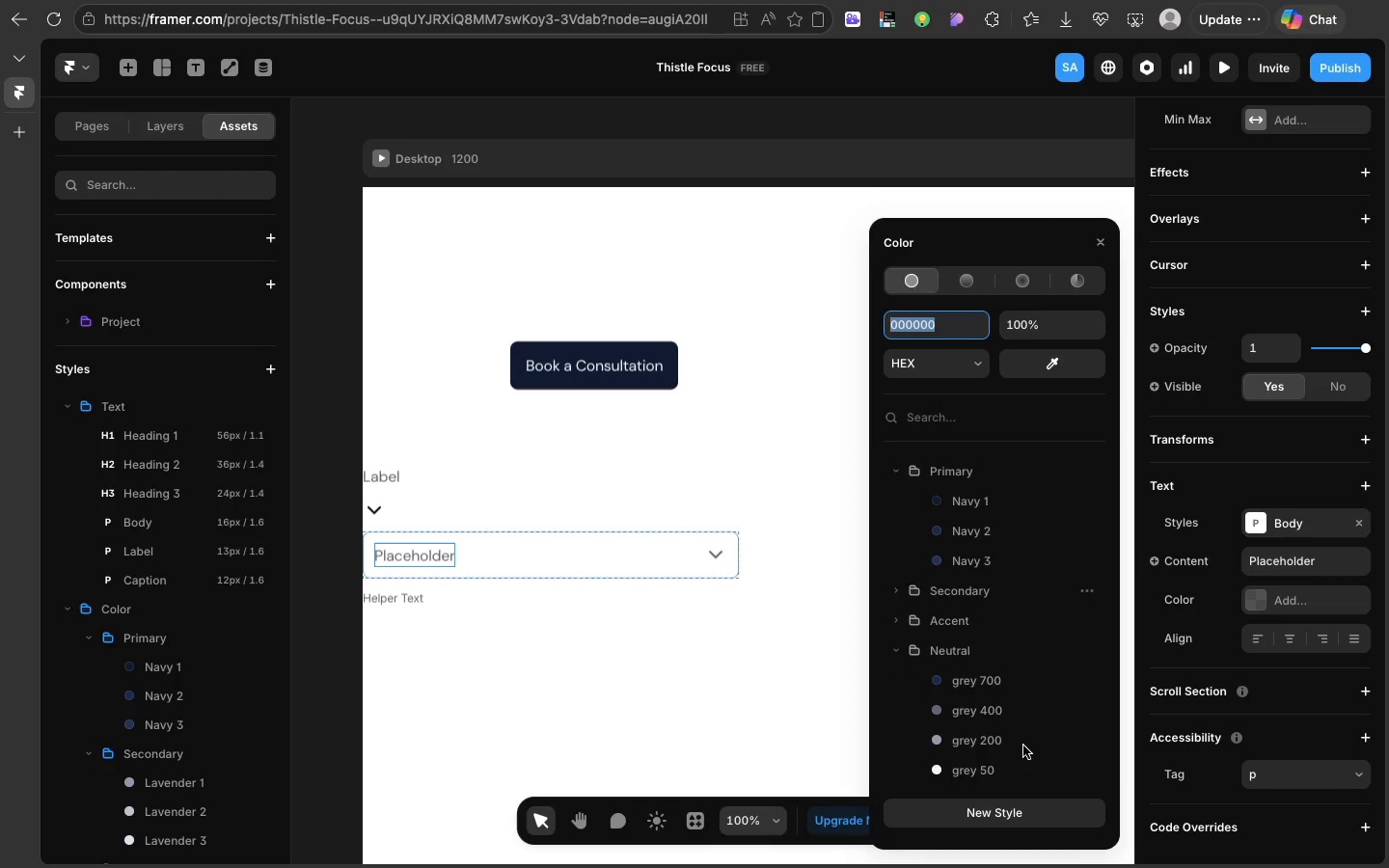 
left_click([994, 743])
 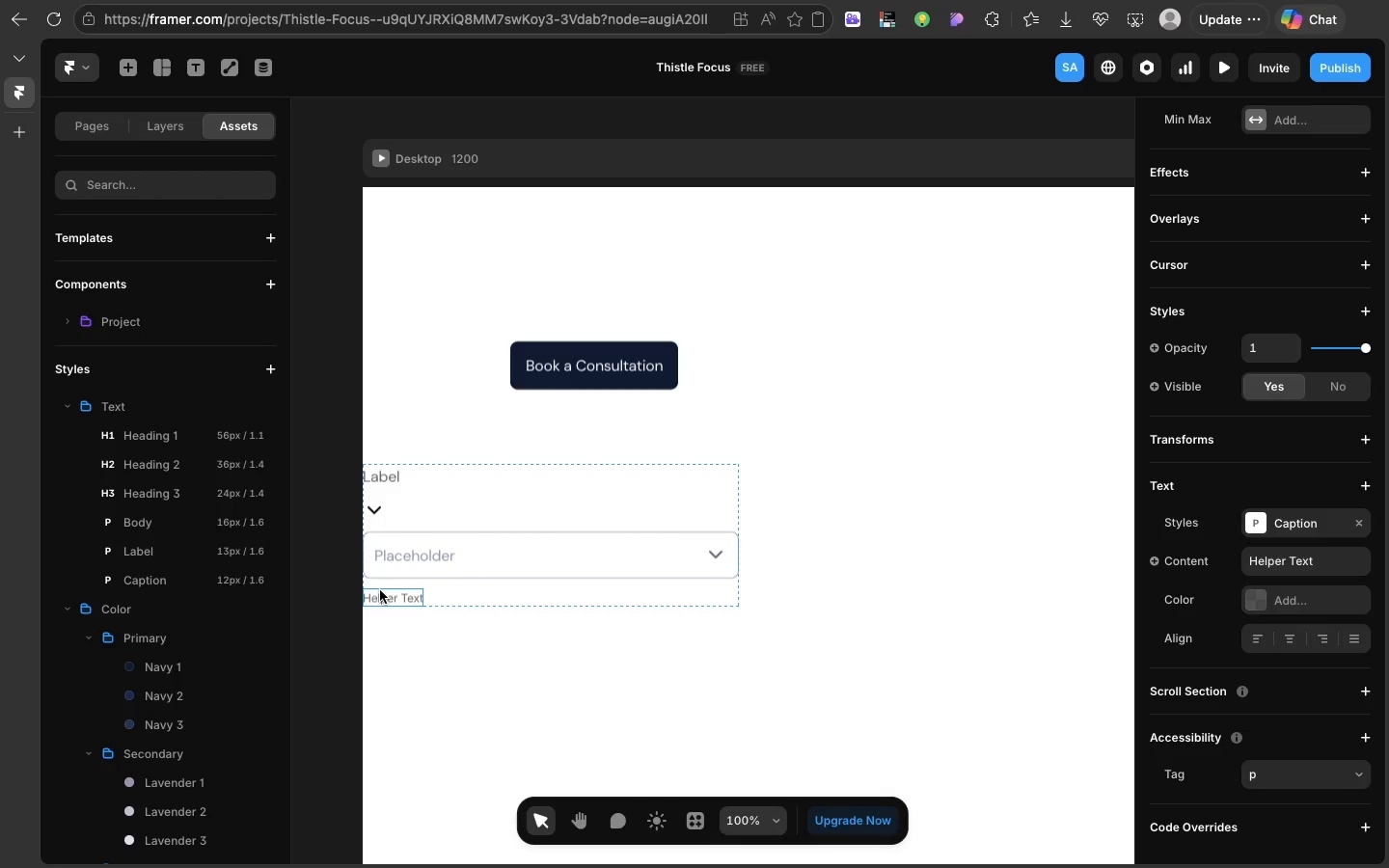 
left_click([380, 590])
 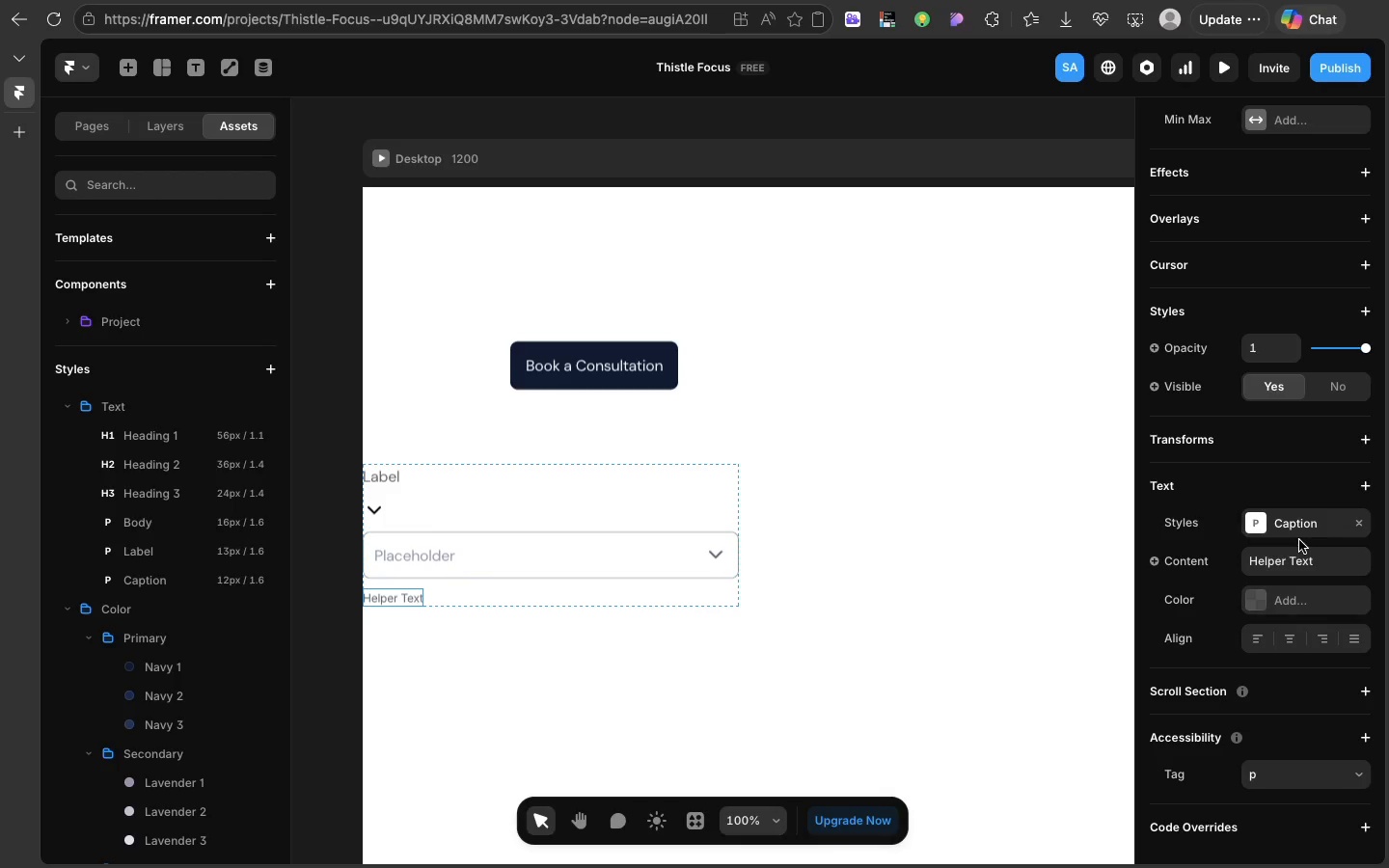 
mouse_move([983, 747])
 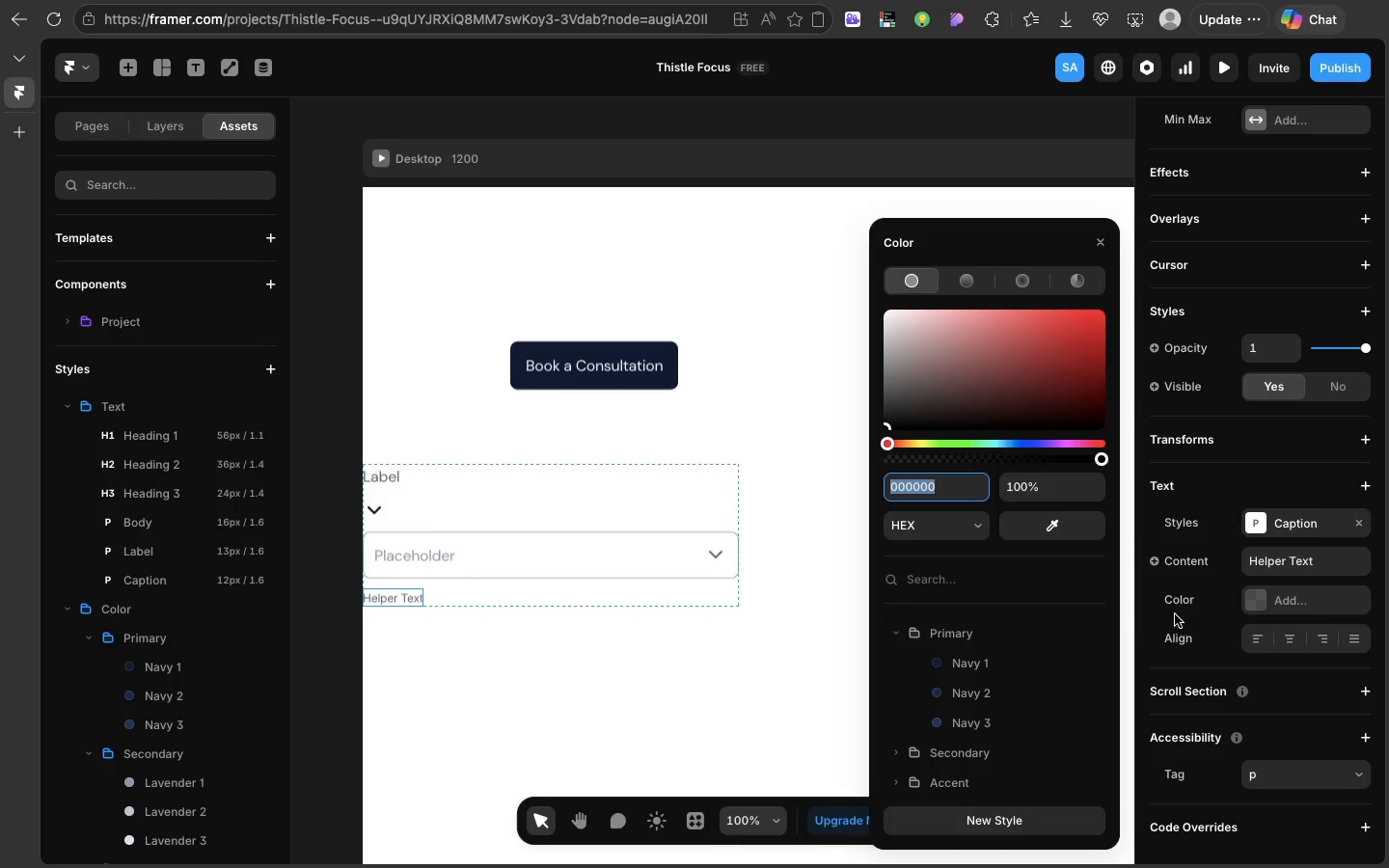 
left_click([1255, 588])
 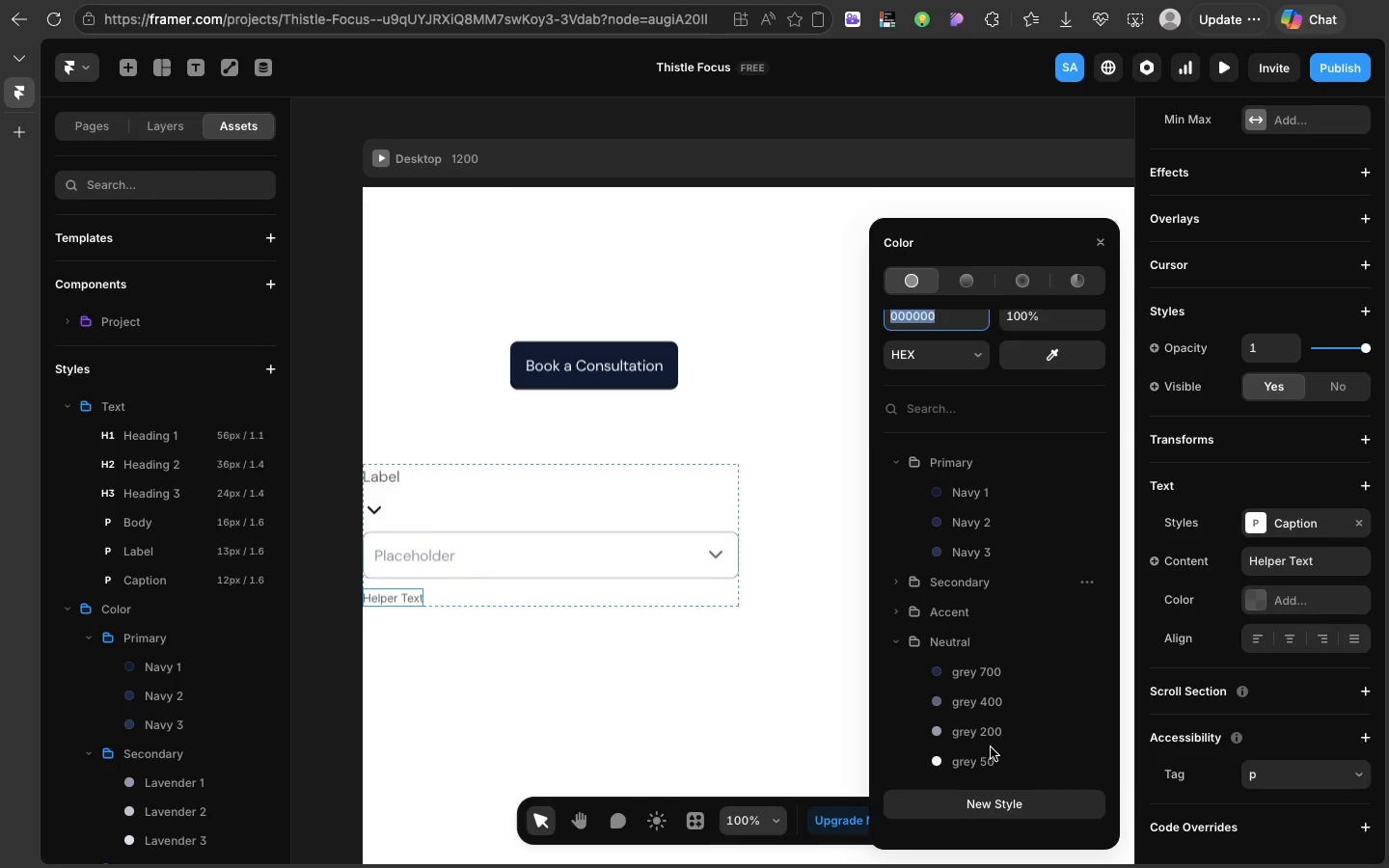 
scroll: coordinate [991, 747], scroll_direction: down, amount: 47.0
 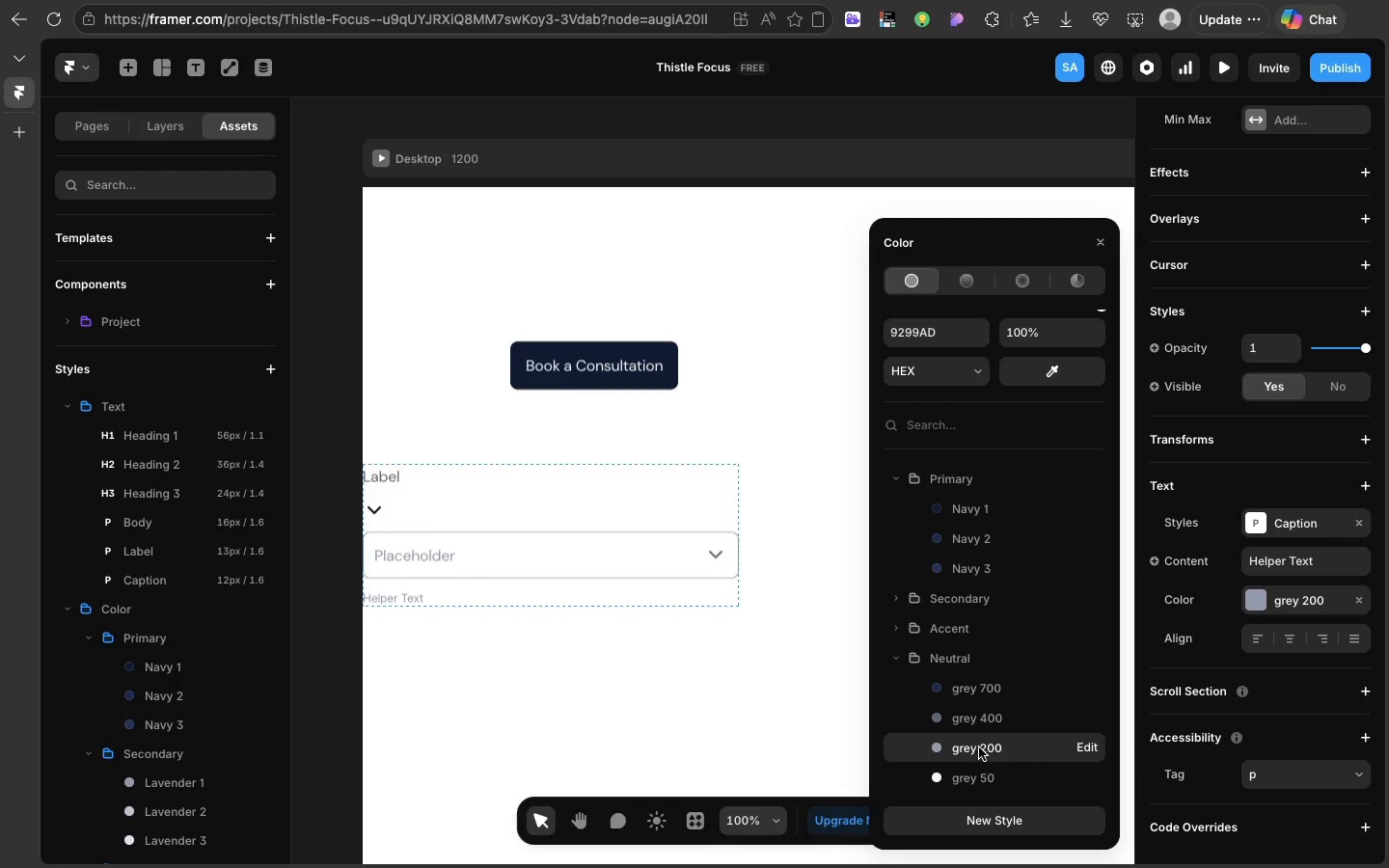 
left_click([980, 747])
 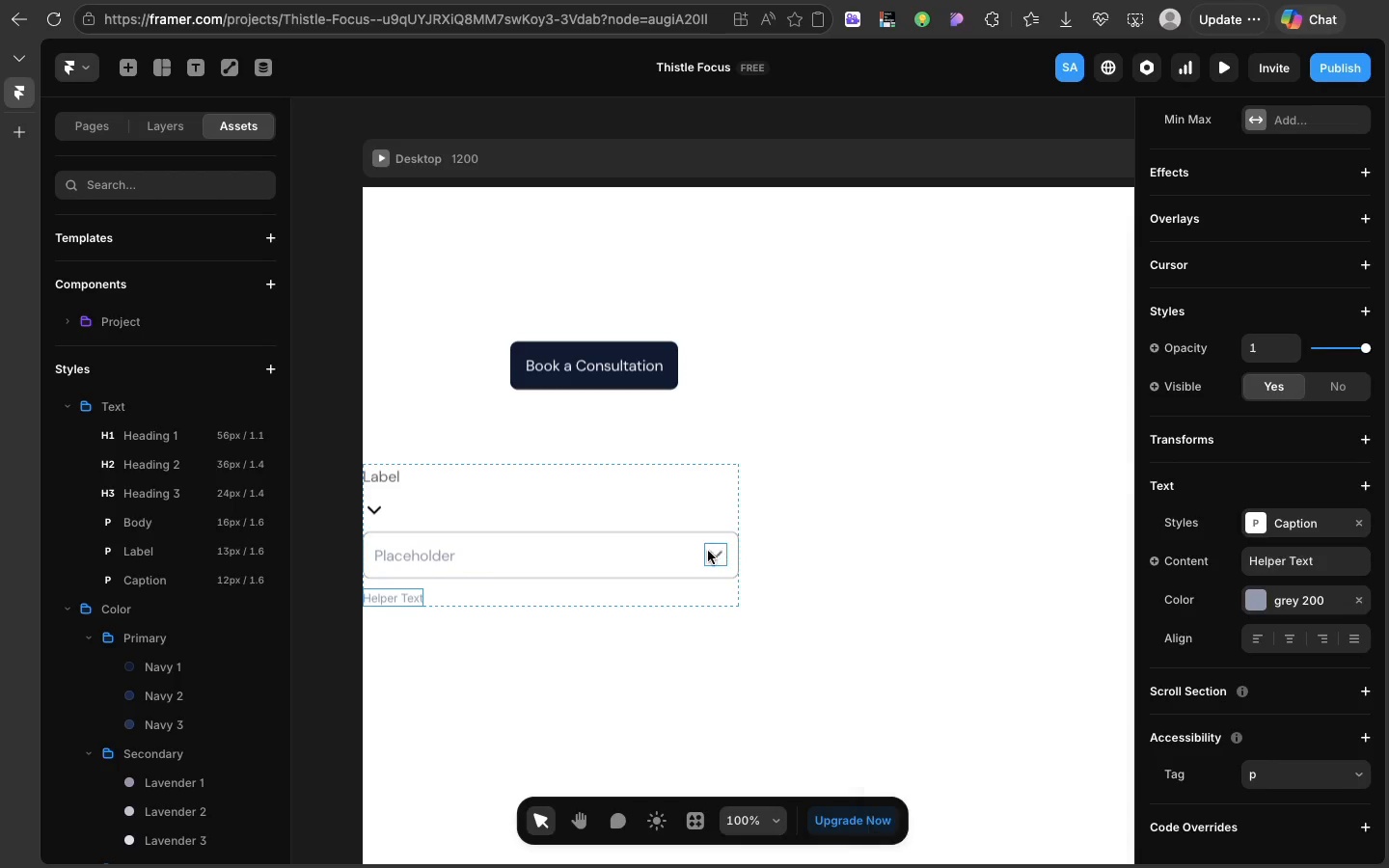 
left_click([718, 552])
 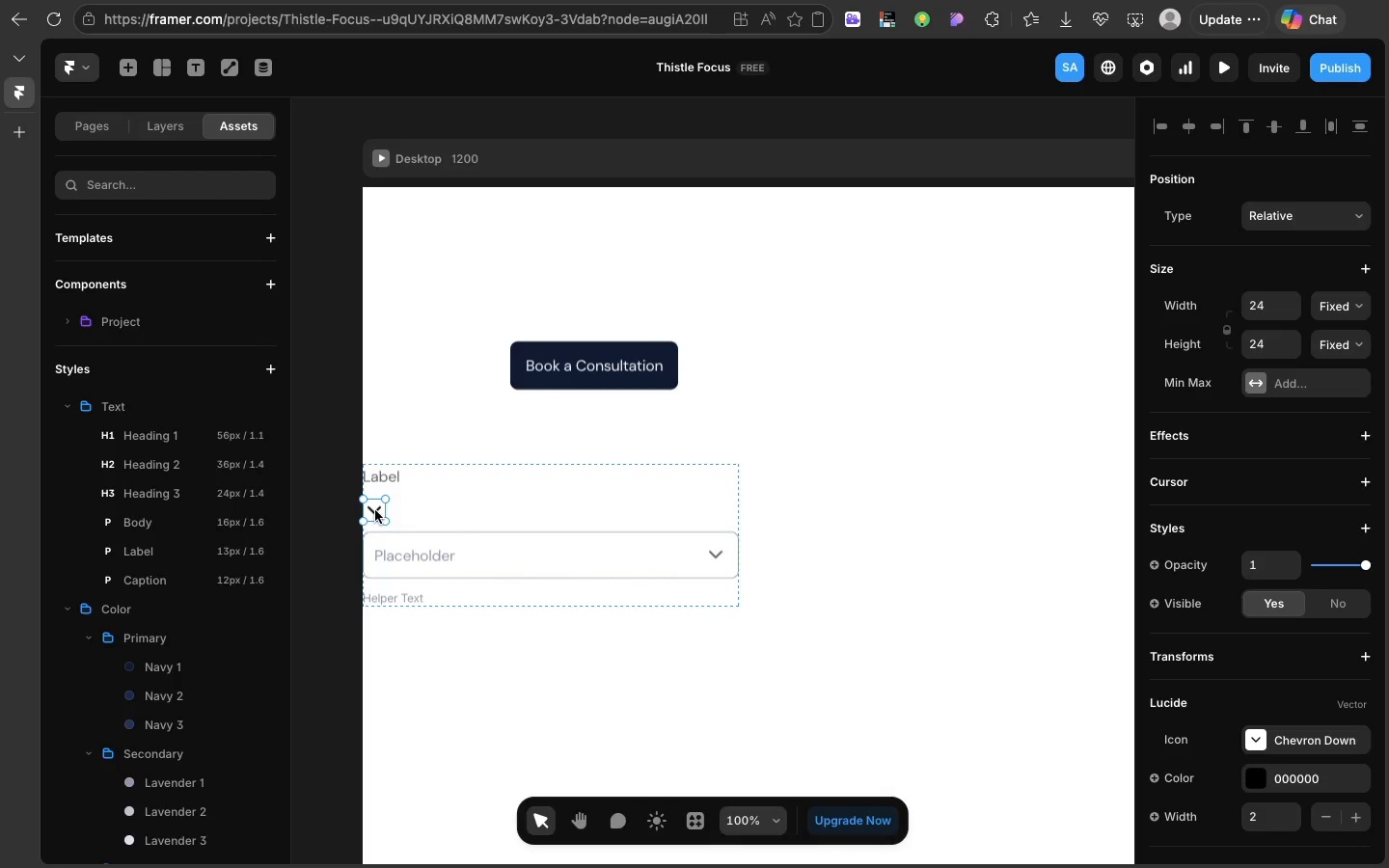 
left_click([375, 510])
 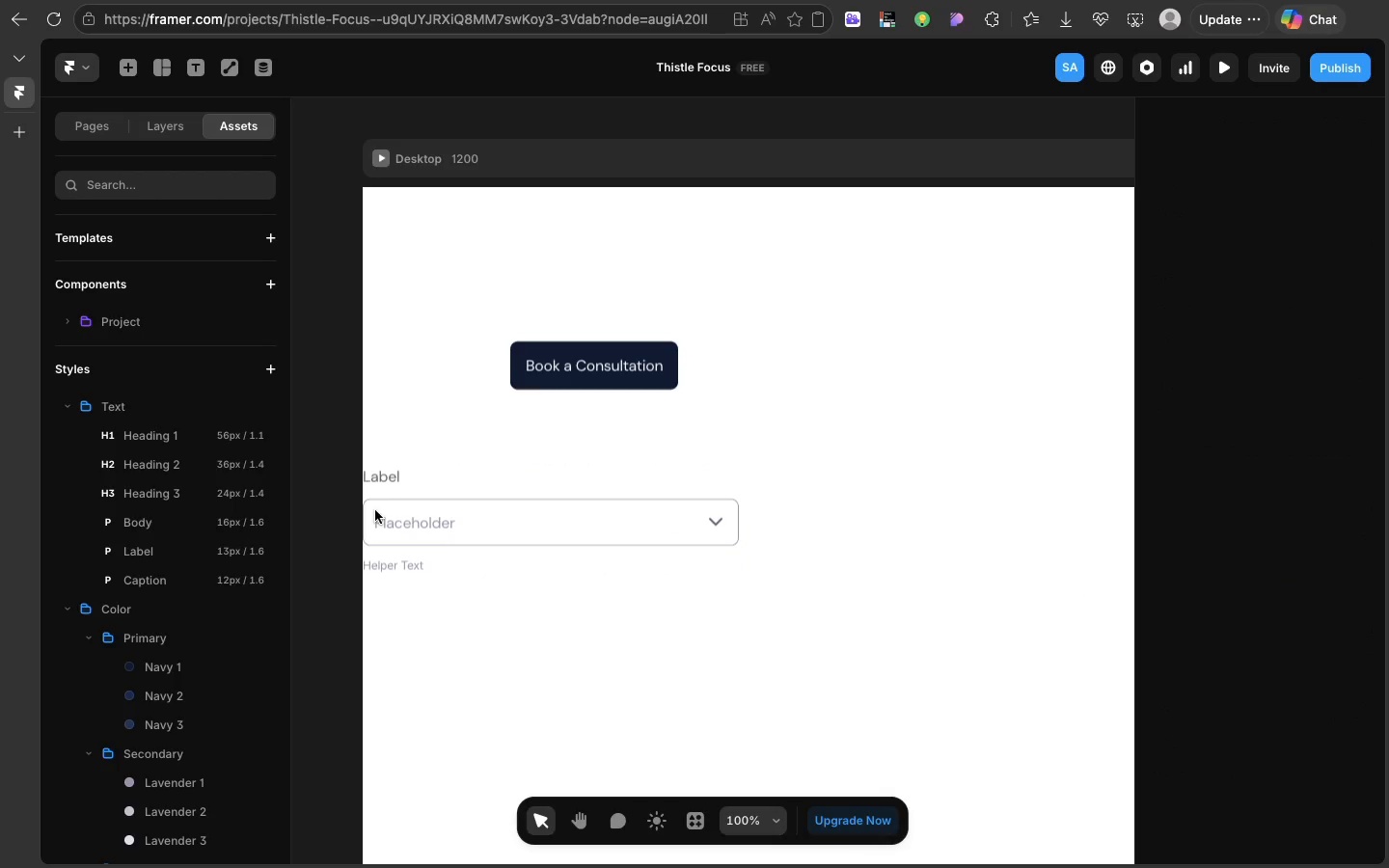 
key(Backspace)
 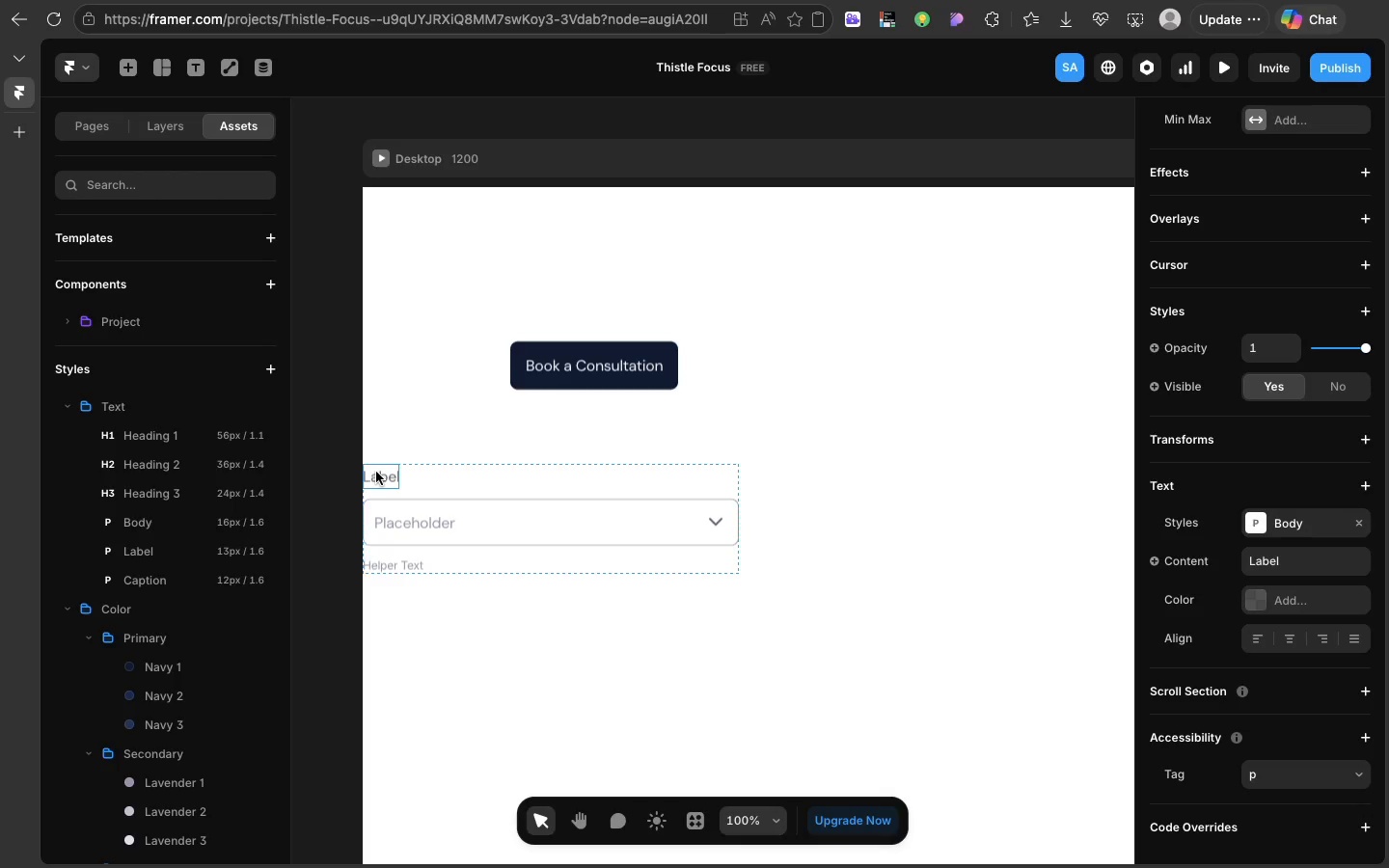 
left_click([376, 472])
 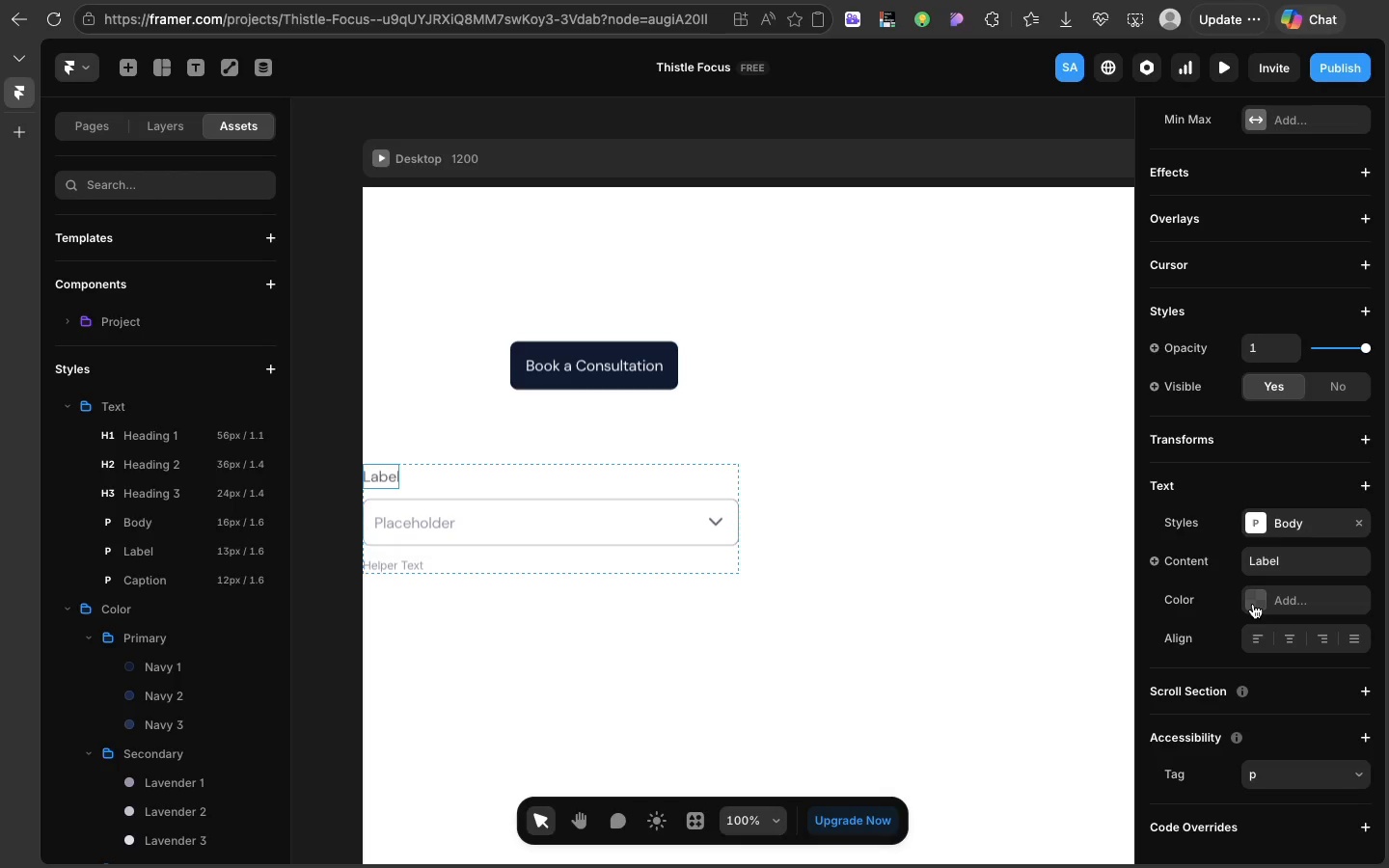 
scroll: coordinate [975, 723], scroll_direction: down, amount: 18.0
 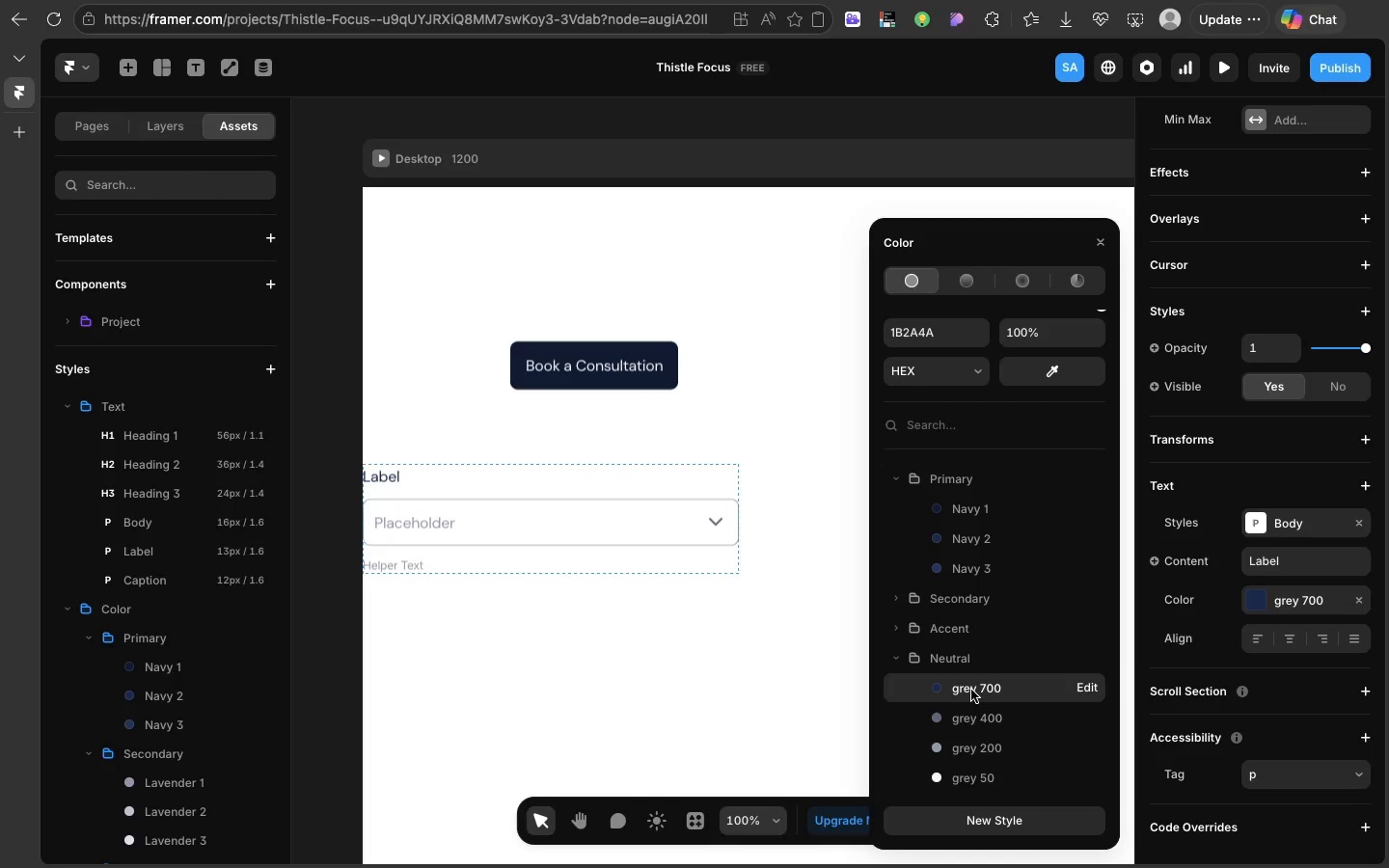 
mouse_move([972, 690])
 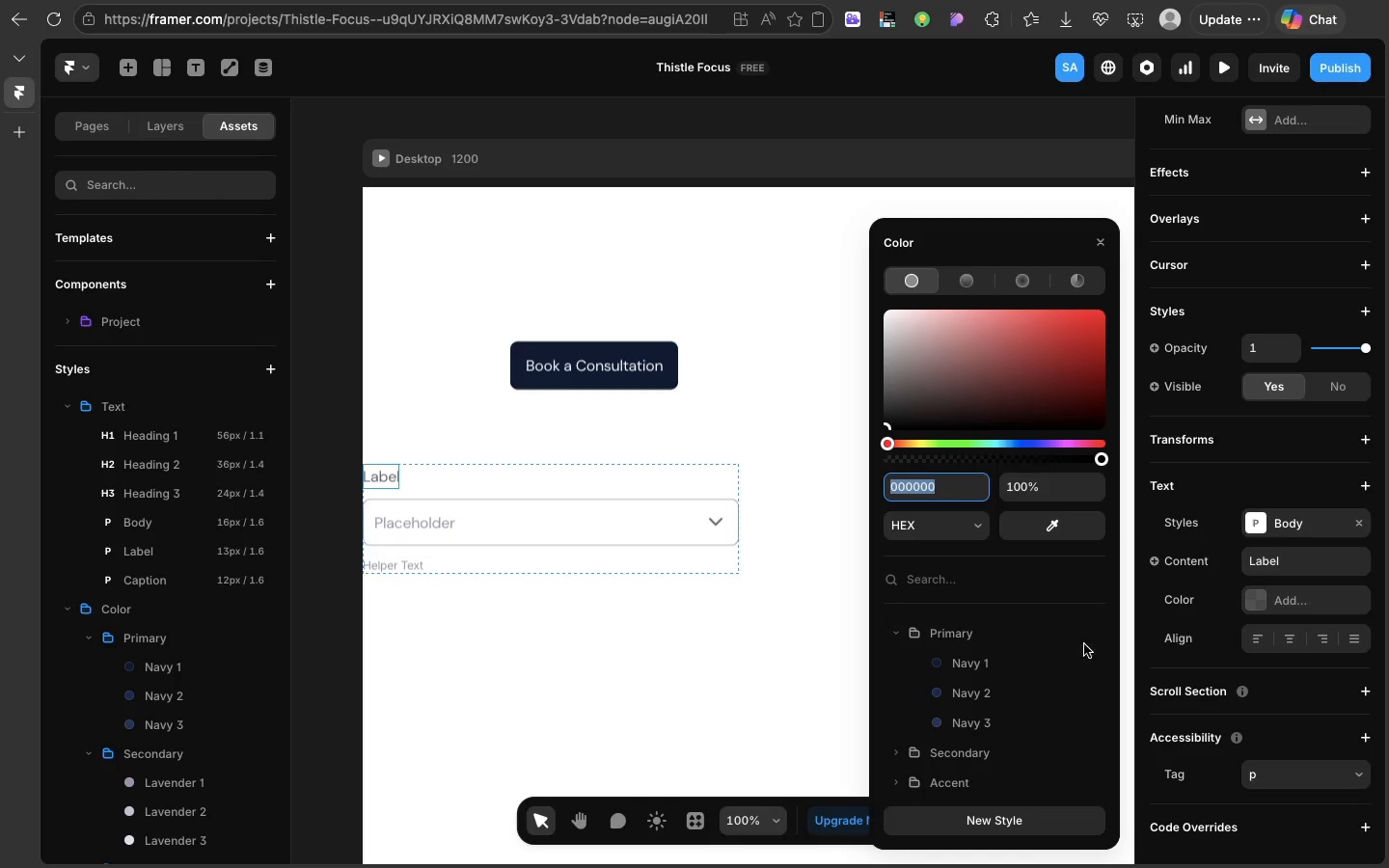 
left_click([1256, 593])
 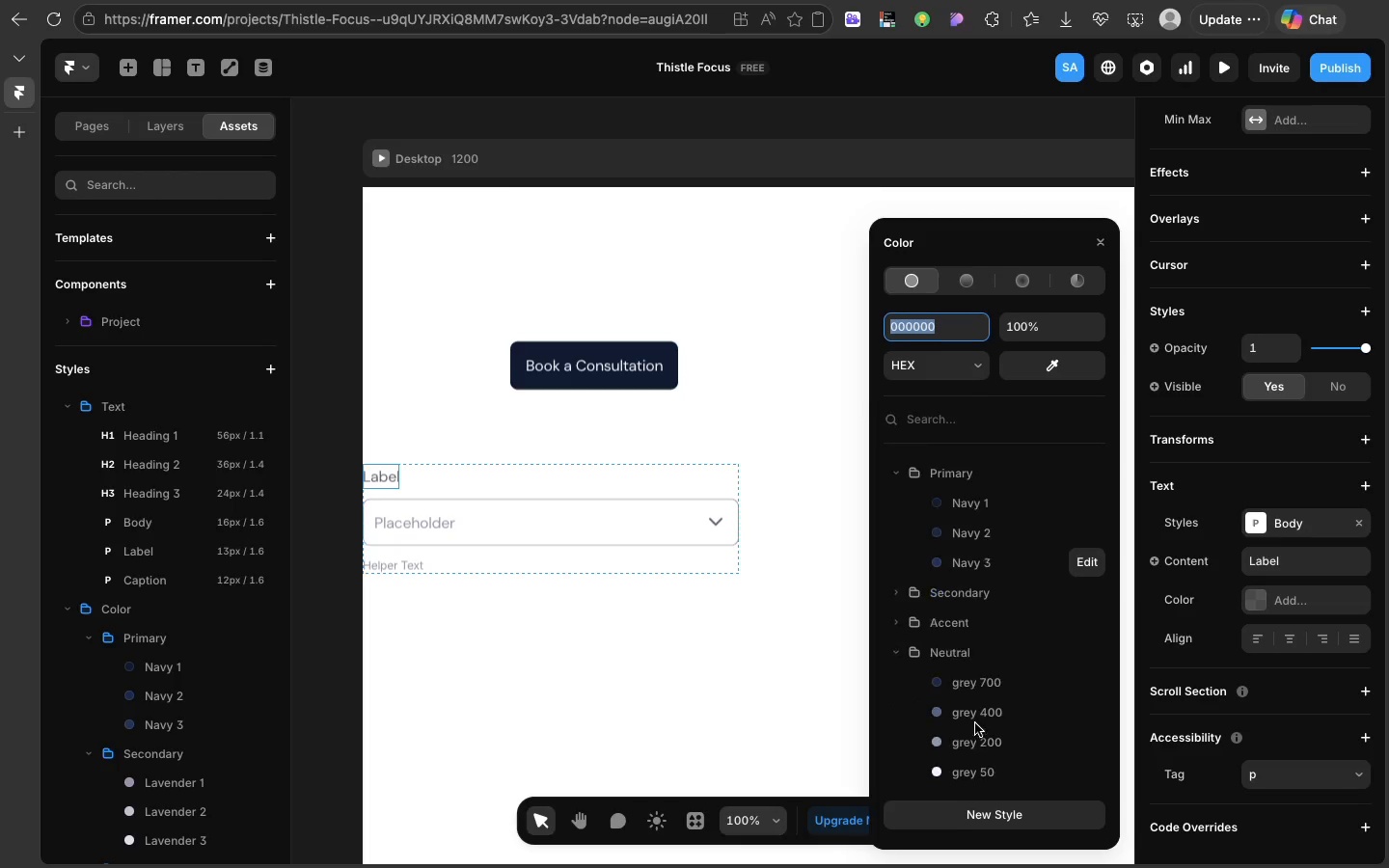 
left_click([971, 690])
 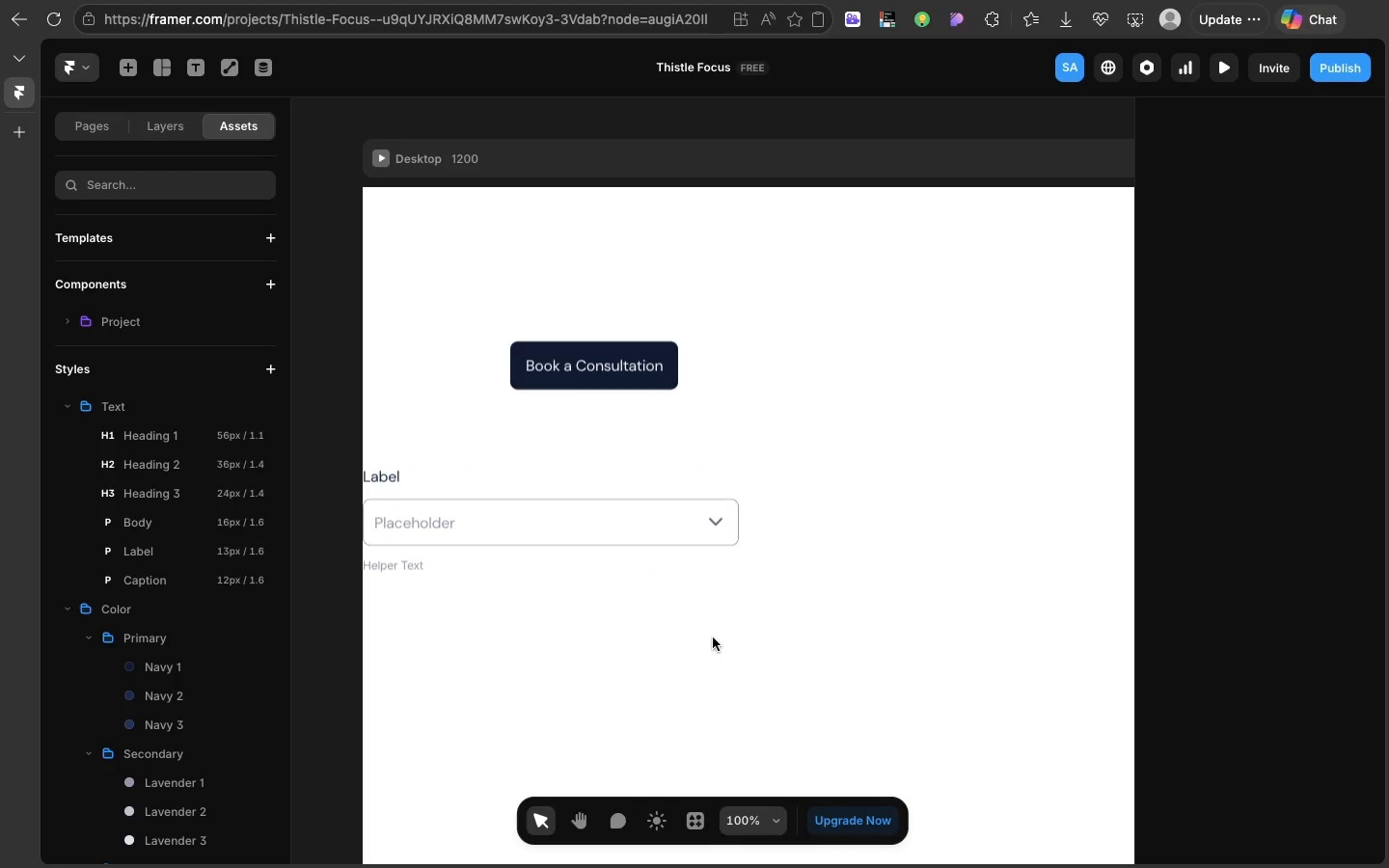 
left_click([713, 637])
 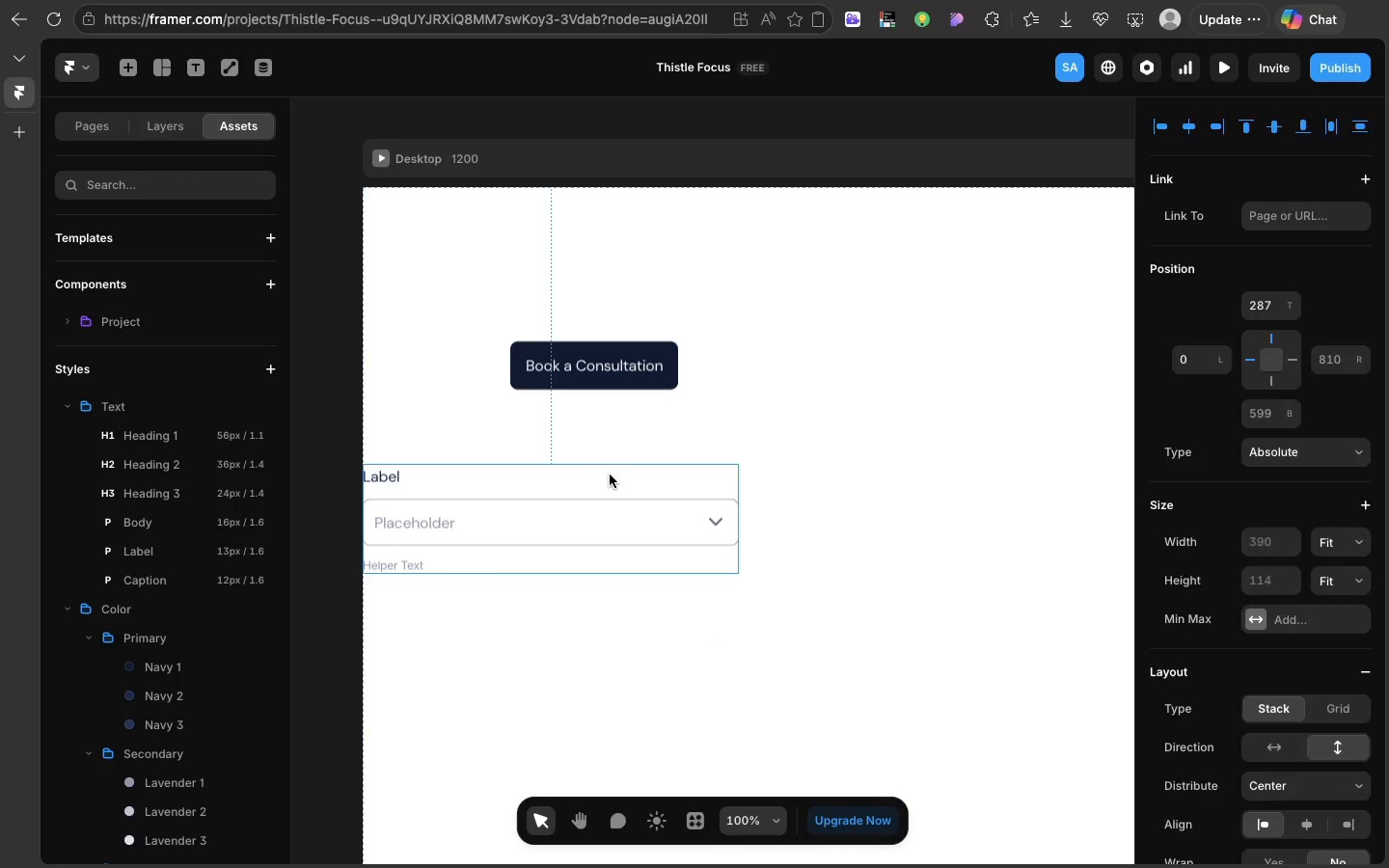 
left_click([610, 475])
 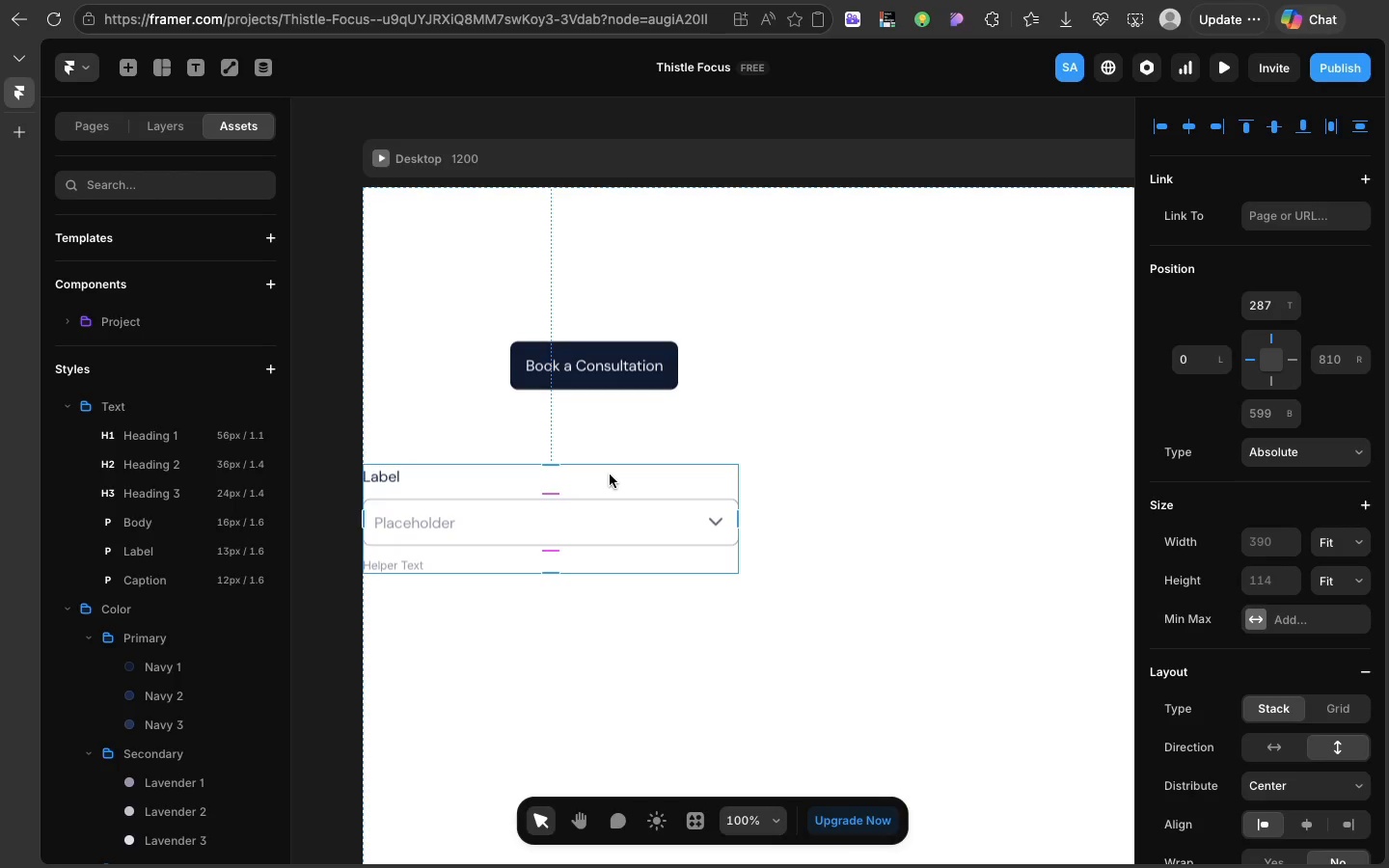 
right_click([610, 475])
 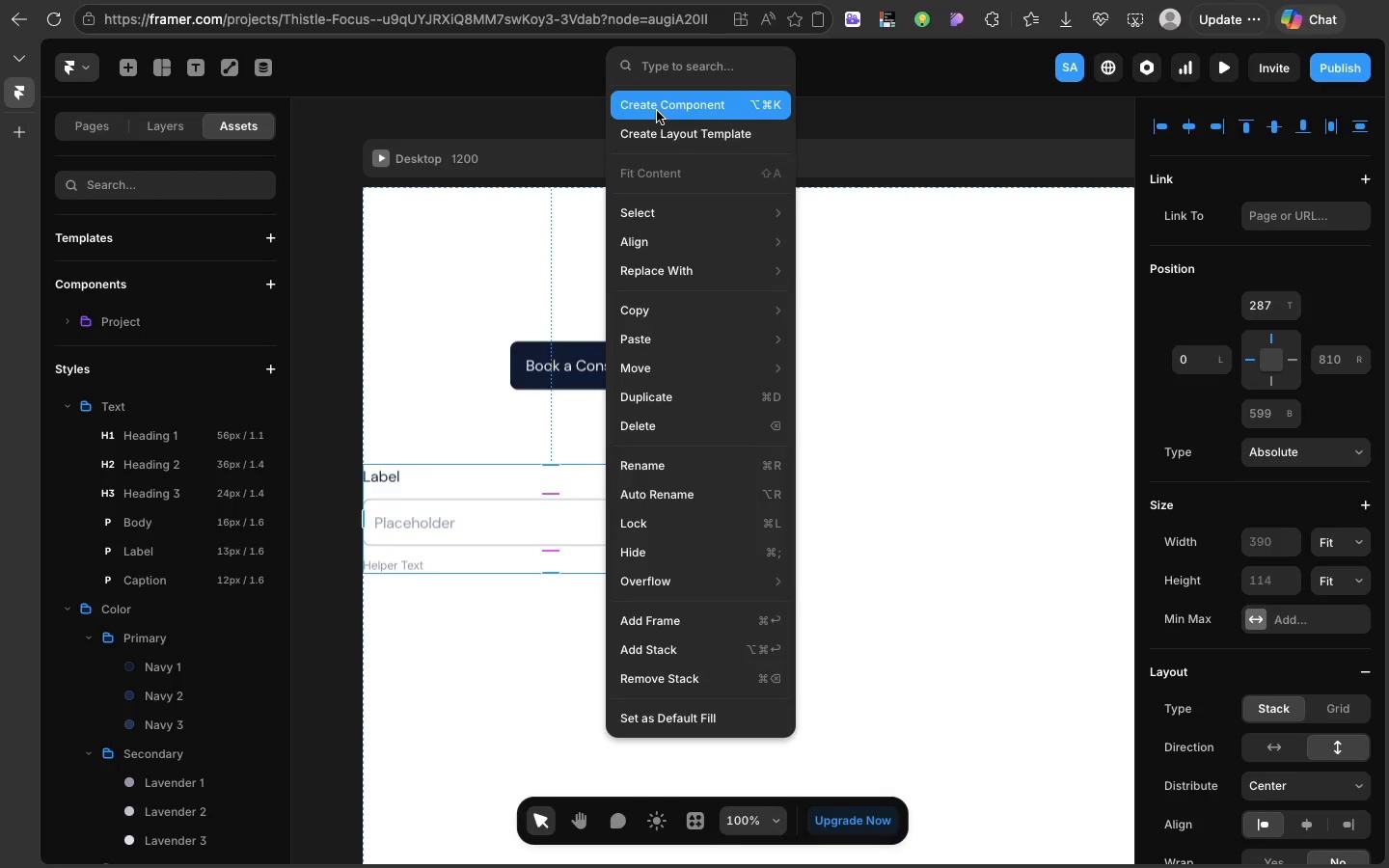 
left_click([657, 111])
 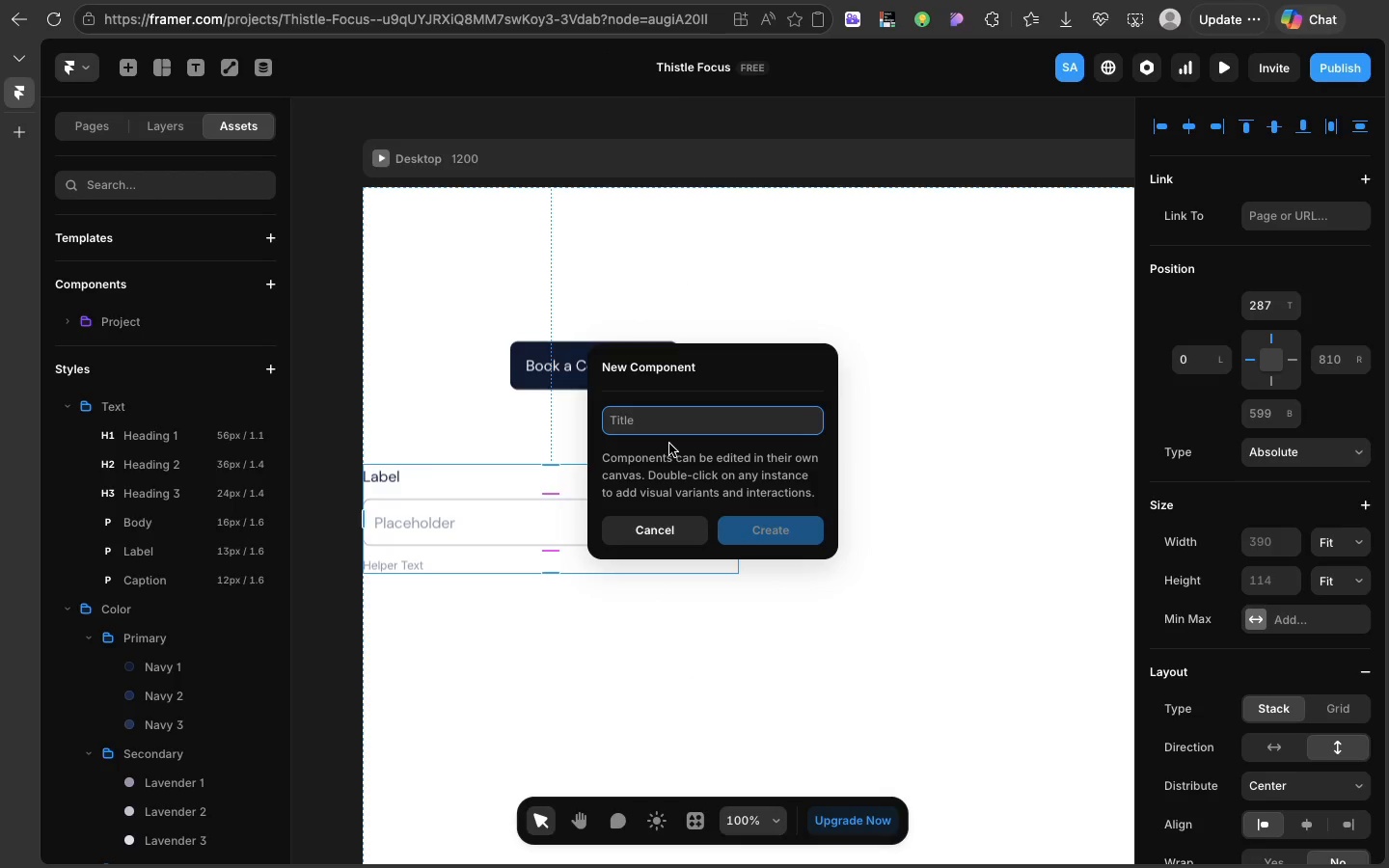 
type(Input FIEL)
key(Backspace)
key(Backspace)
key(Backspace)
key(Backspace)
type(f)
 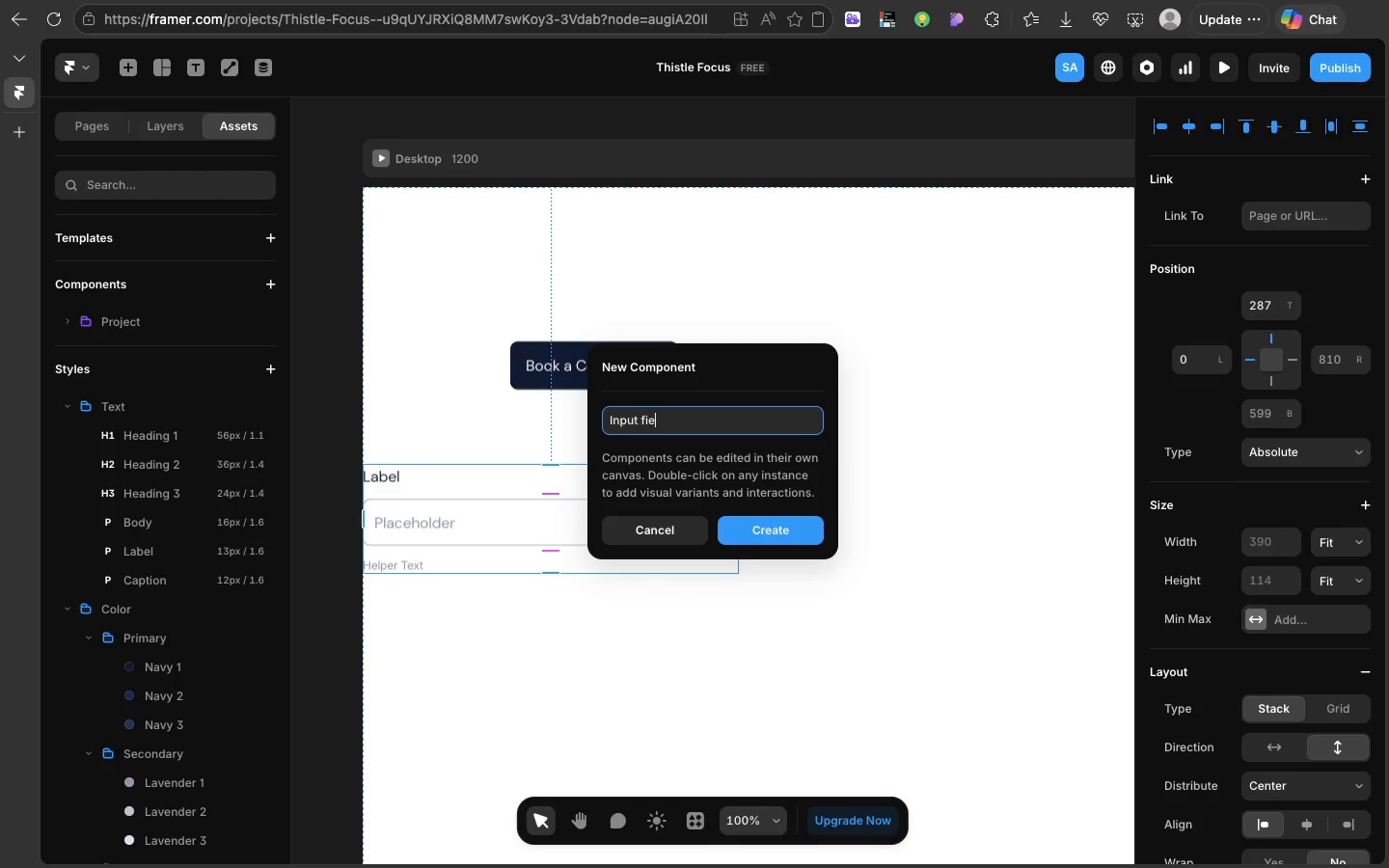 
type(ield)
 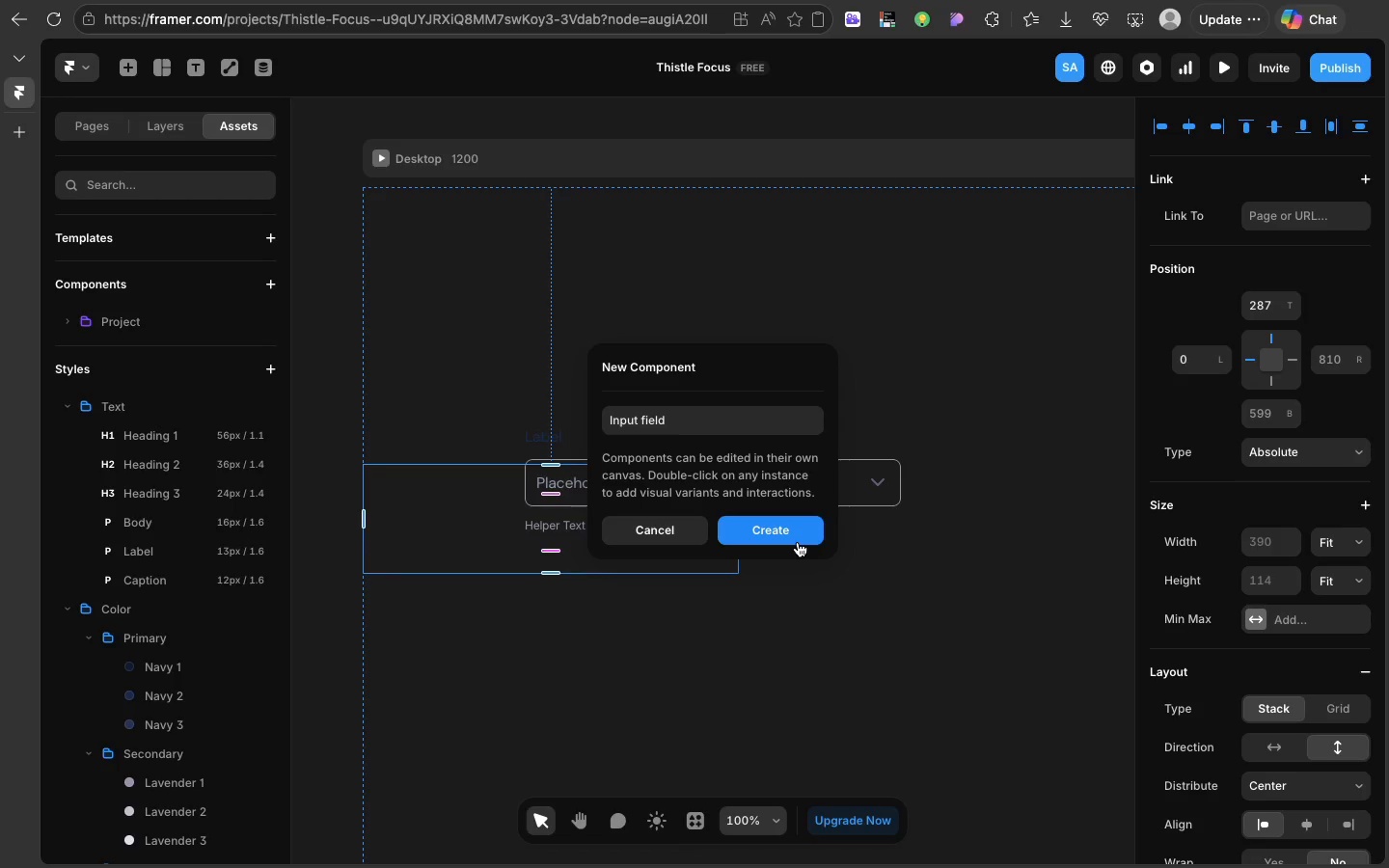 
left_click([798, 542])
 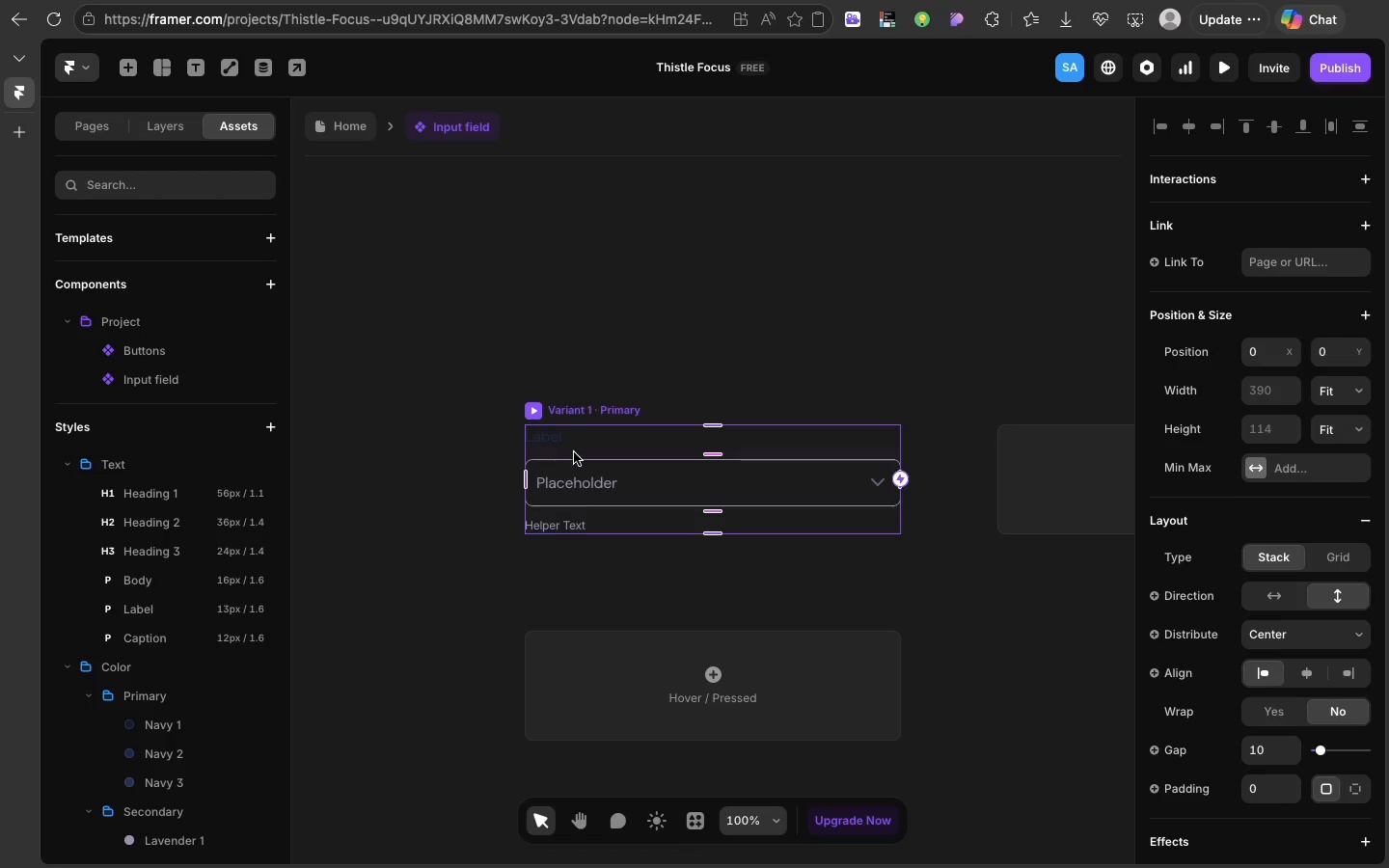 
left_click([541, 443])
 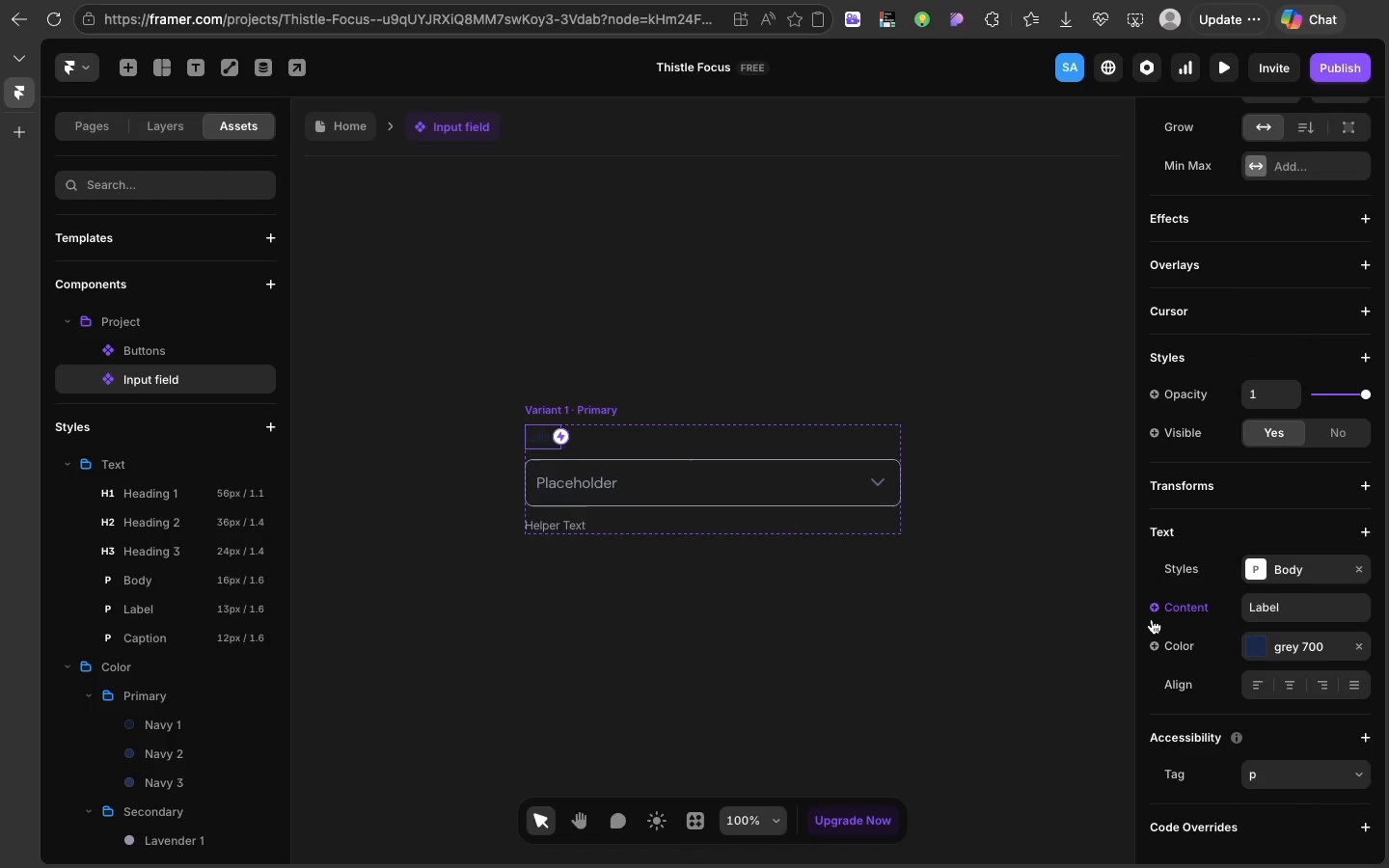 
wait(5.14)
 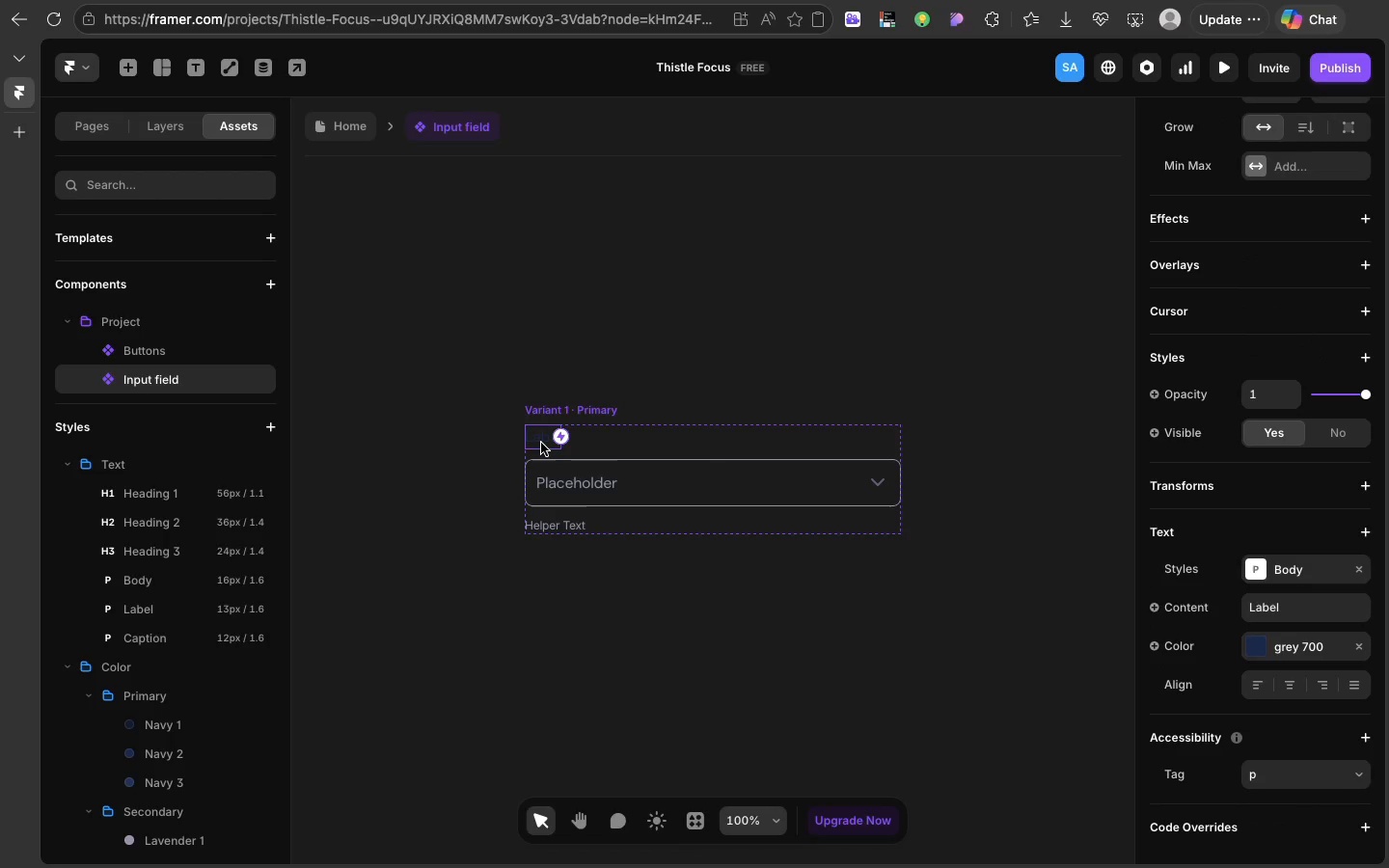 
left_click([1149, 613])
 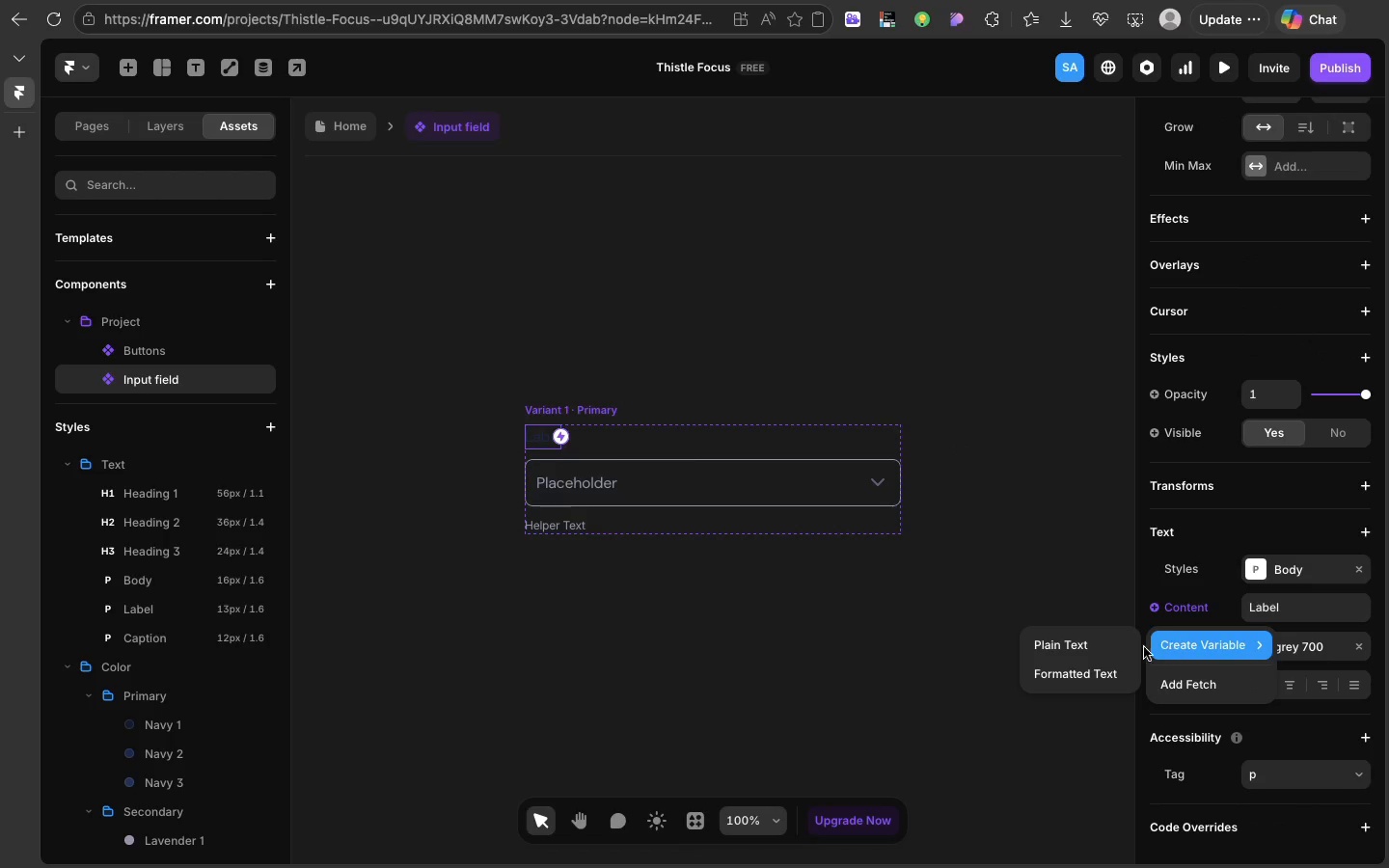 
left_click([1168, 647])
 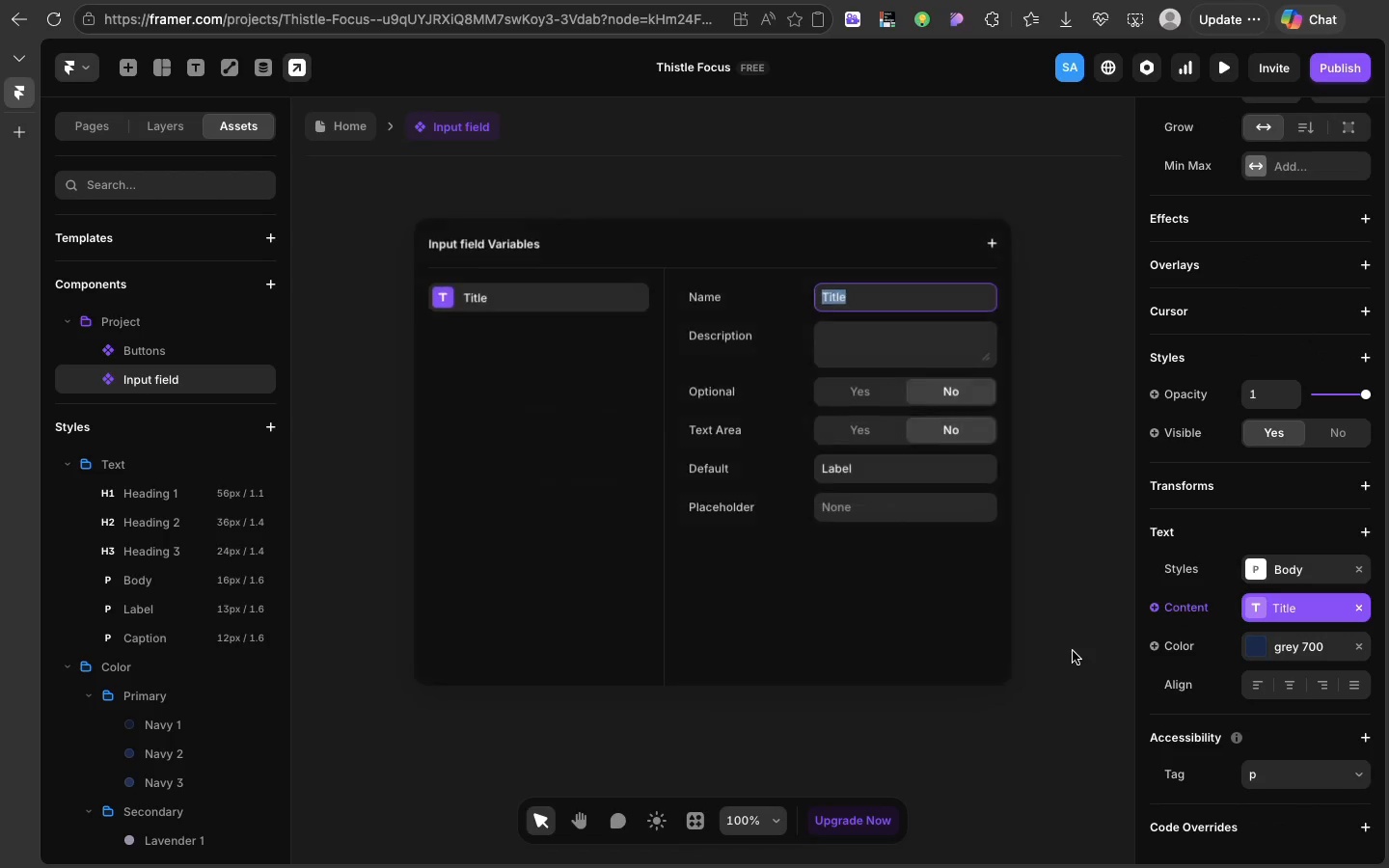 
left_click([1073, 651])
 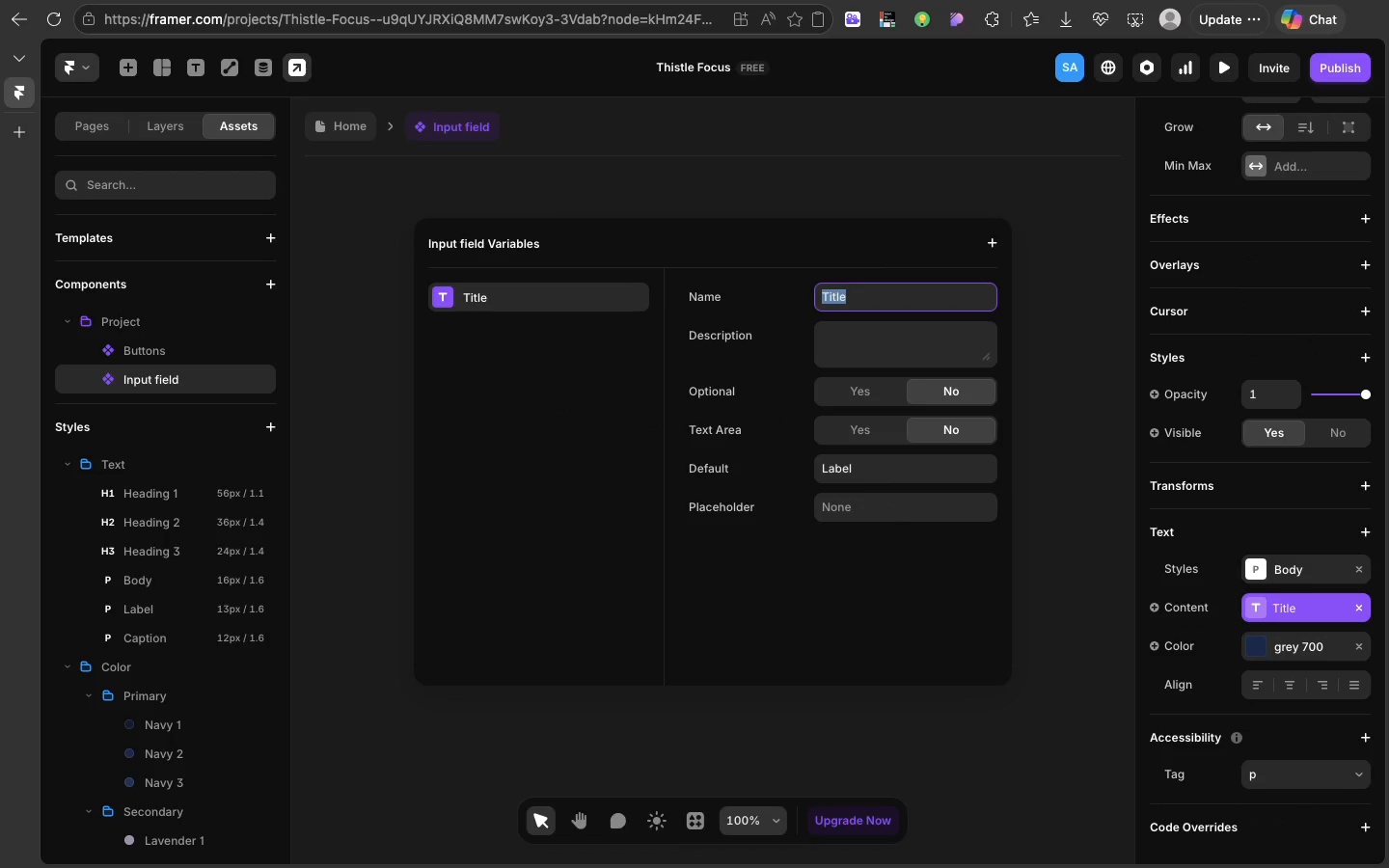 
key(CapsLock)
 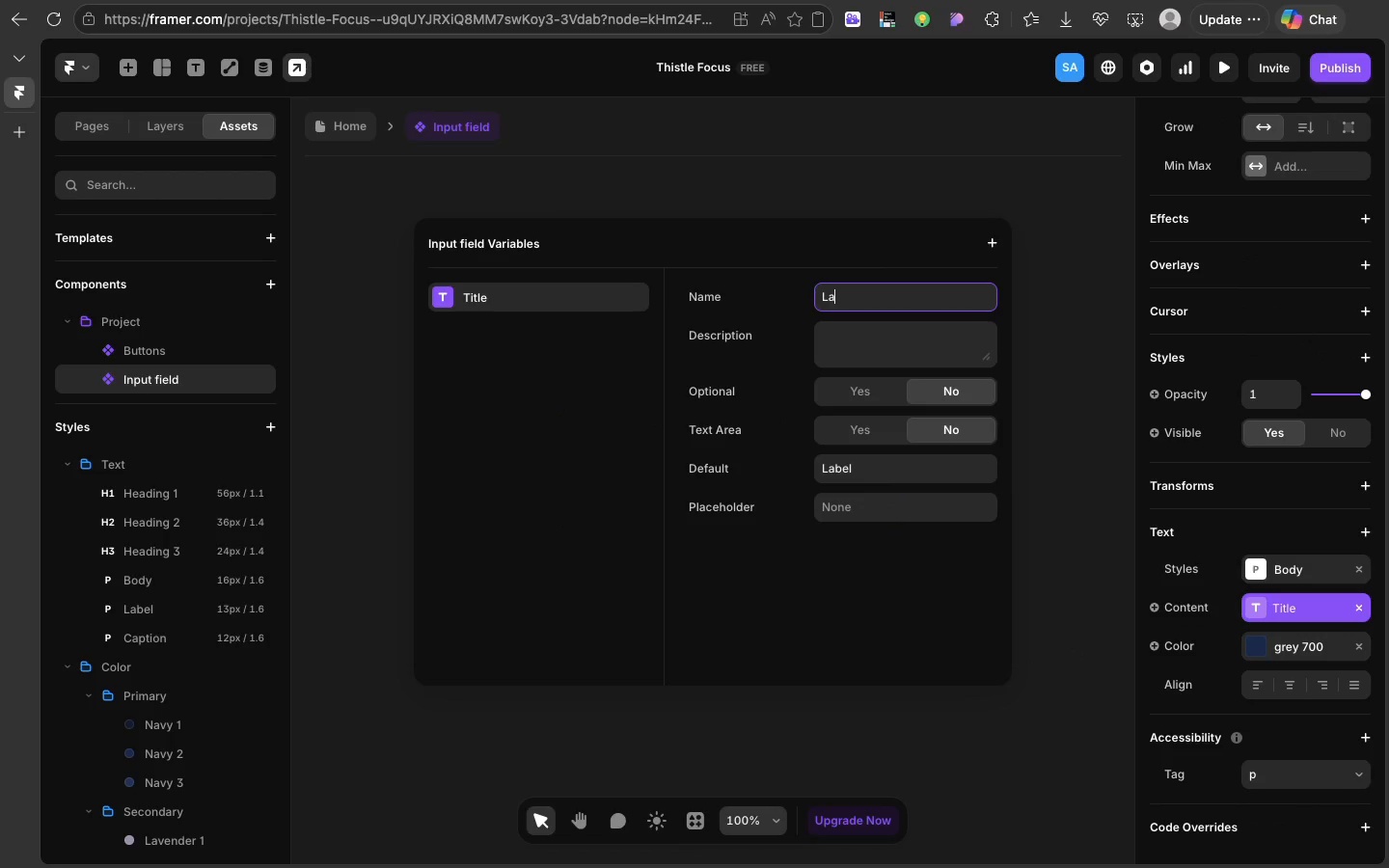 
key(L)
 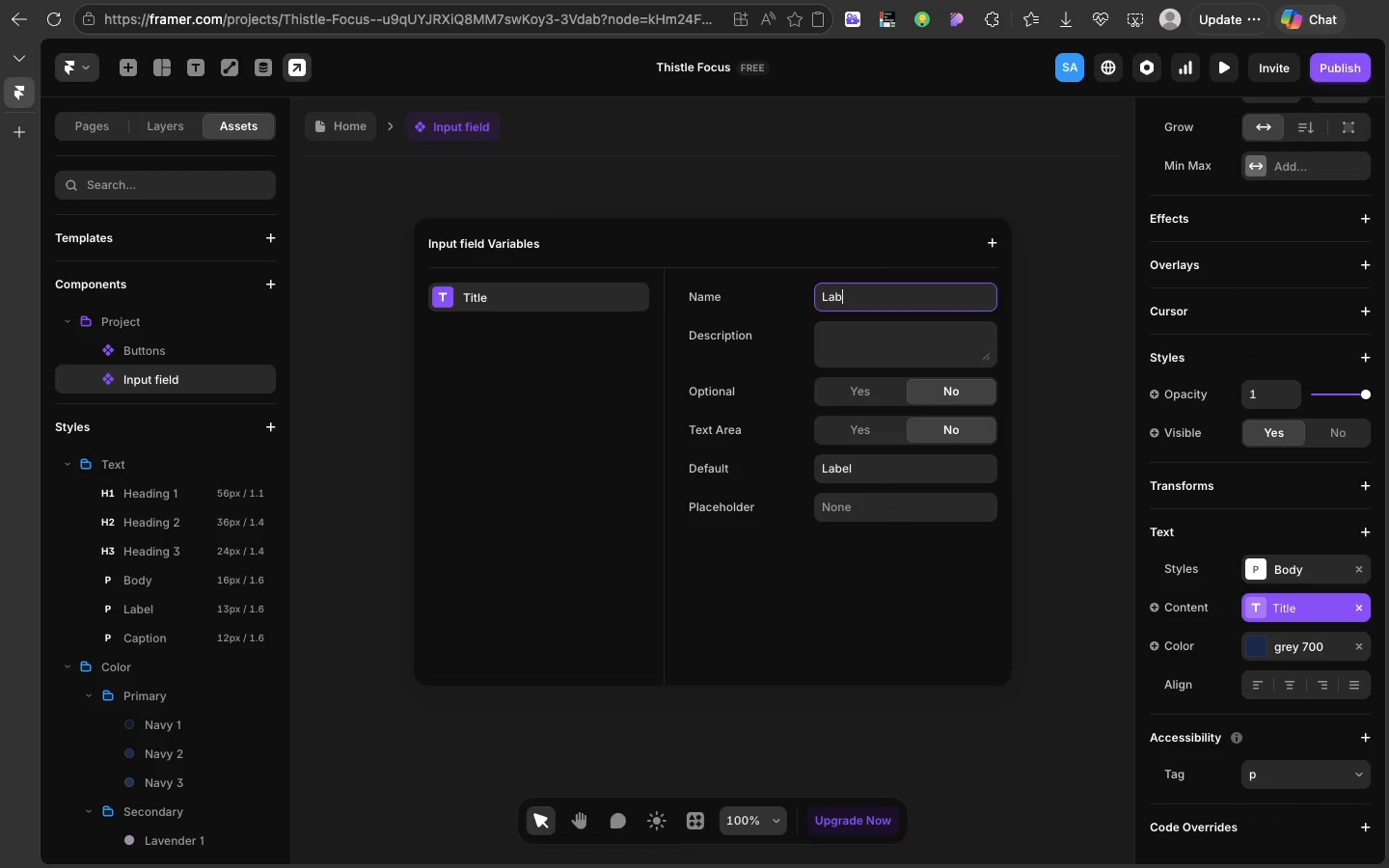 
key(CapsLock)
 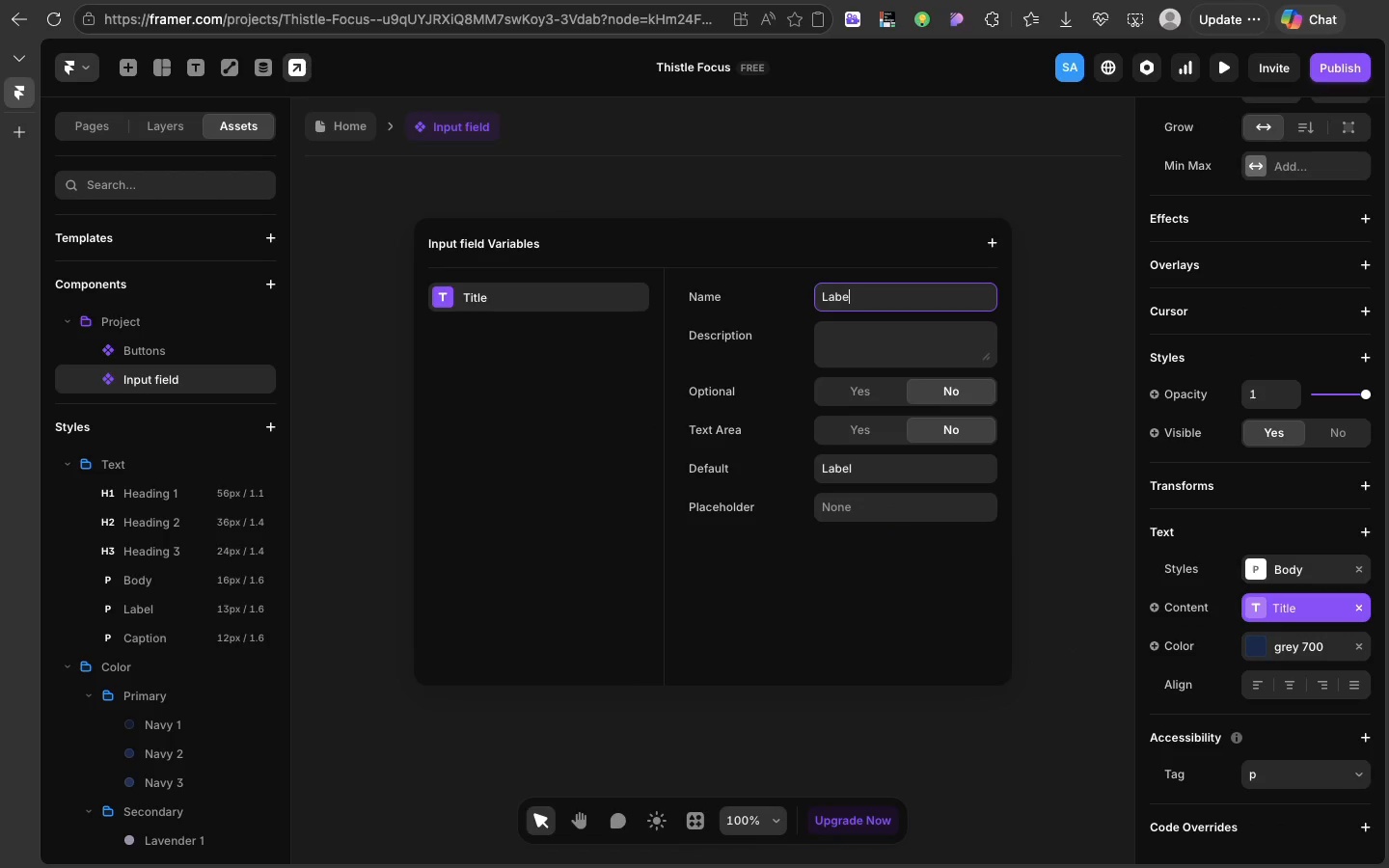 
type(abel)
 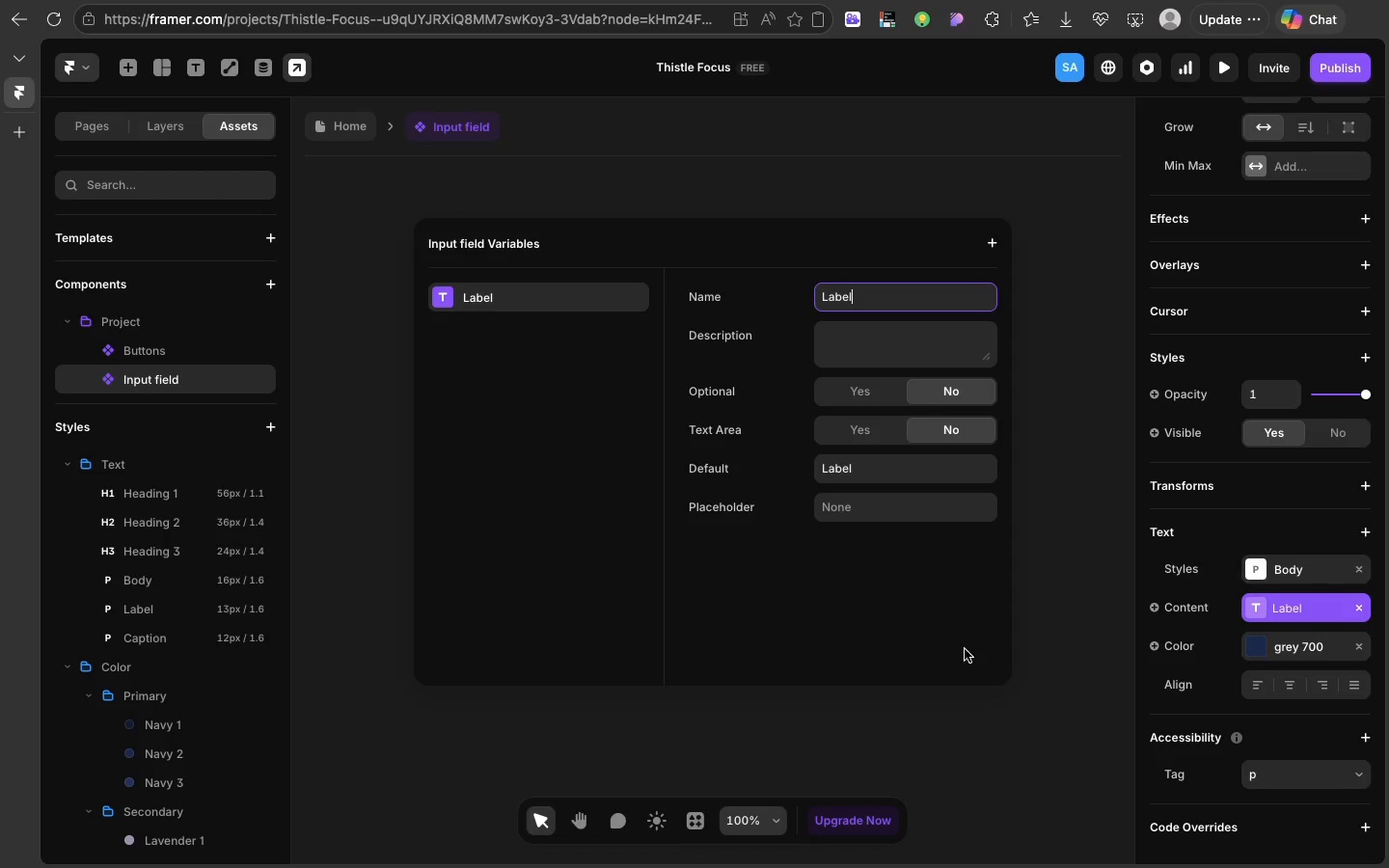 
key(Enter)
 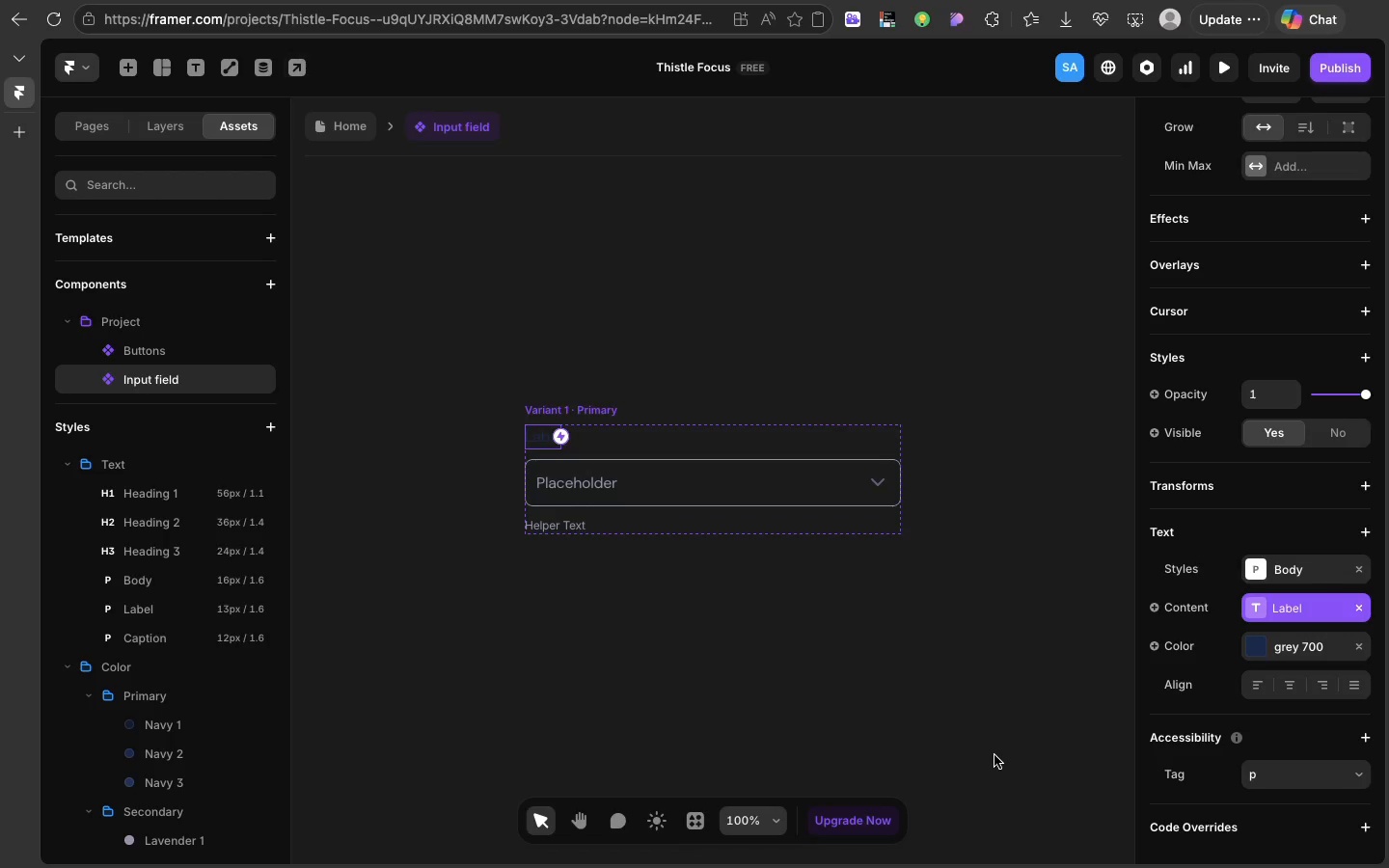 
left_click([994, 755])
 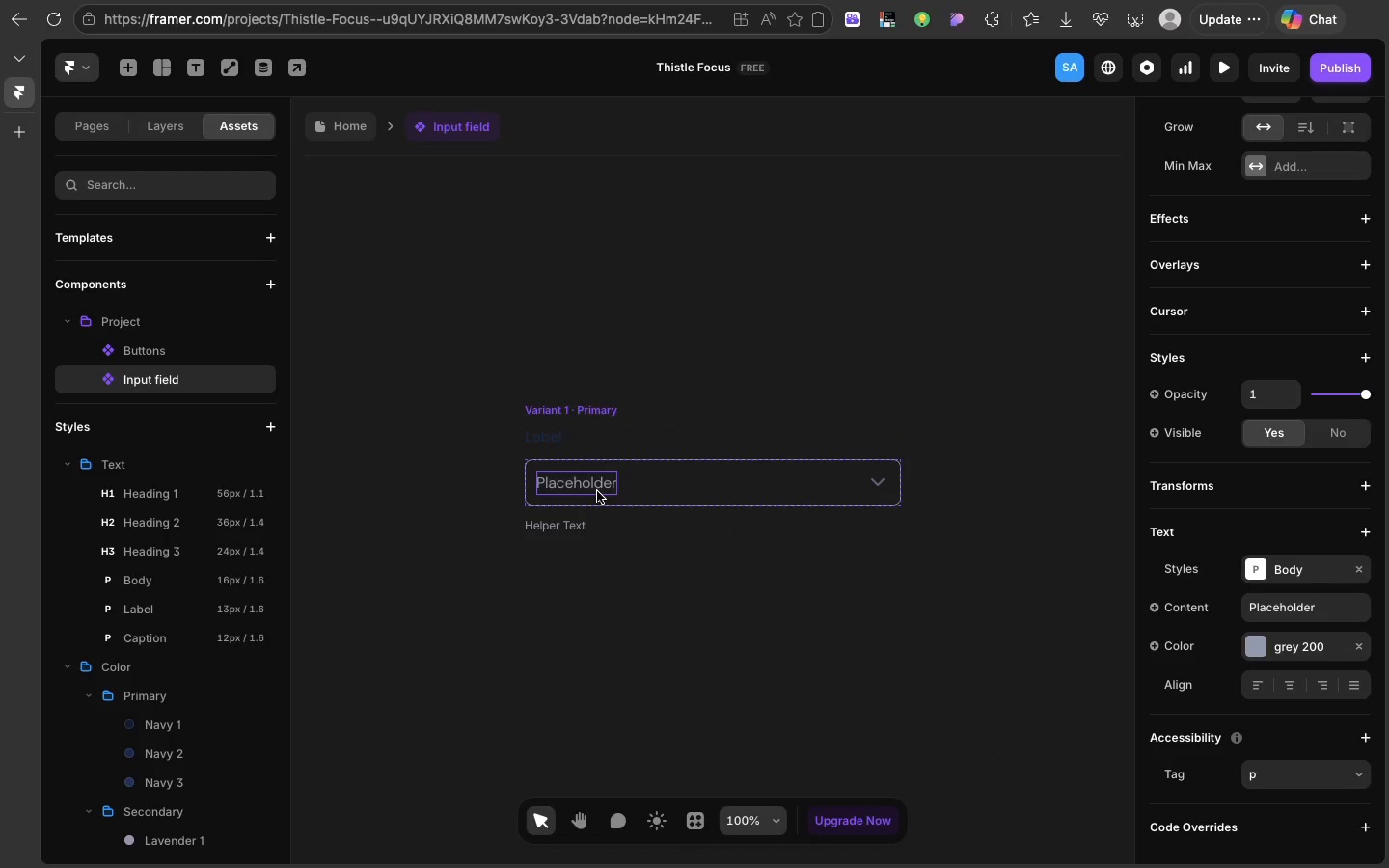 
left_click([597, 491])
 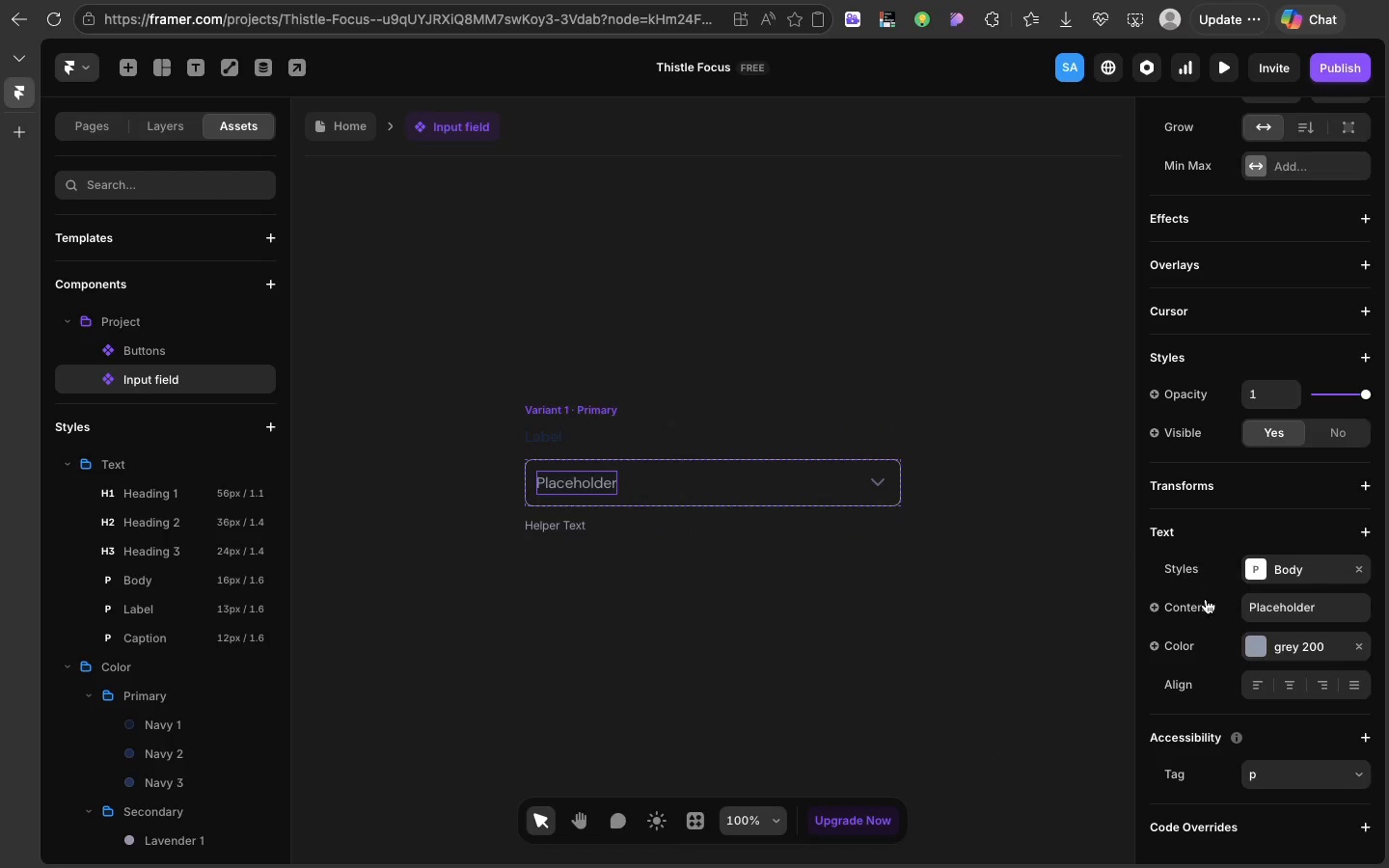 
wait(6.49)
 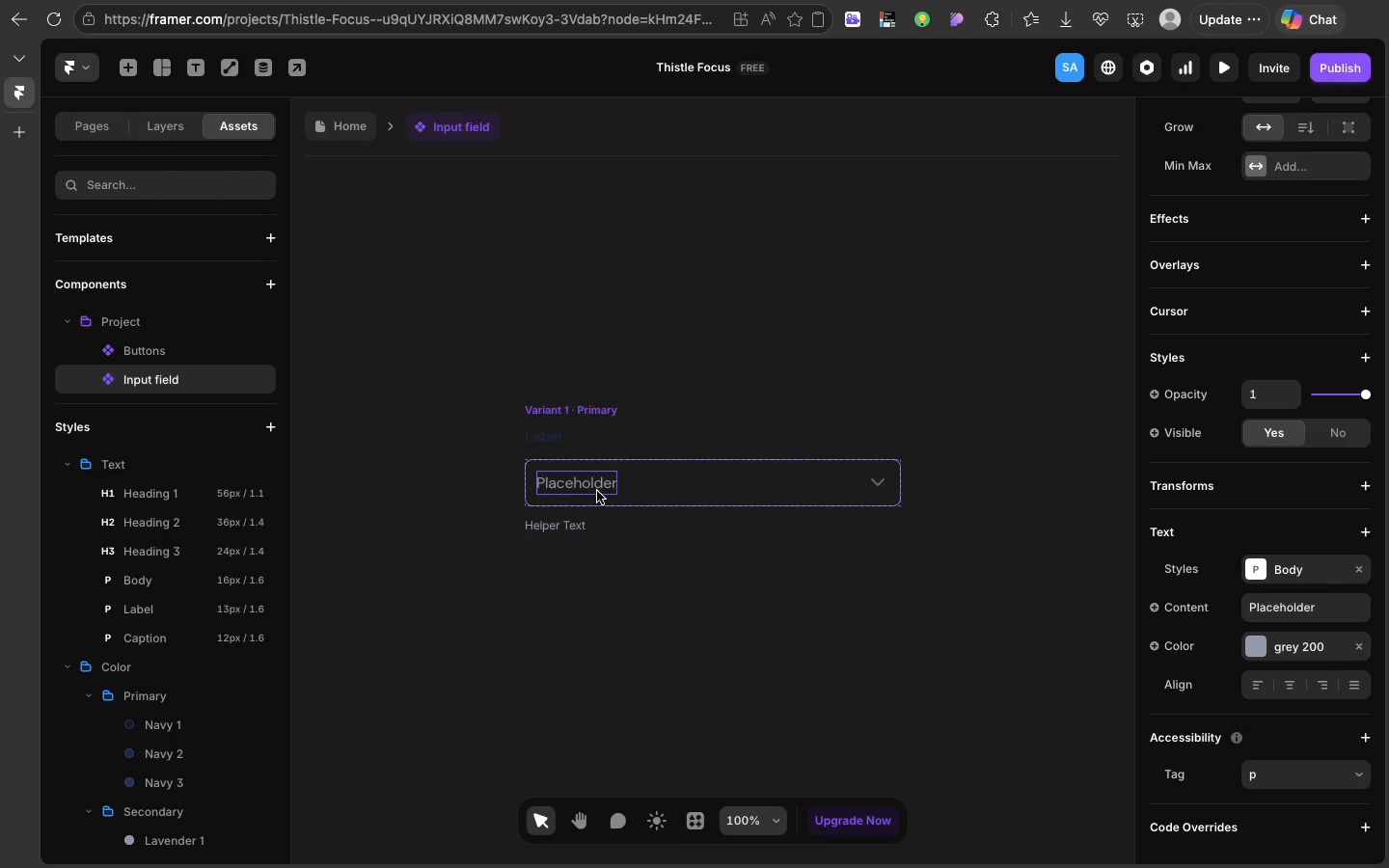 
left_click([1158, 606])
 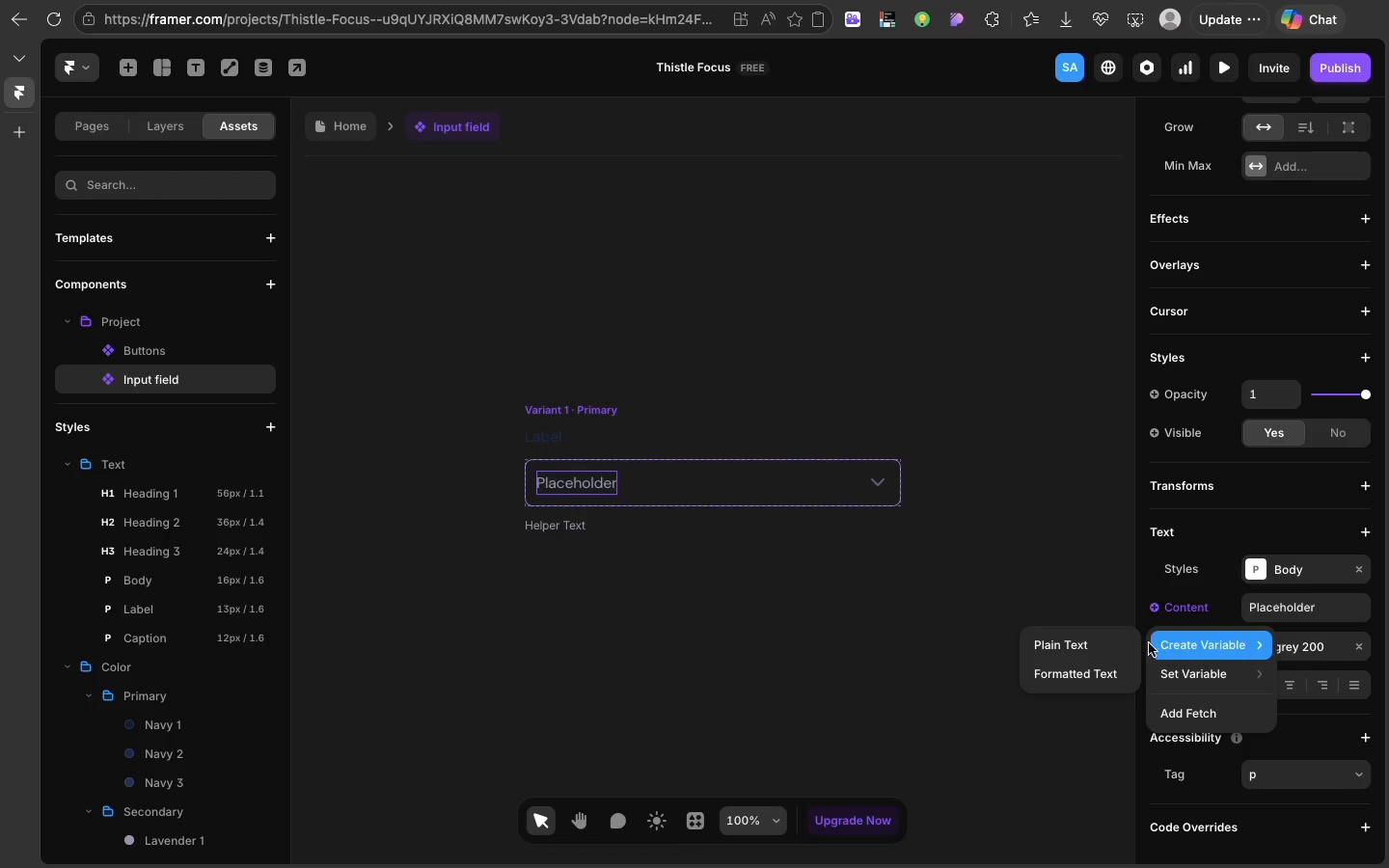 
left_click([1163, 646])
 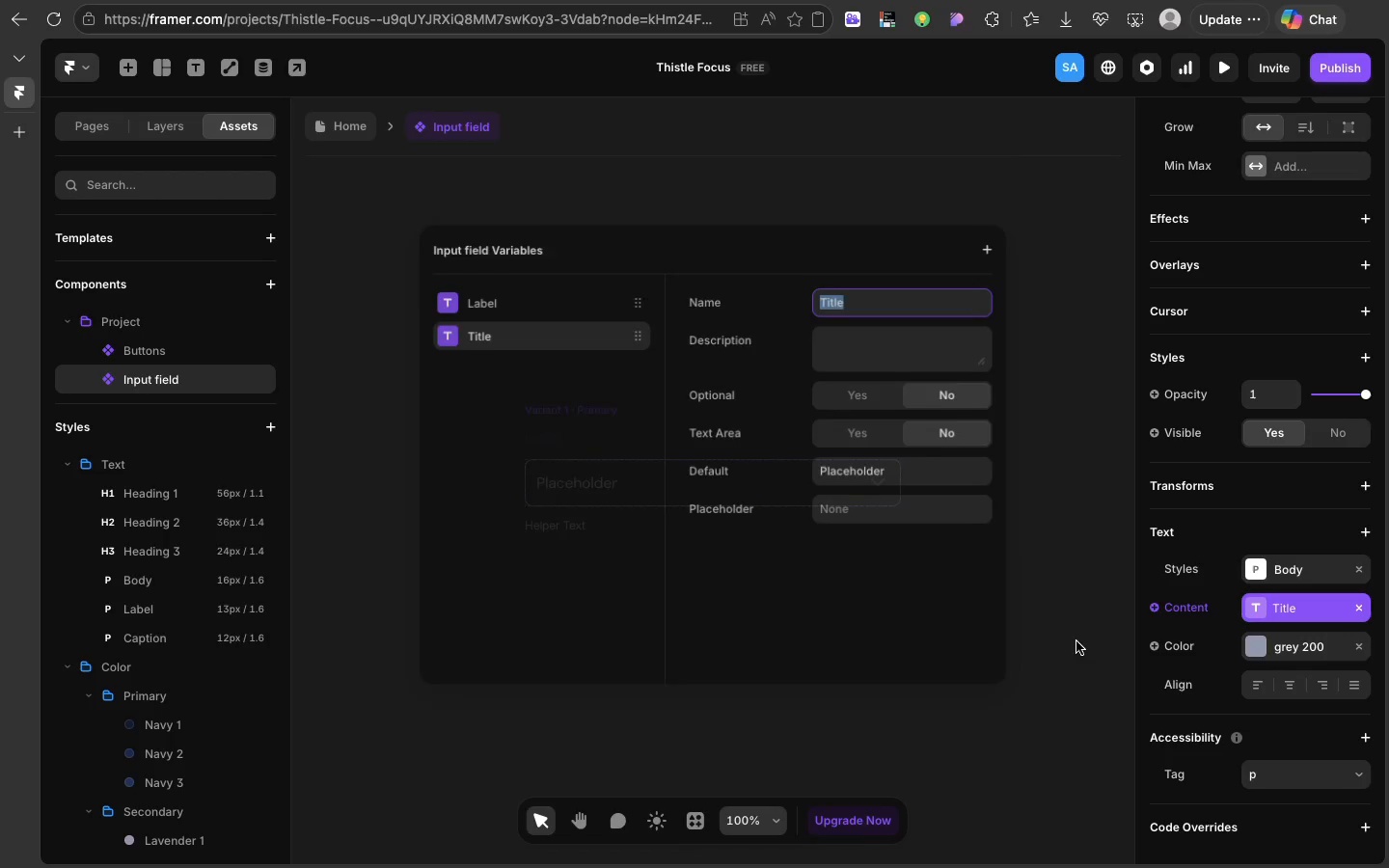 
left_click([1076, 641])
 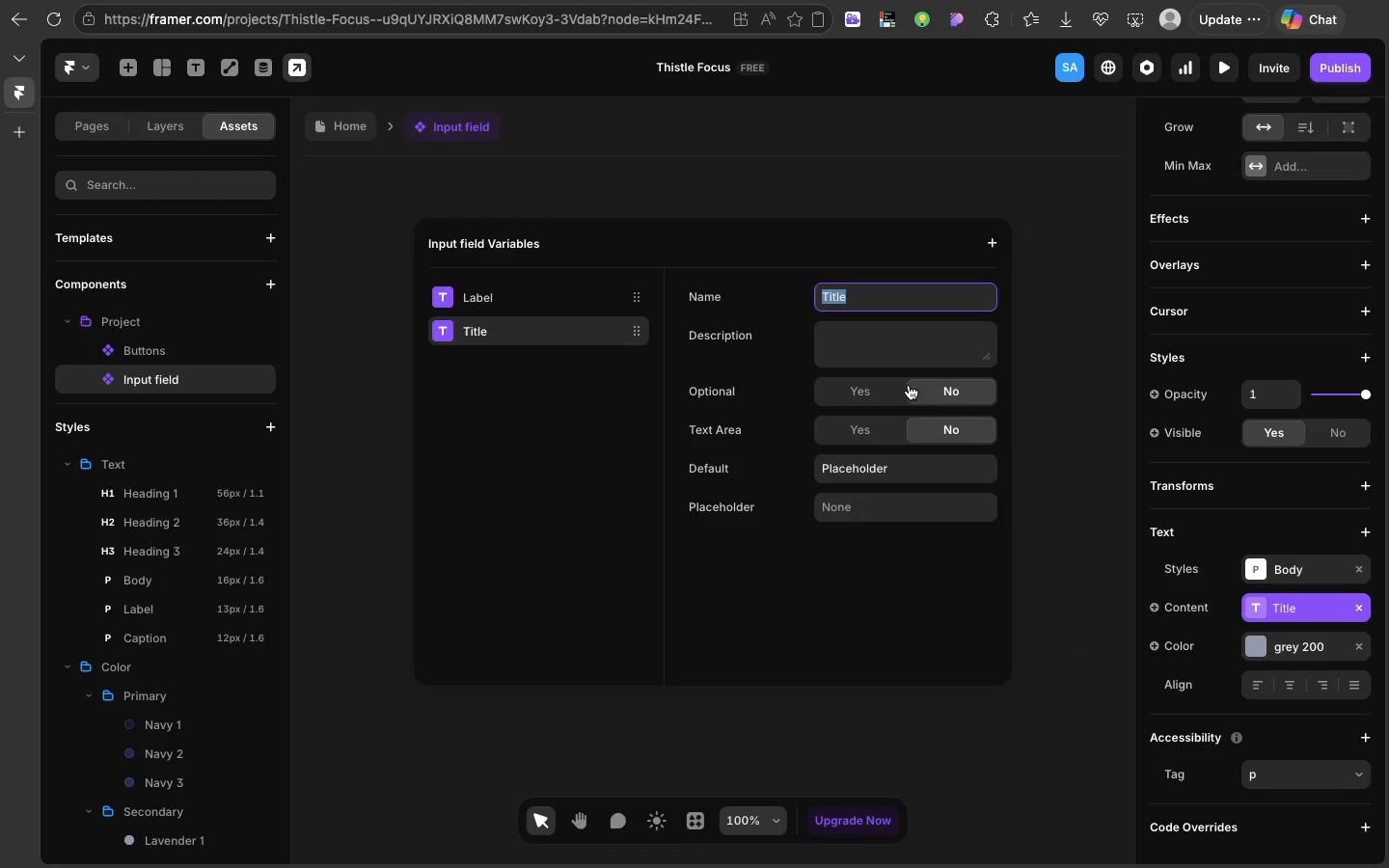 
type(Placeholder con)
 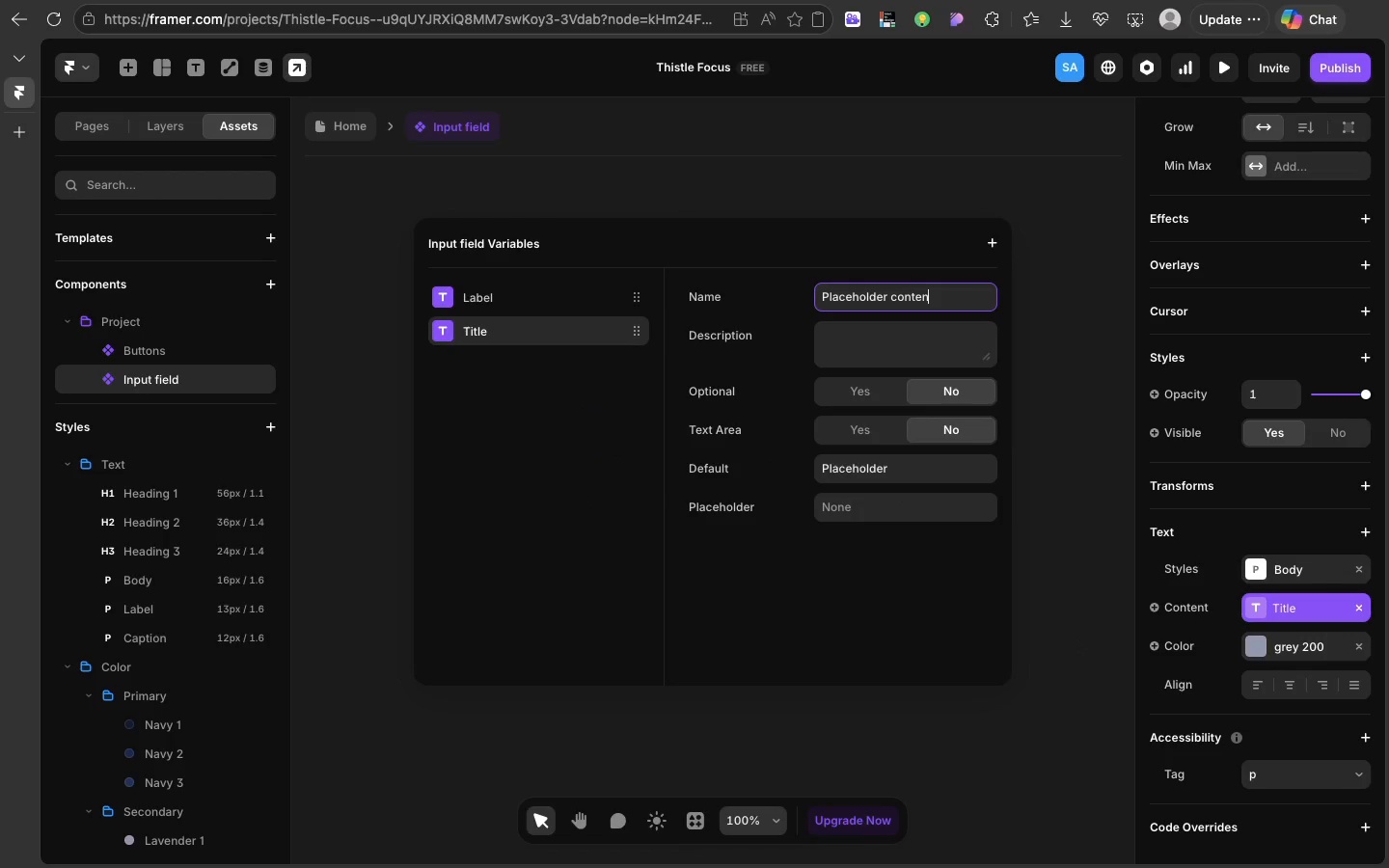 
type(tent)
 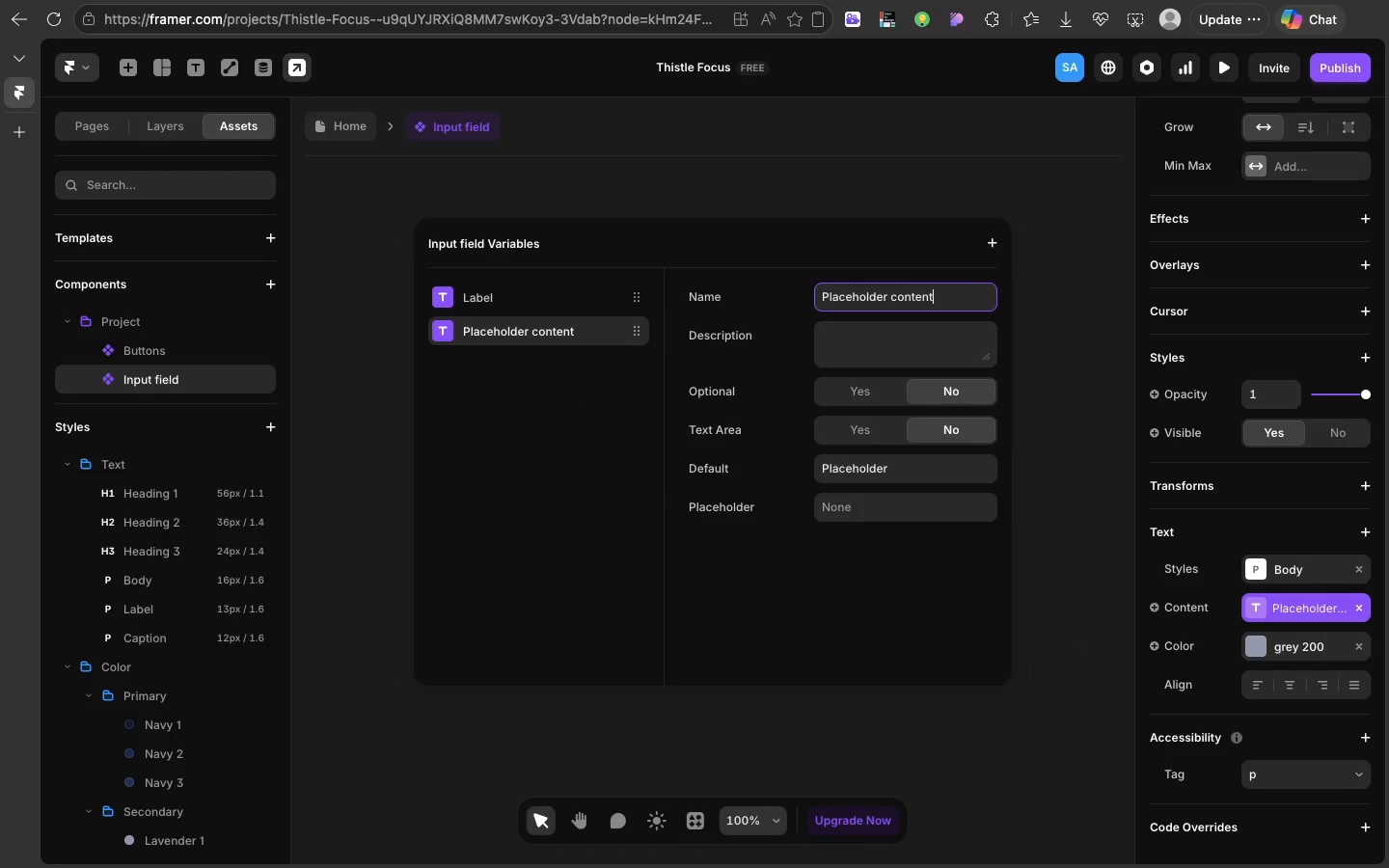 
key(Enter)
 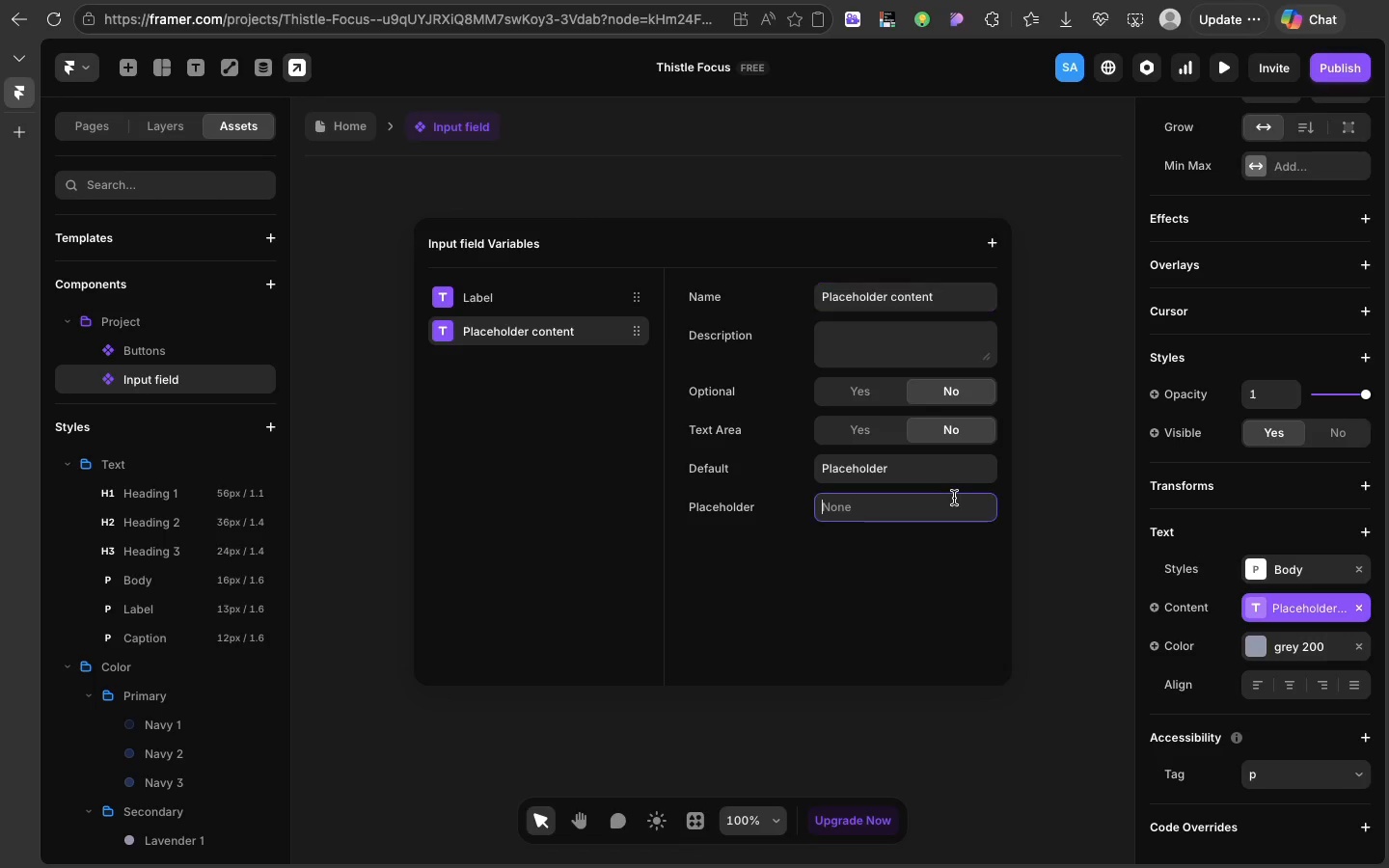 
left_click([954, 498])
 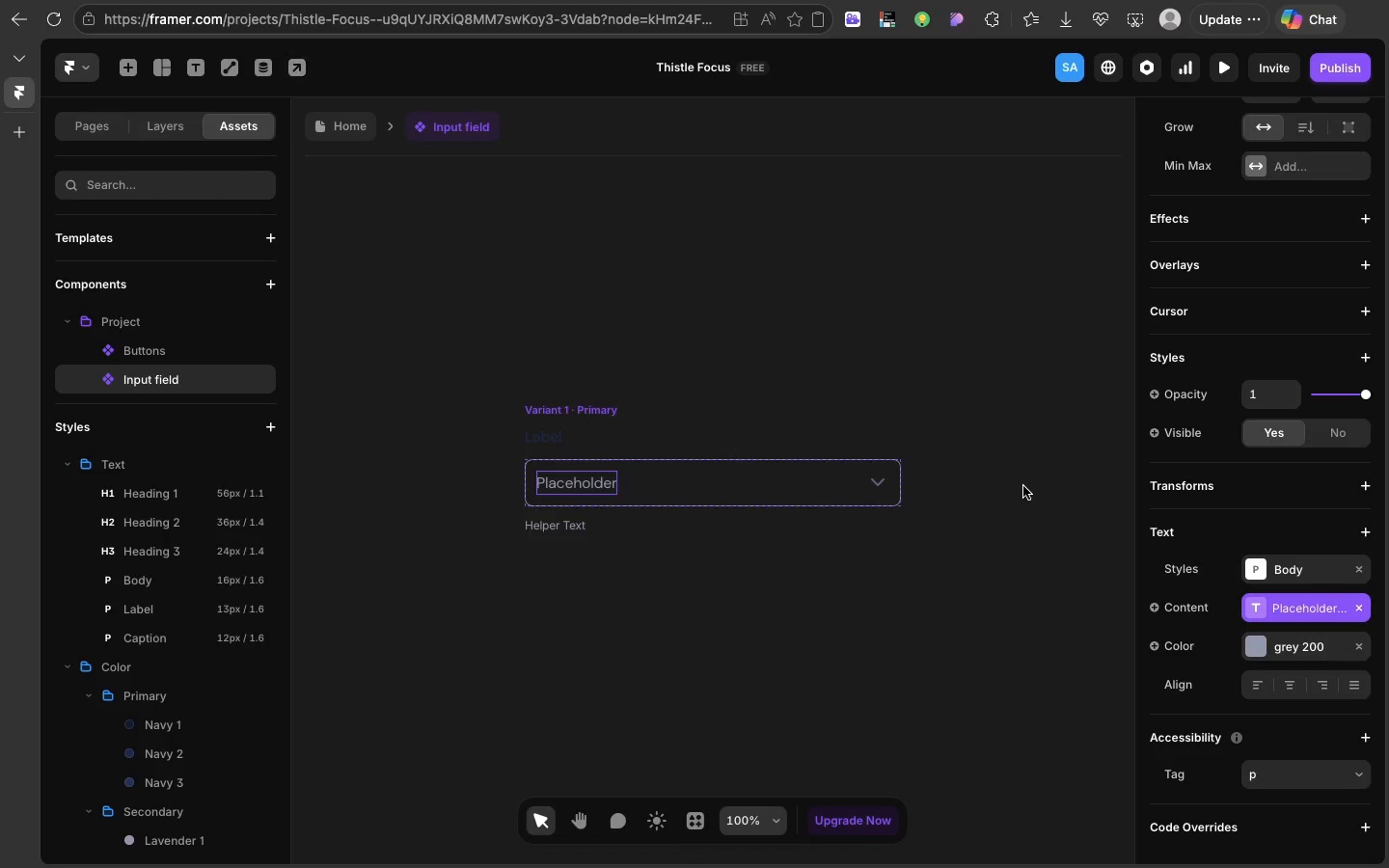 
left_click([1023, 486])
 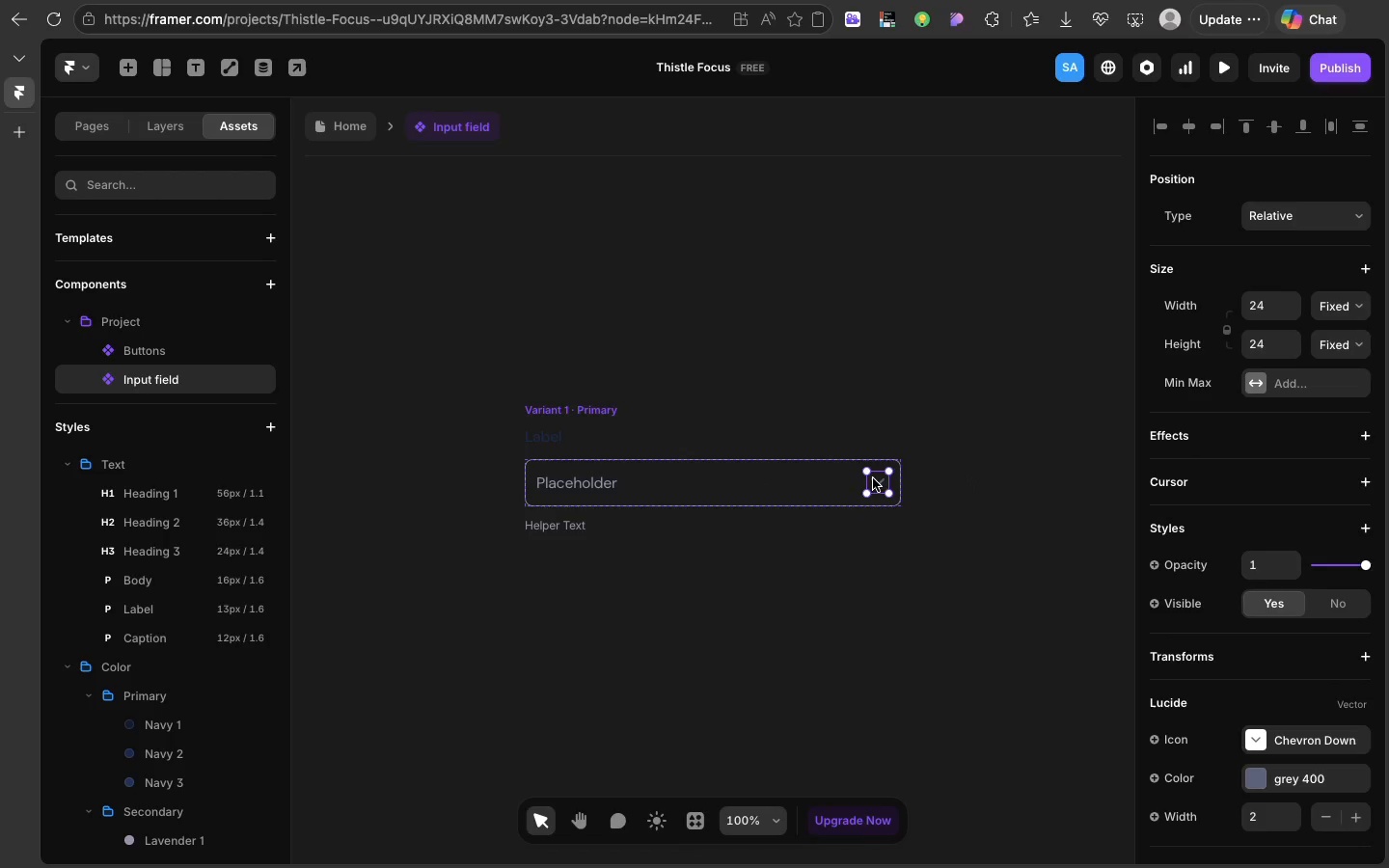 
left_click([873, 478])
 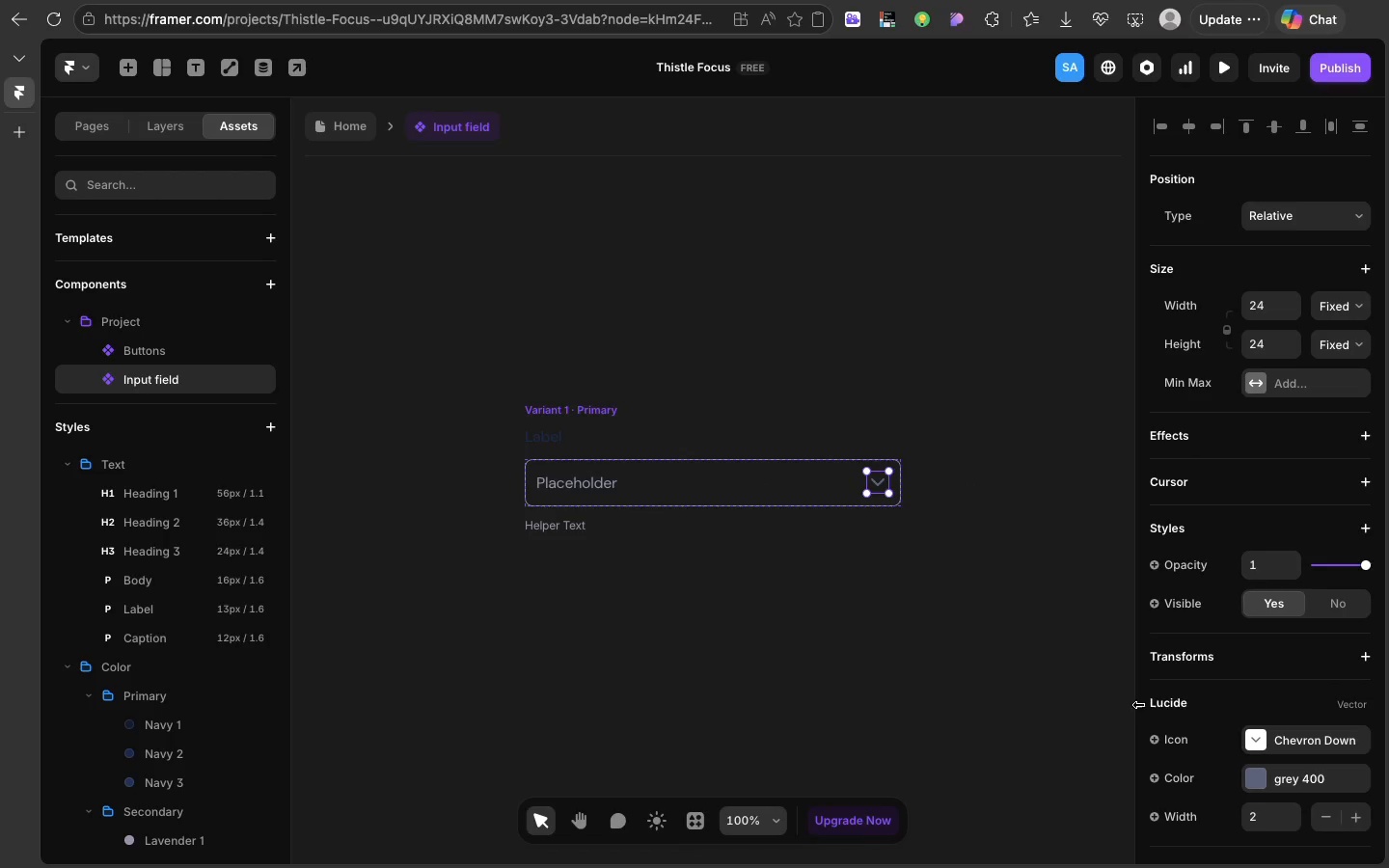 
mouse_move([1132, 752])
 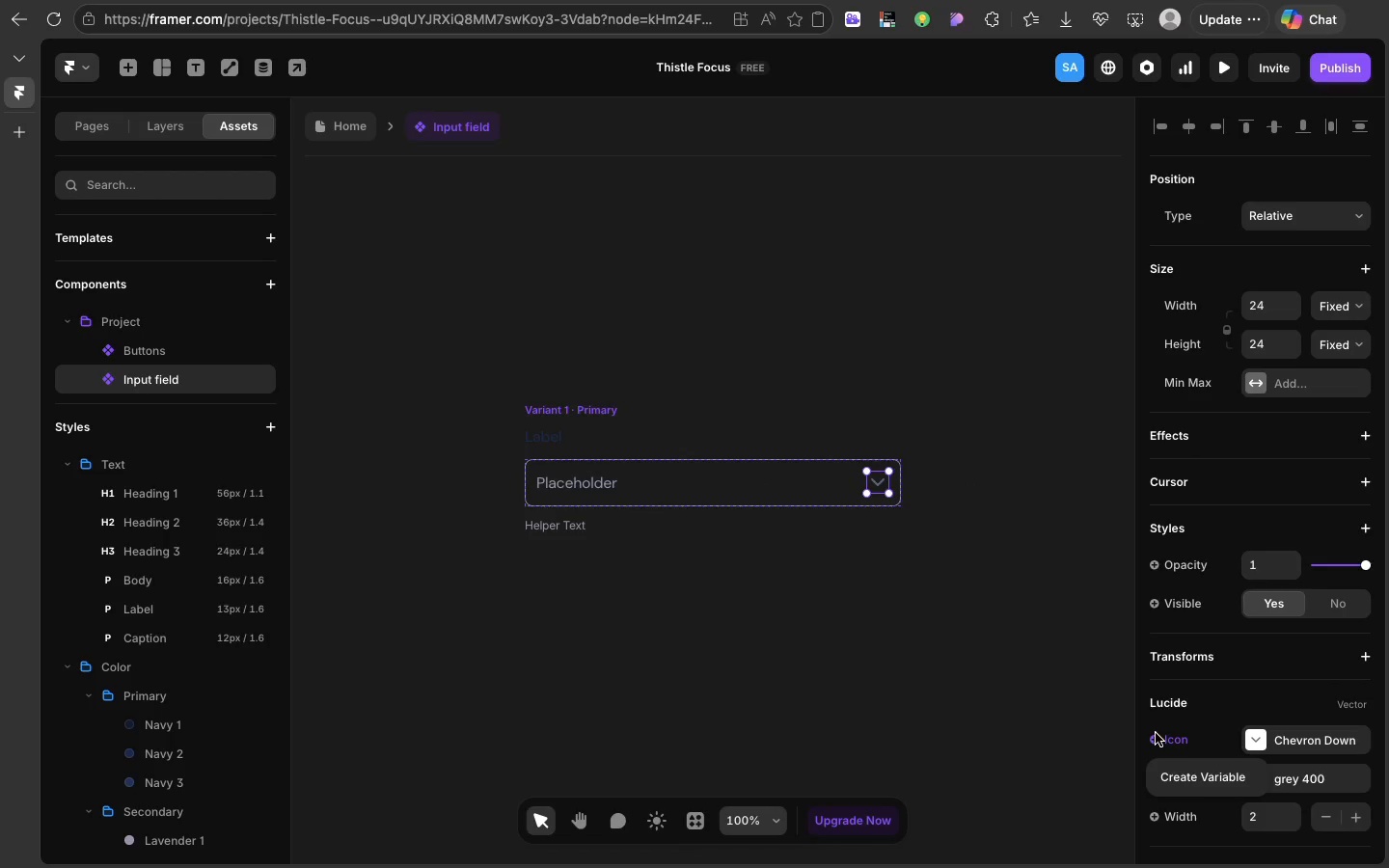 
left_click([1156, 733])
 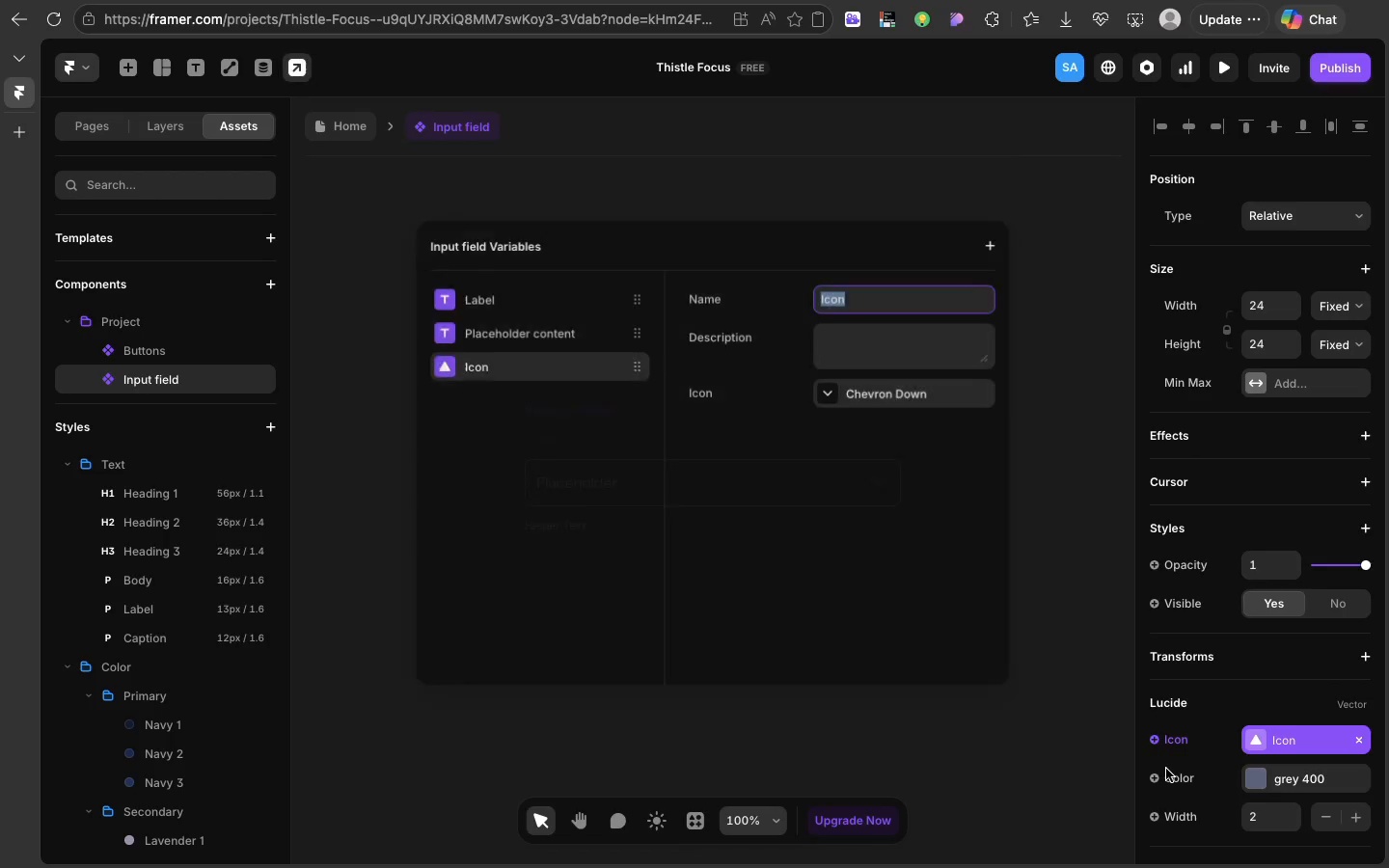 
left_click([1166, 769])
 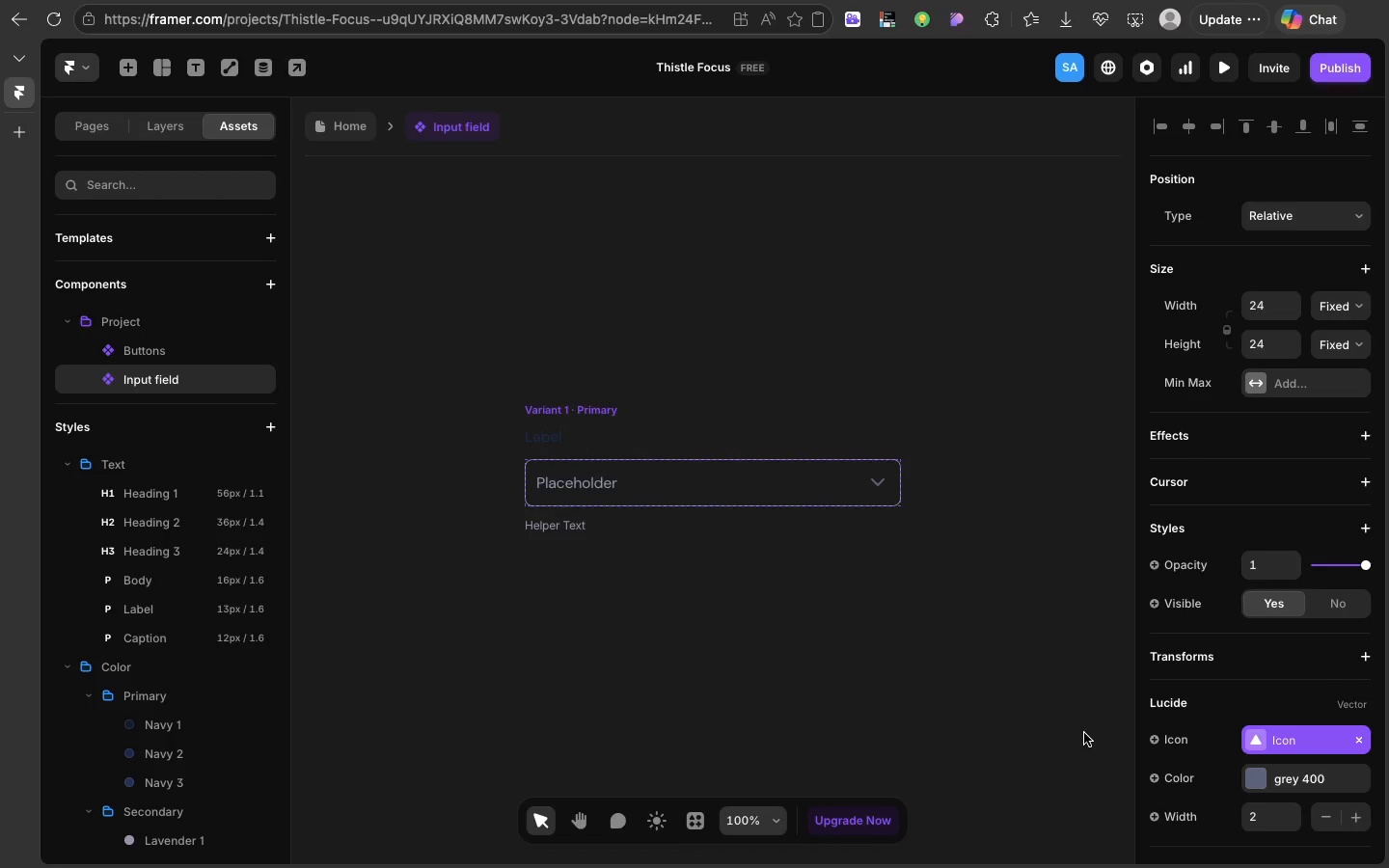 
left_click([1084, 733])
 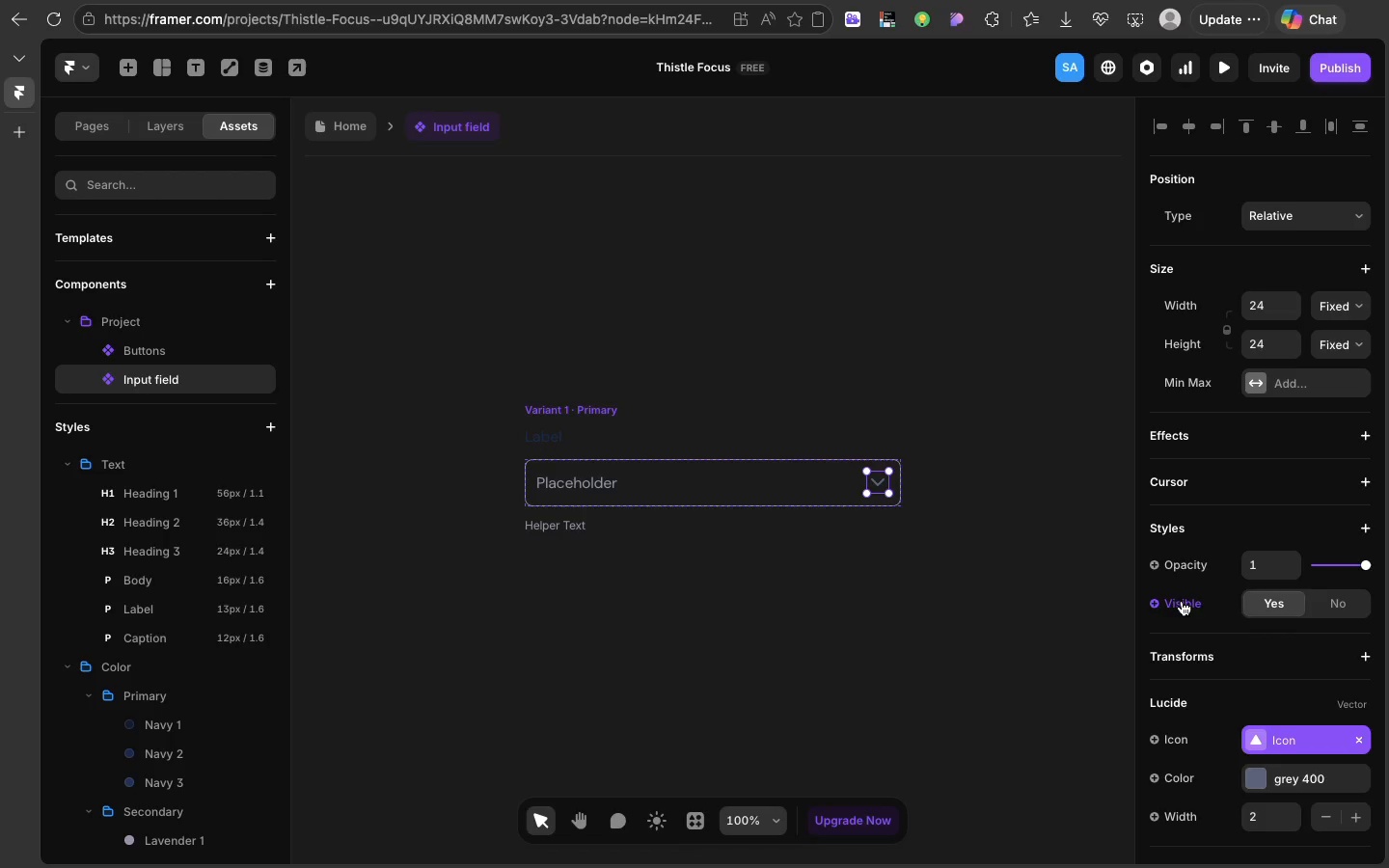 
left_click([1182, 601])
 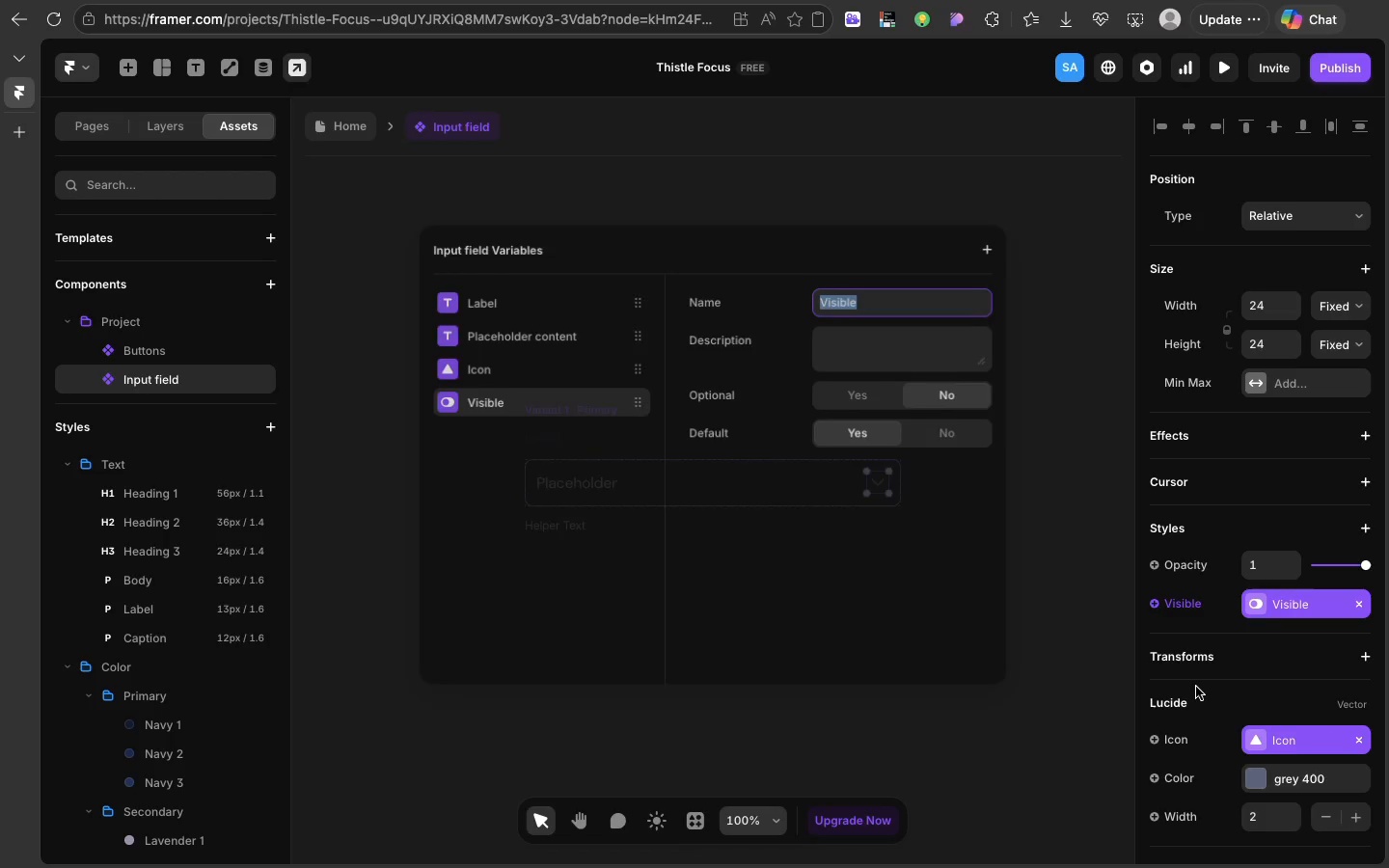 
left_click([1196, 687])
 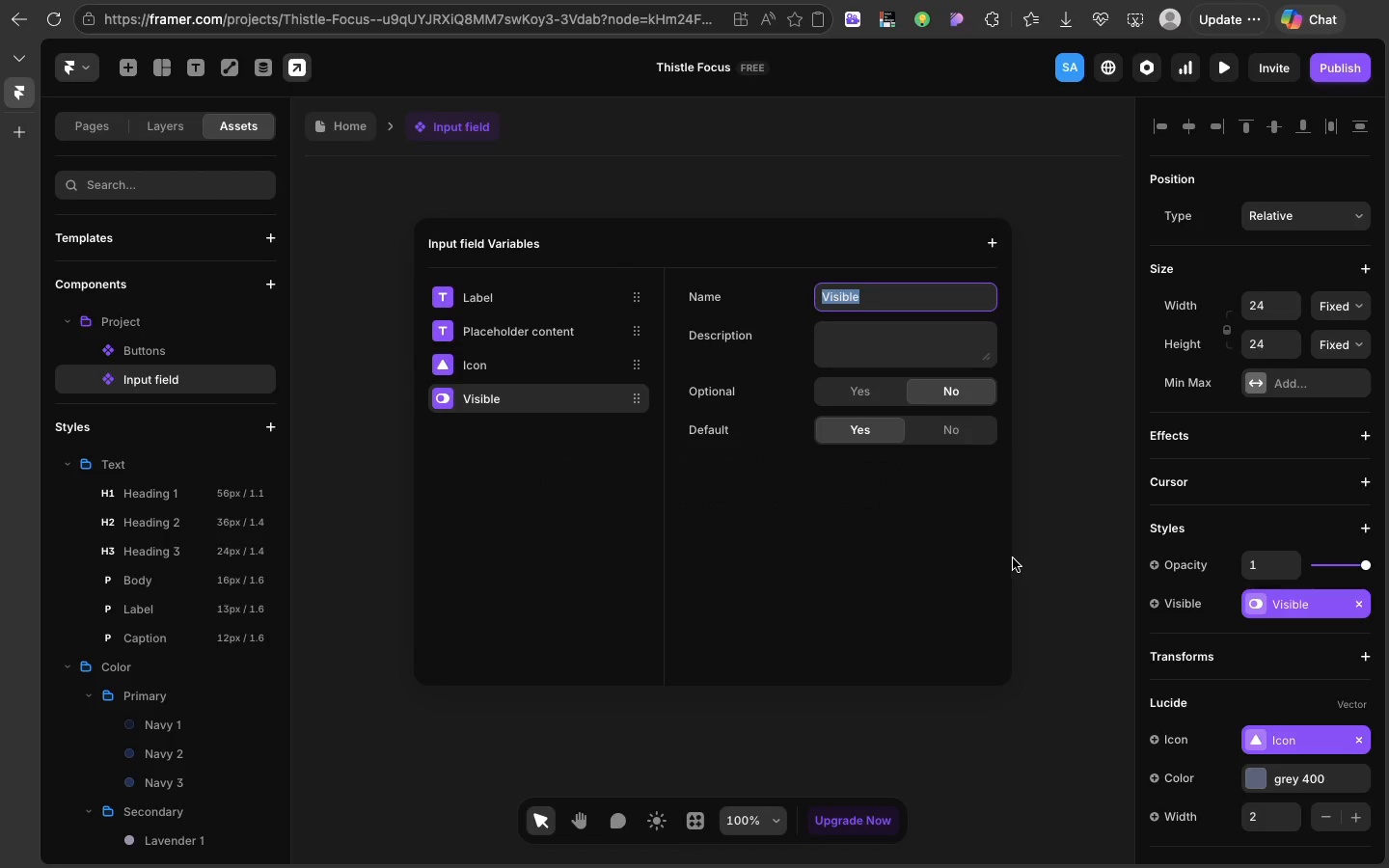 
wait(6.89)
 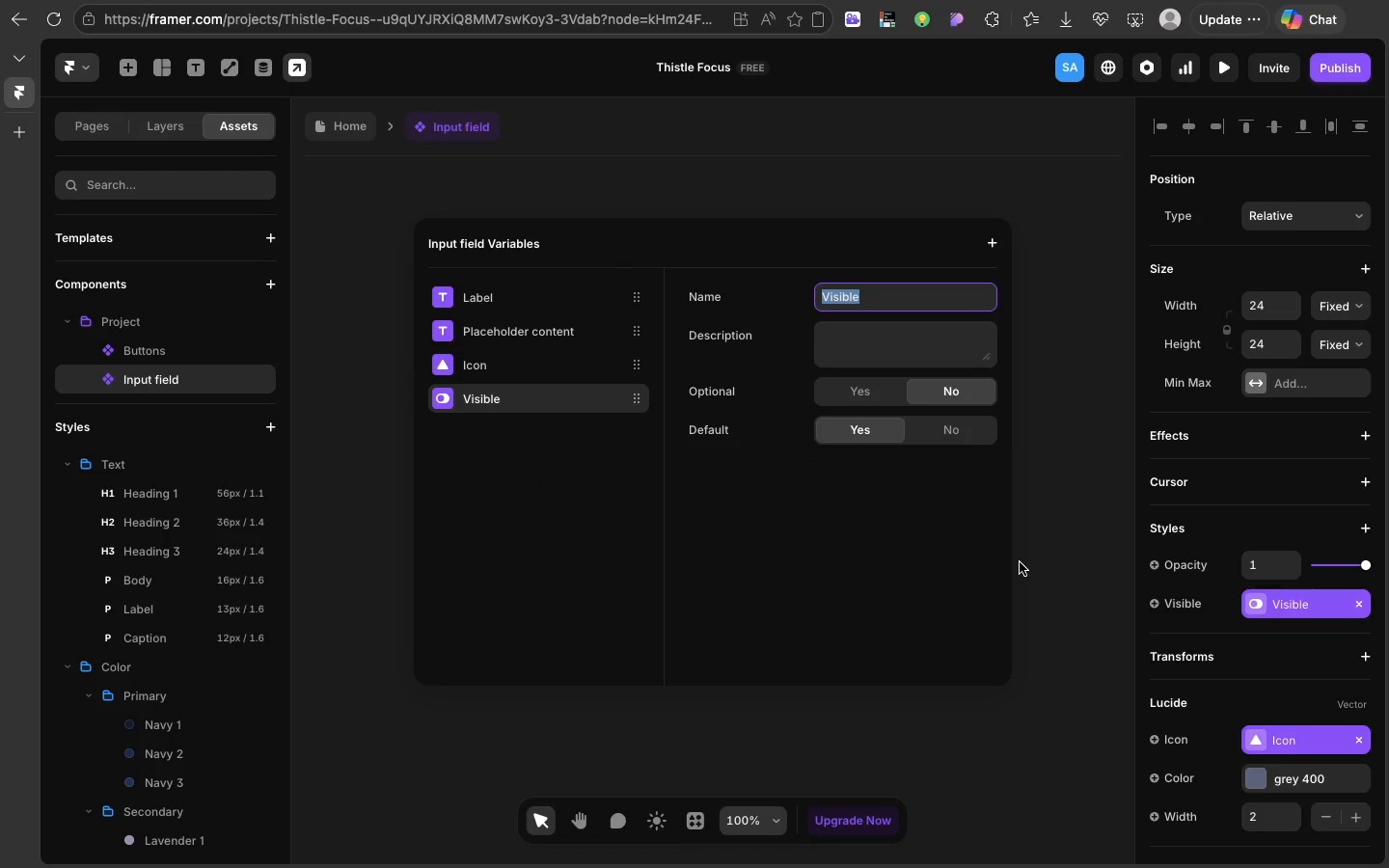 
left_click([1054, 491])
 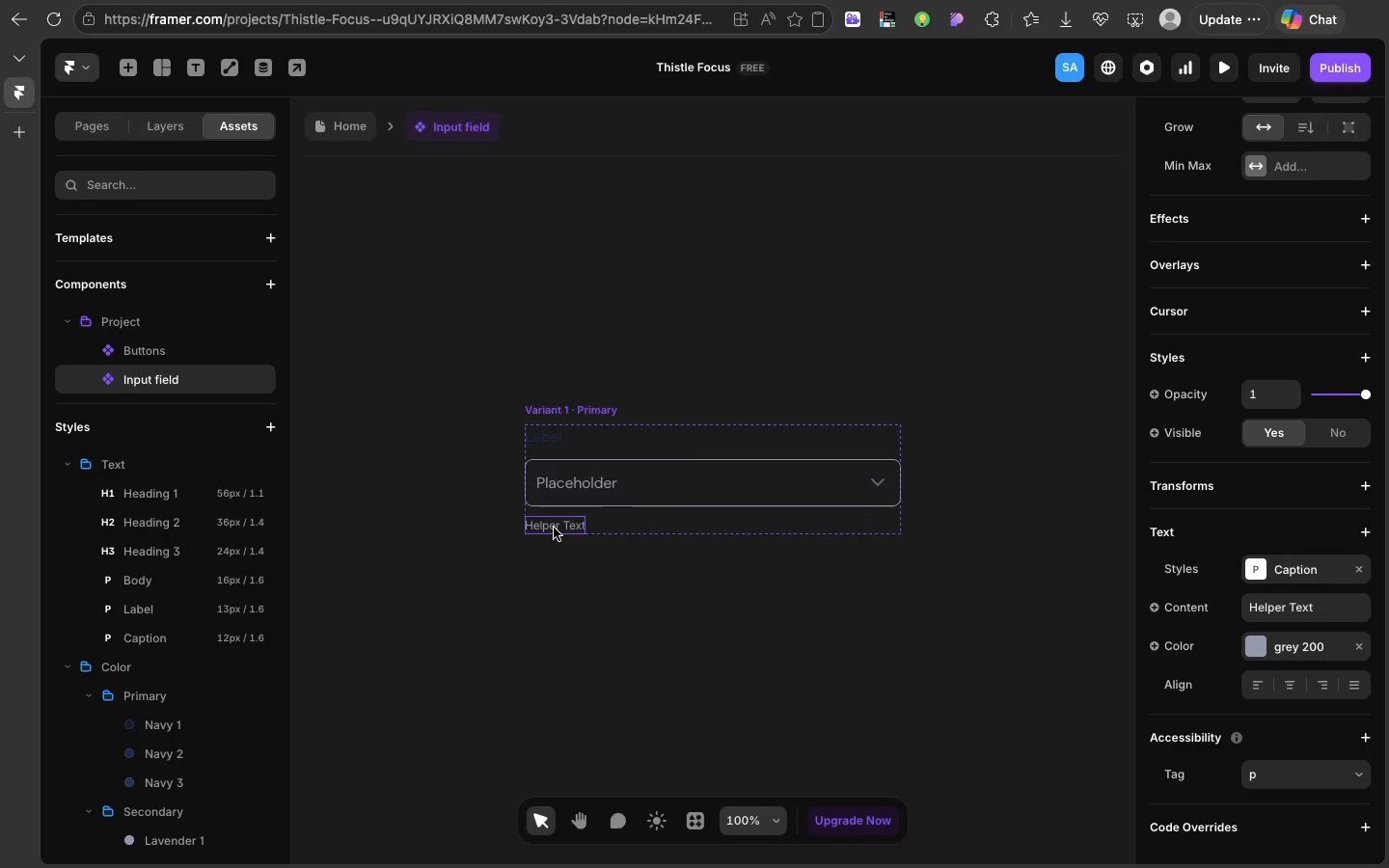 
left_click([554, 528])
 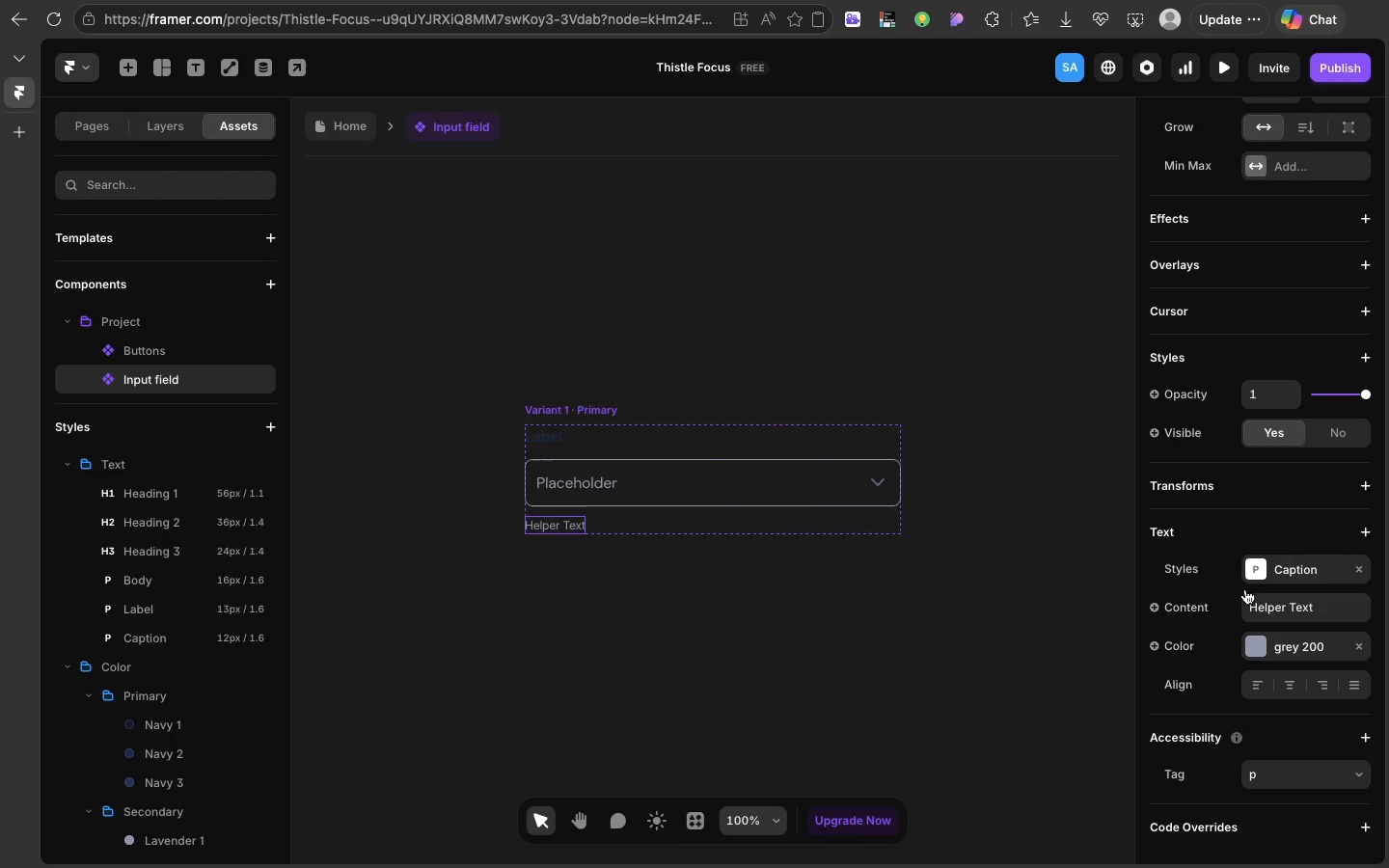 
mouse_move([1142, 674])
 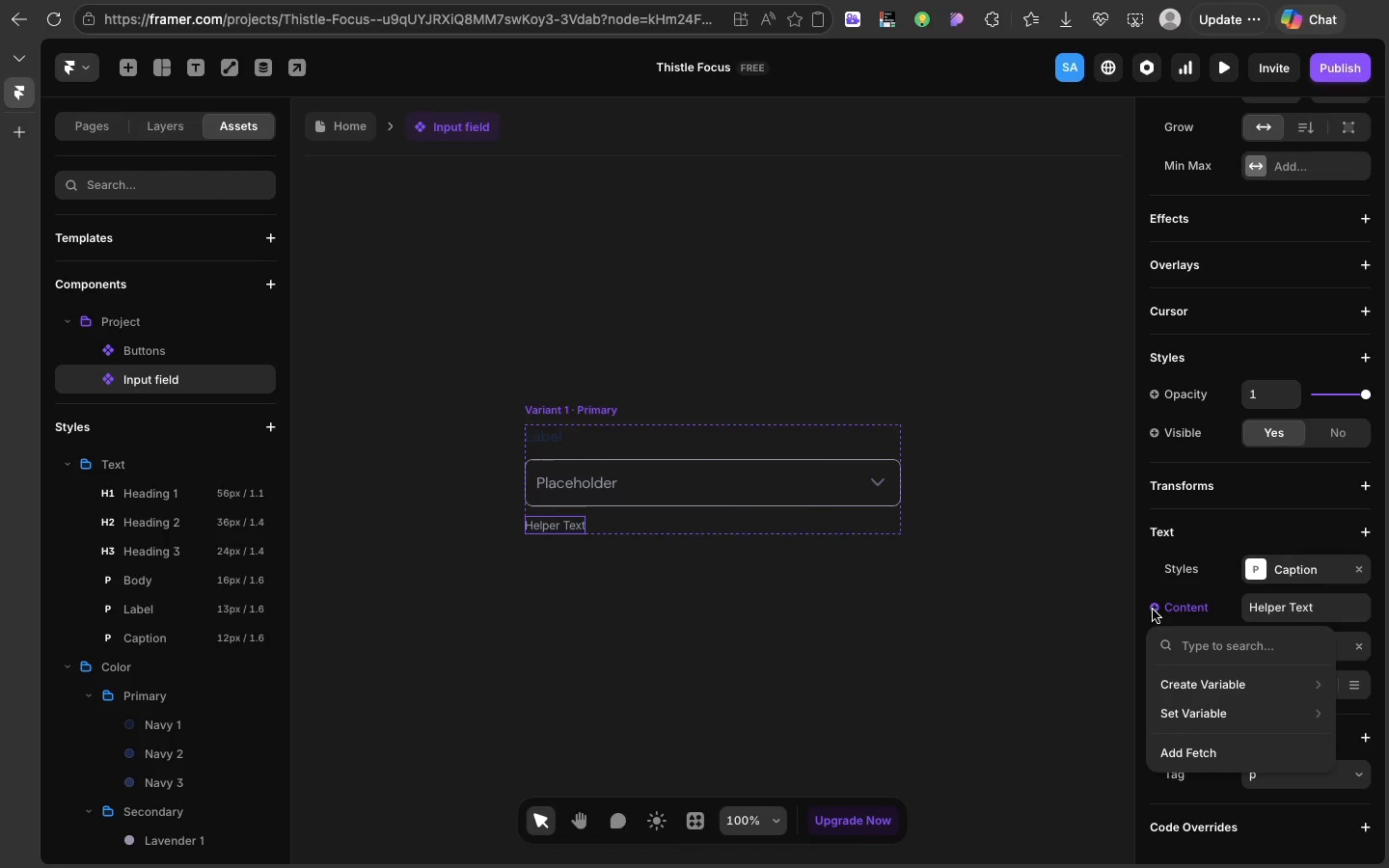 
left_click([1153, 610])
 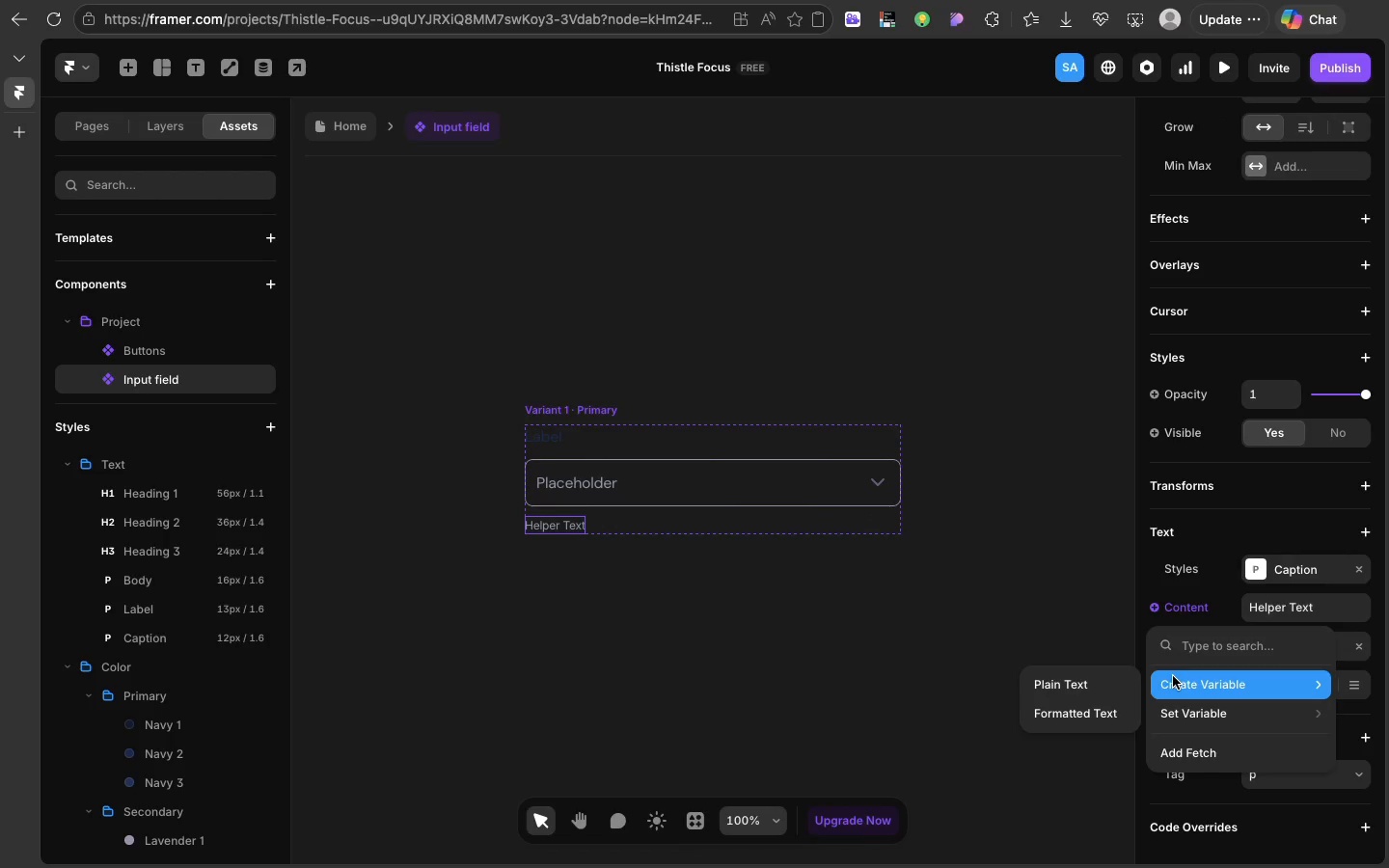 
left_click([1173, 676])
 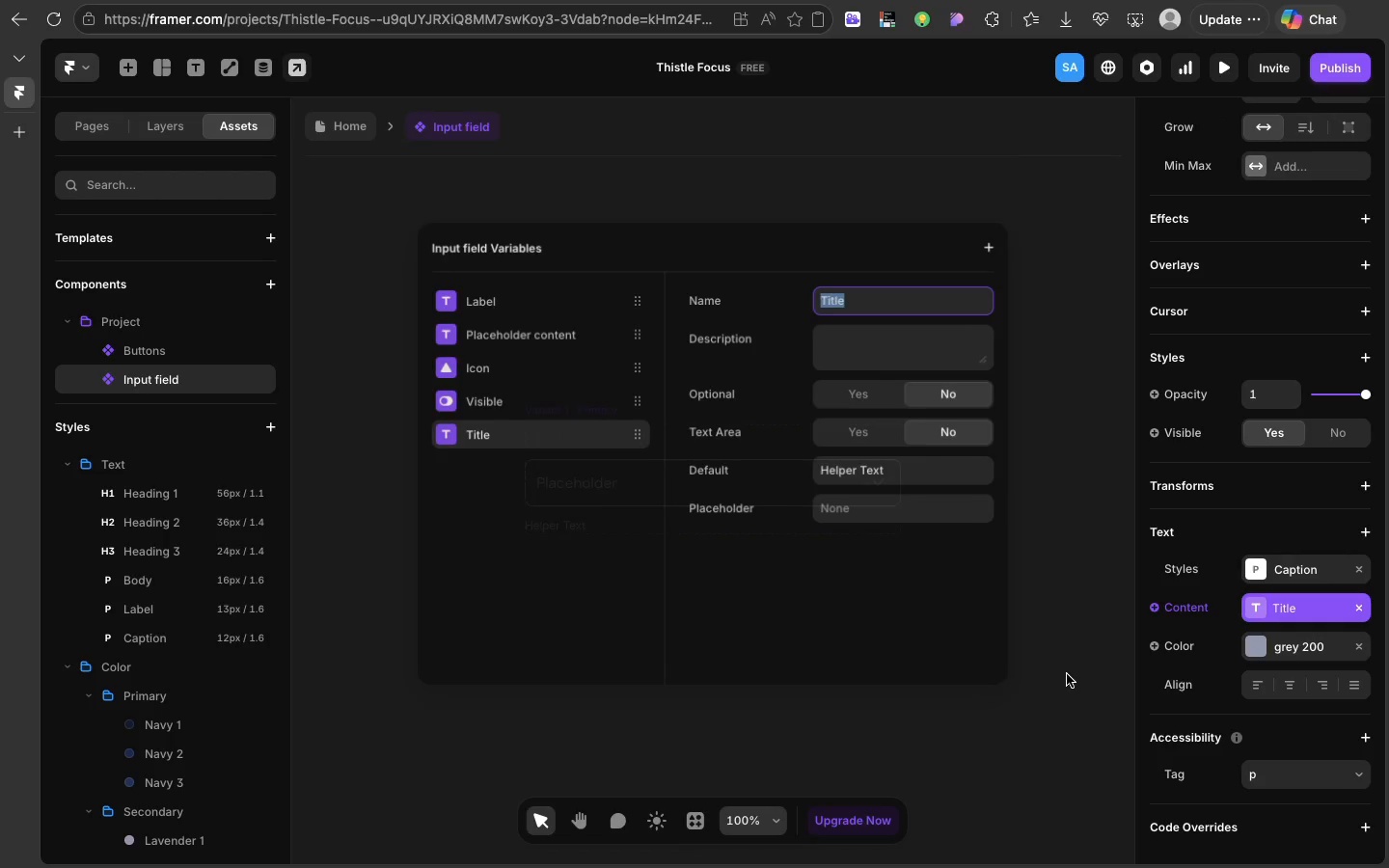 
left_click([1067, 674])
 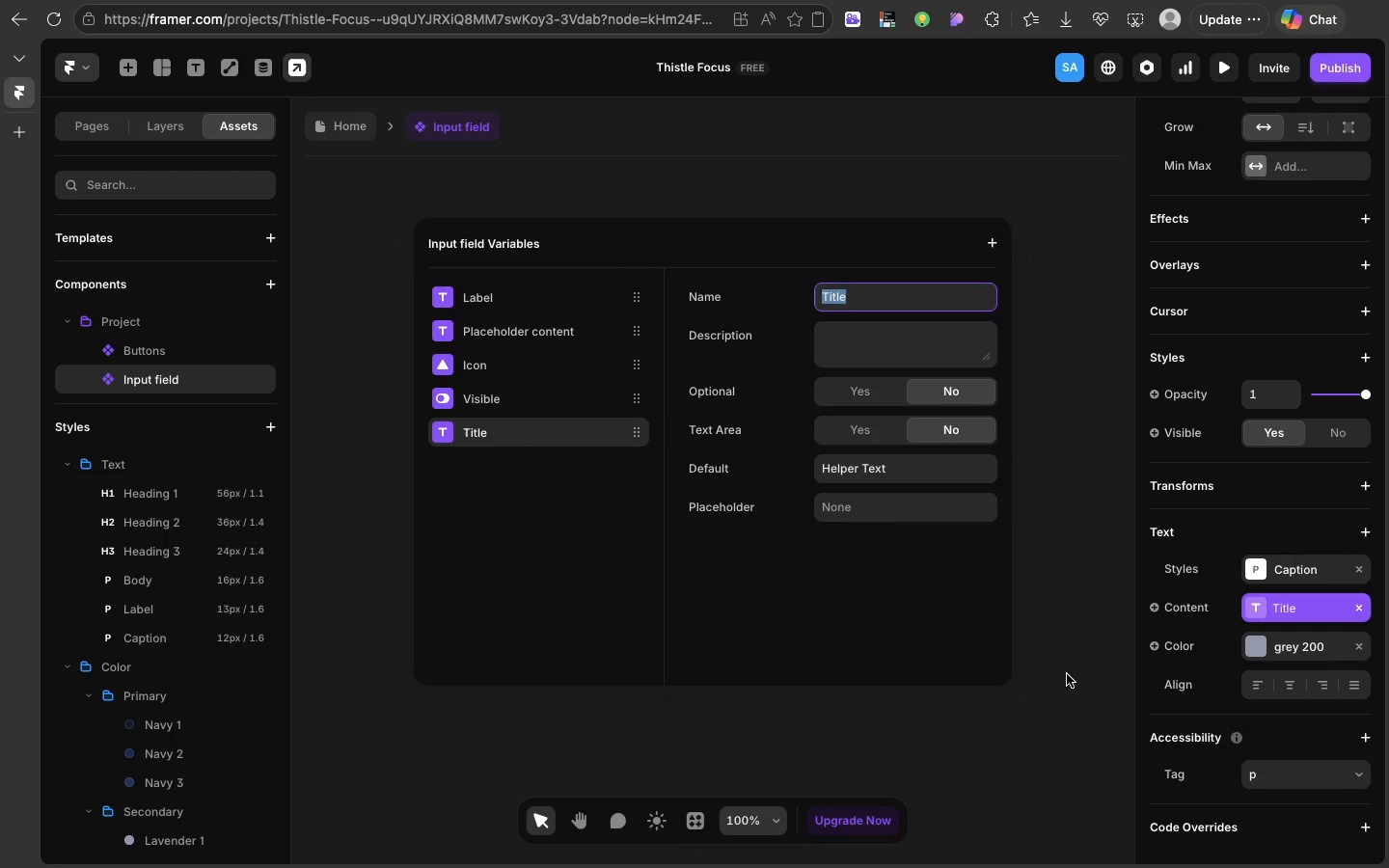 
type(L)
key(Backspace)
type(Helper tedx)
key(Backspace)
 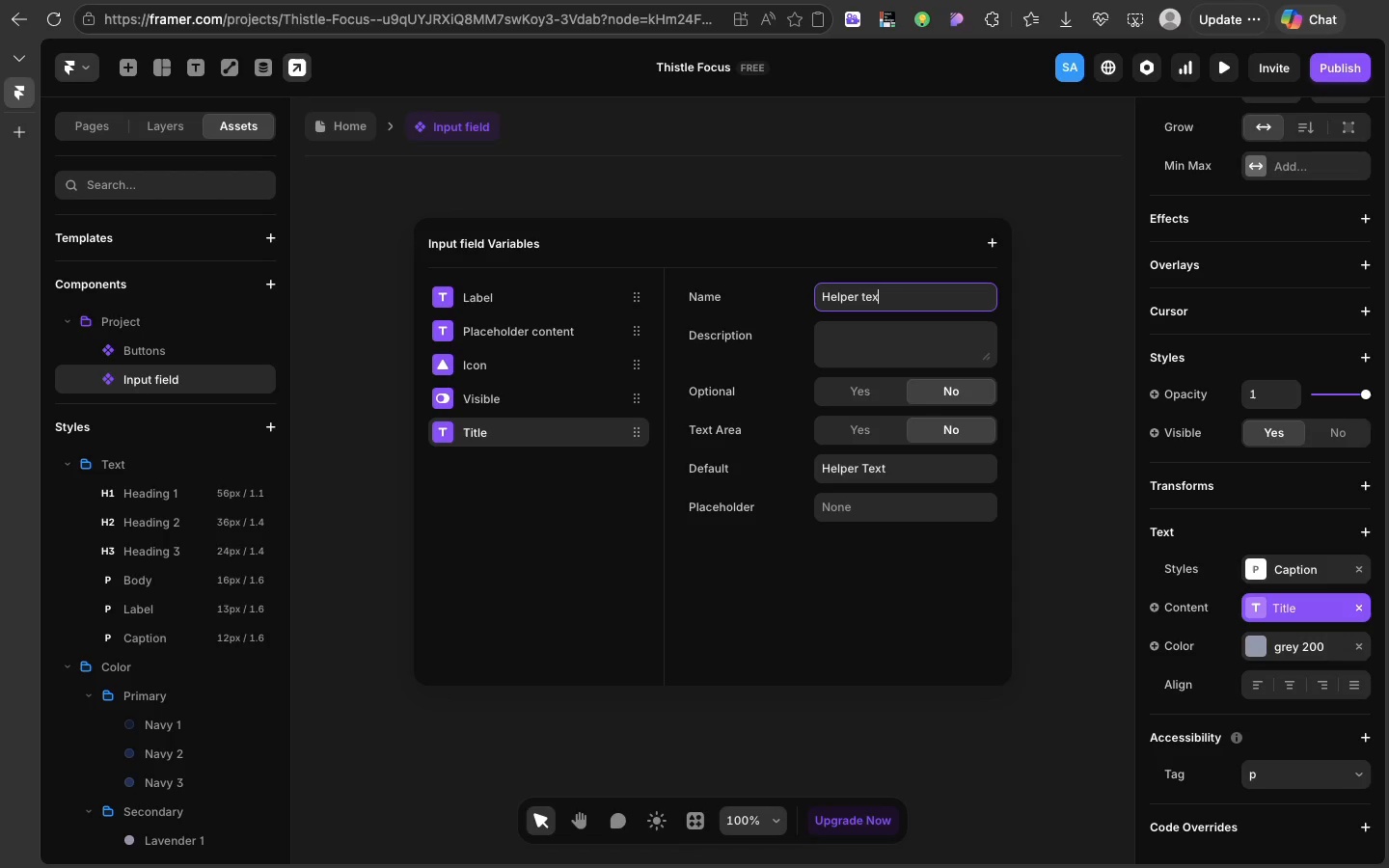 
key(Backspace)
type(xt)
 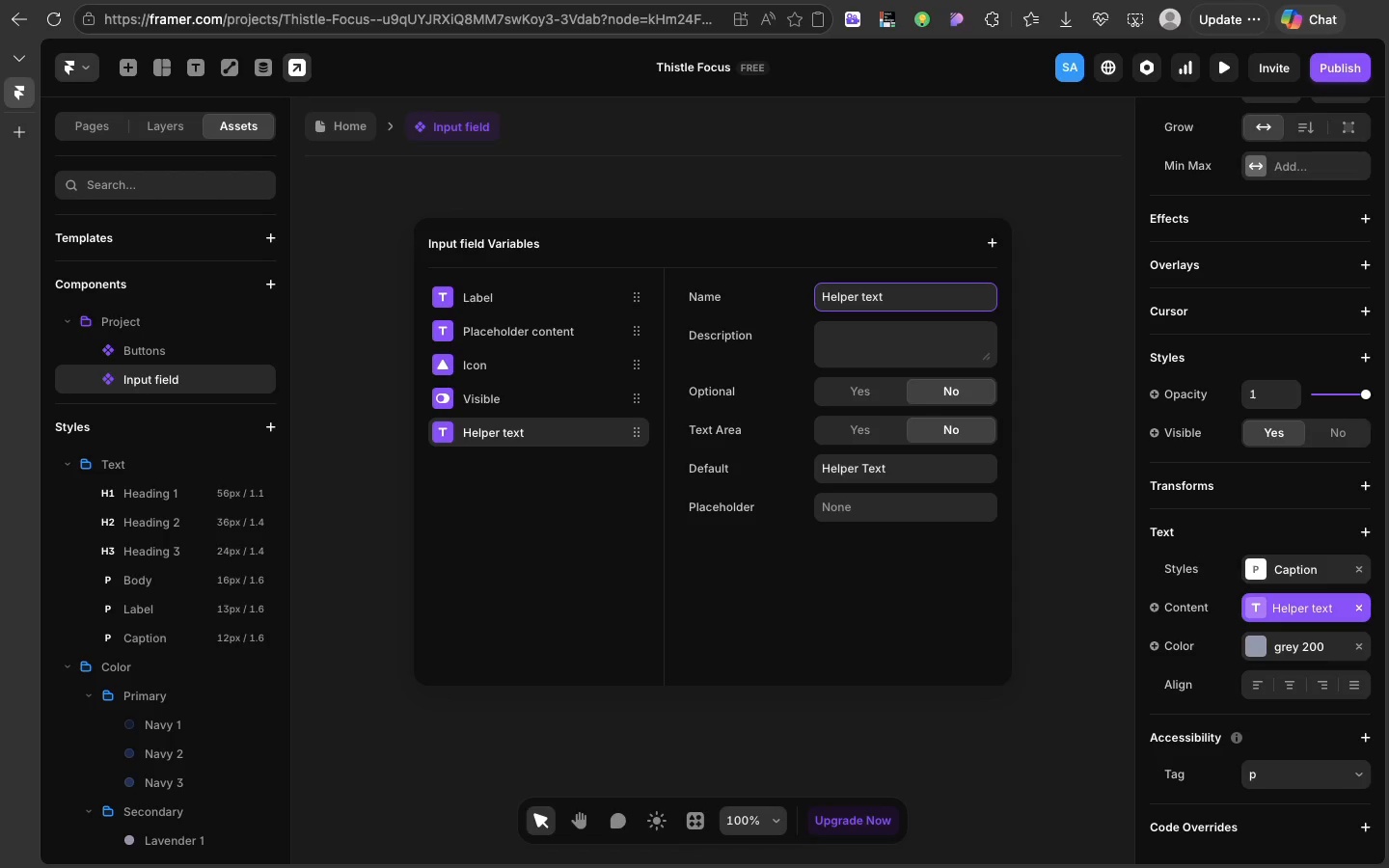 
key(Enter)
 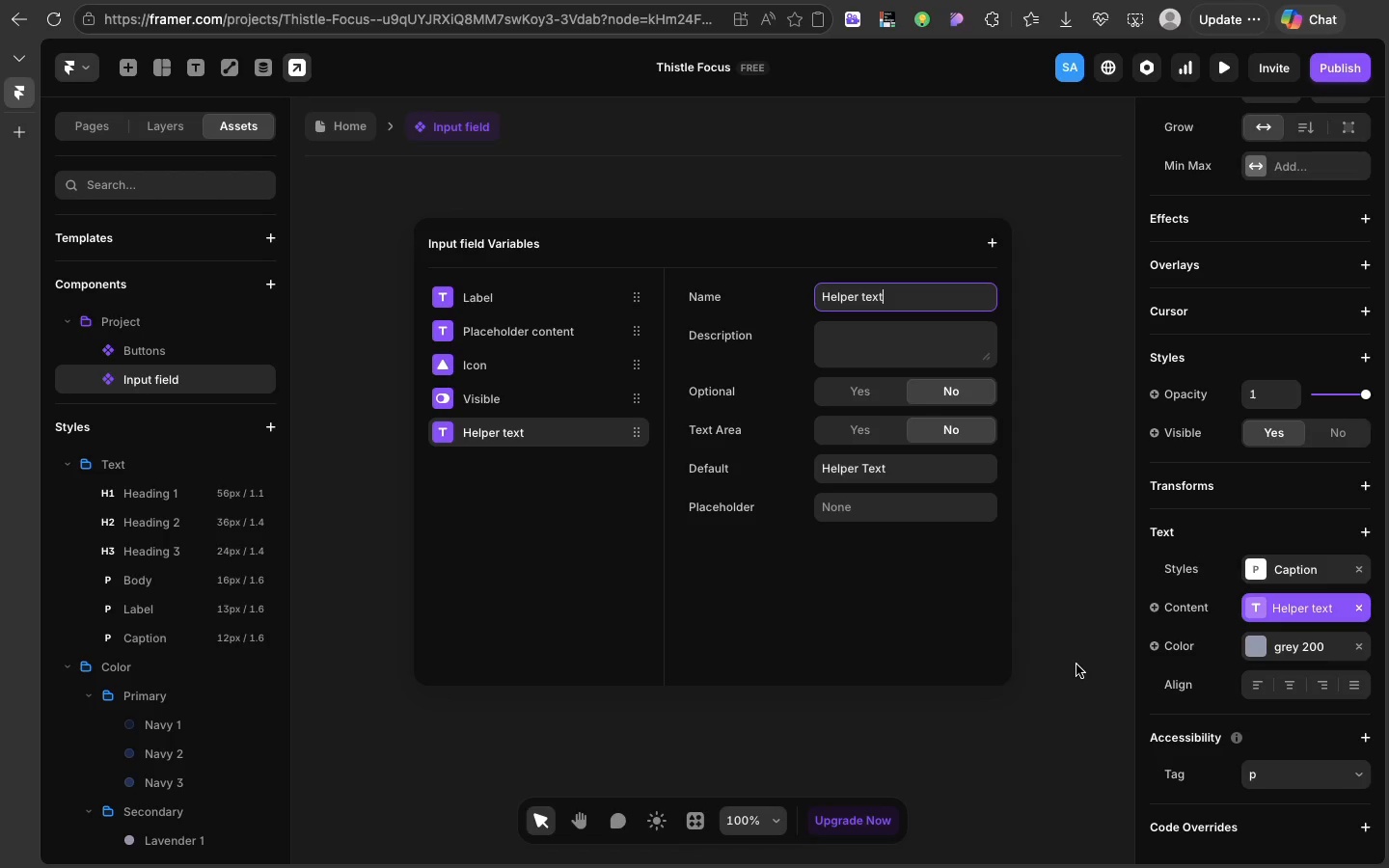 
left_click([1076, 665])
 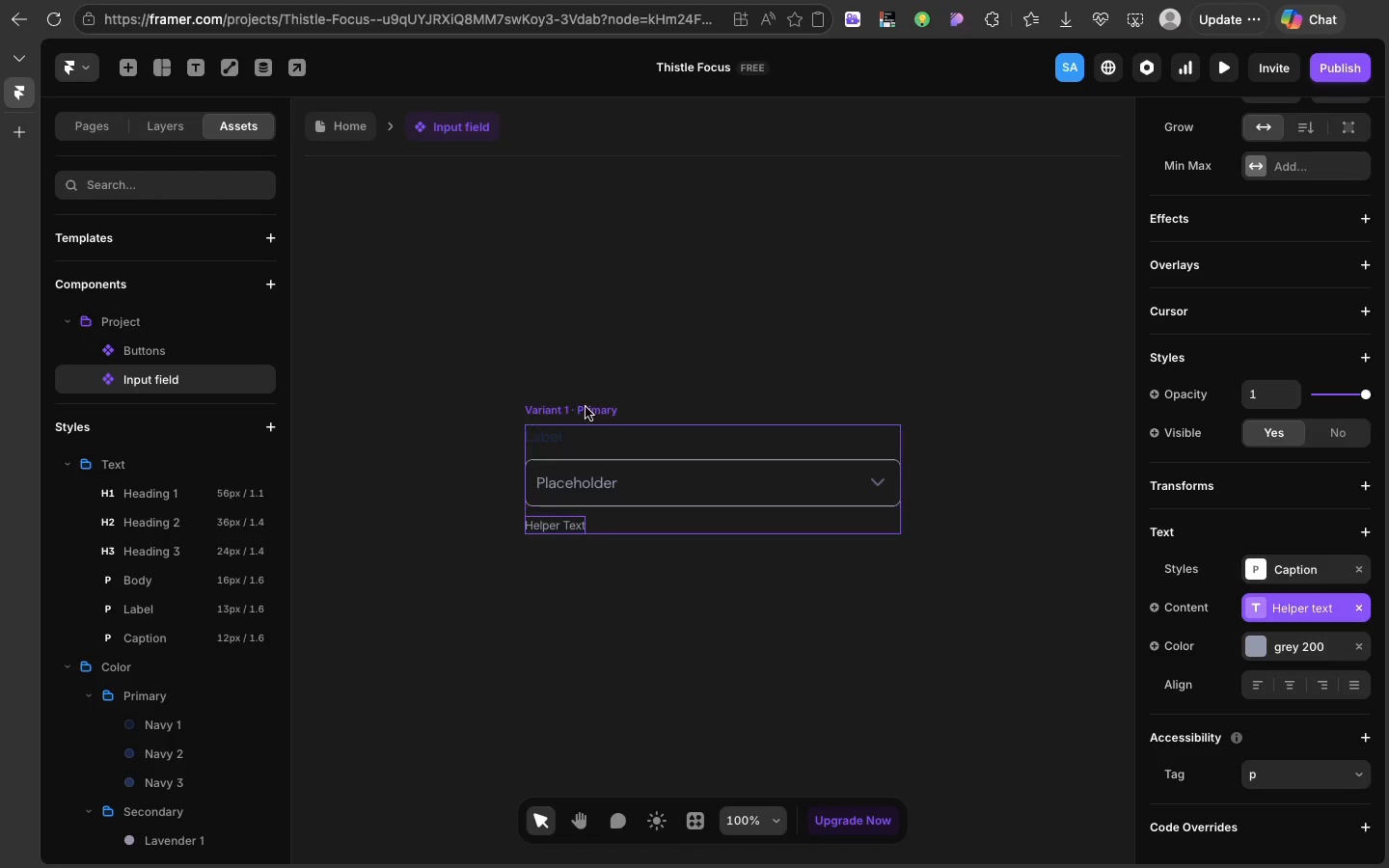 
left_click([585, 404])
 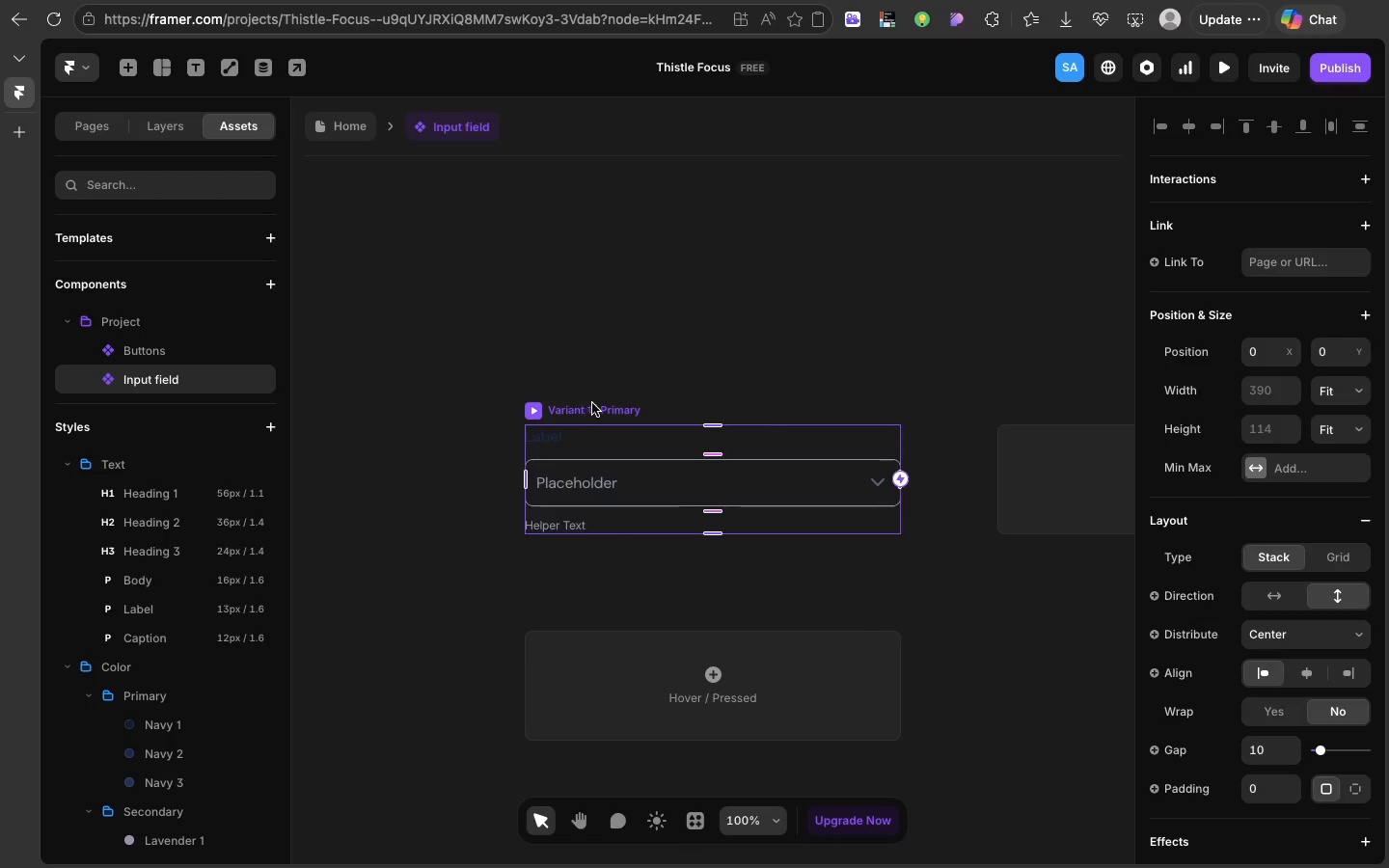 
wait(6.09)
 